 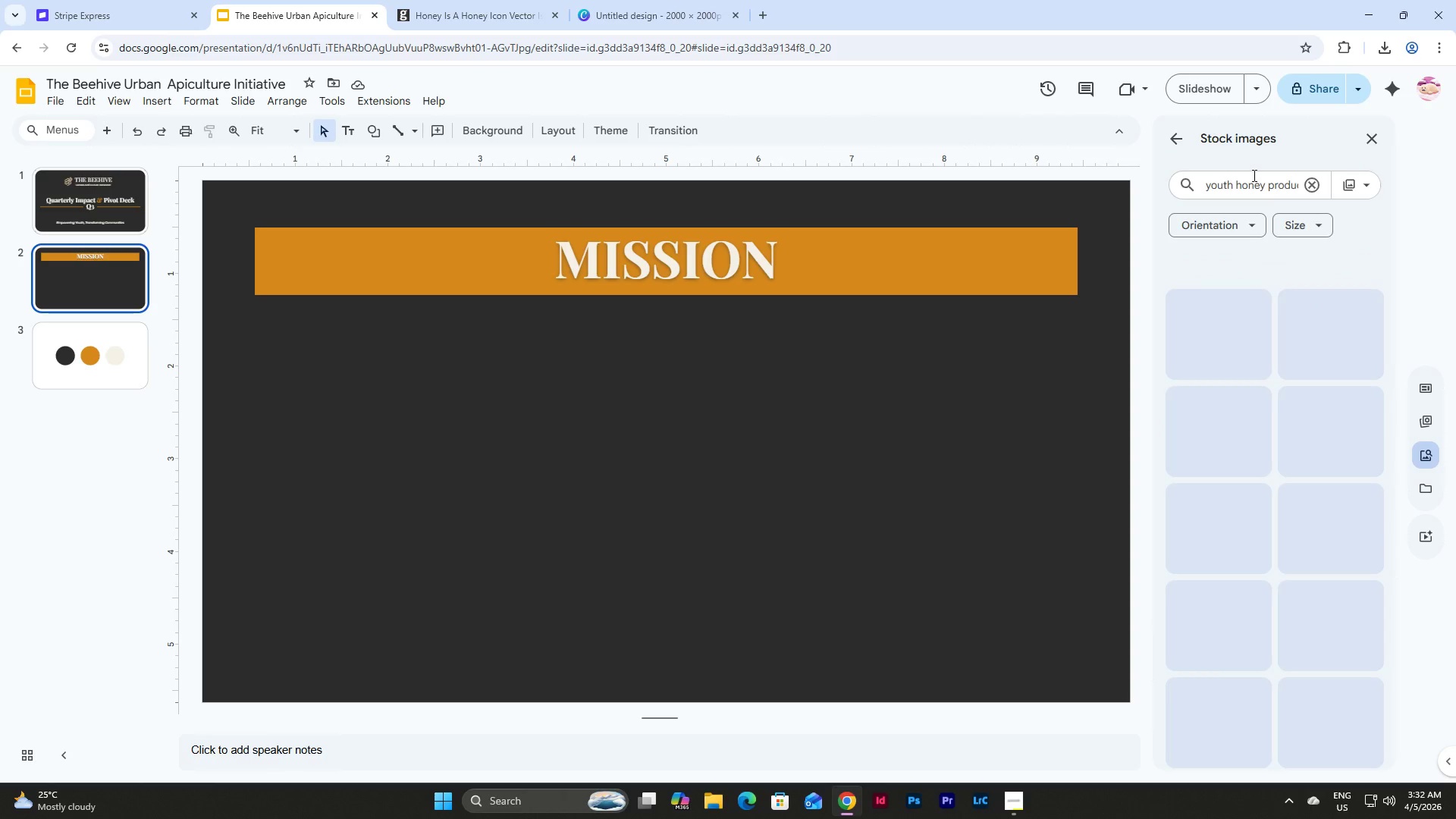 
key(Enter)
 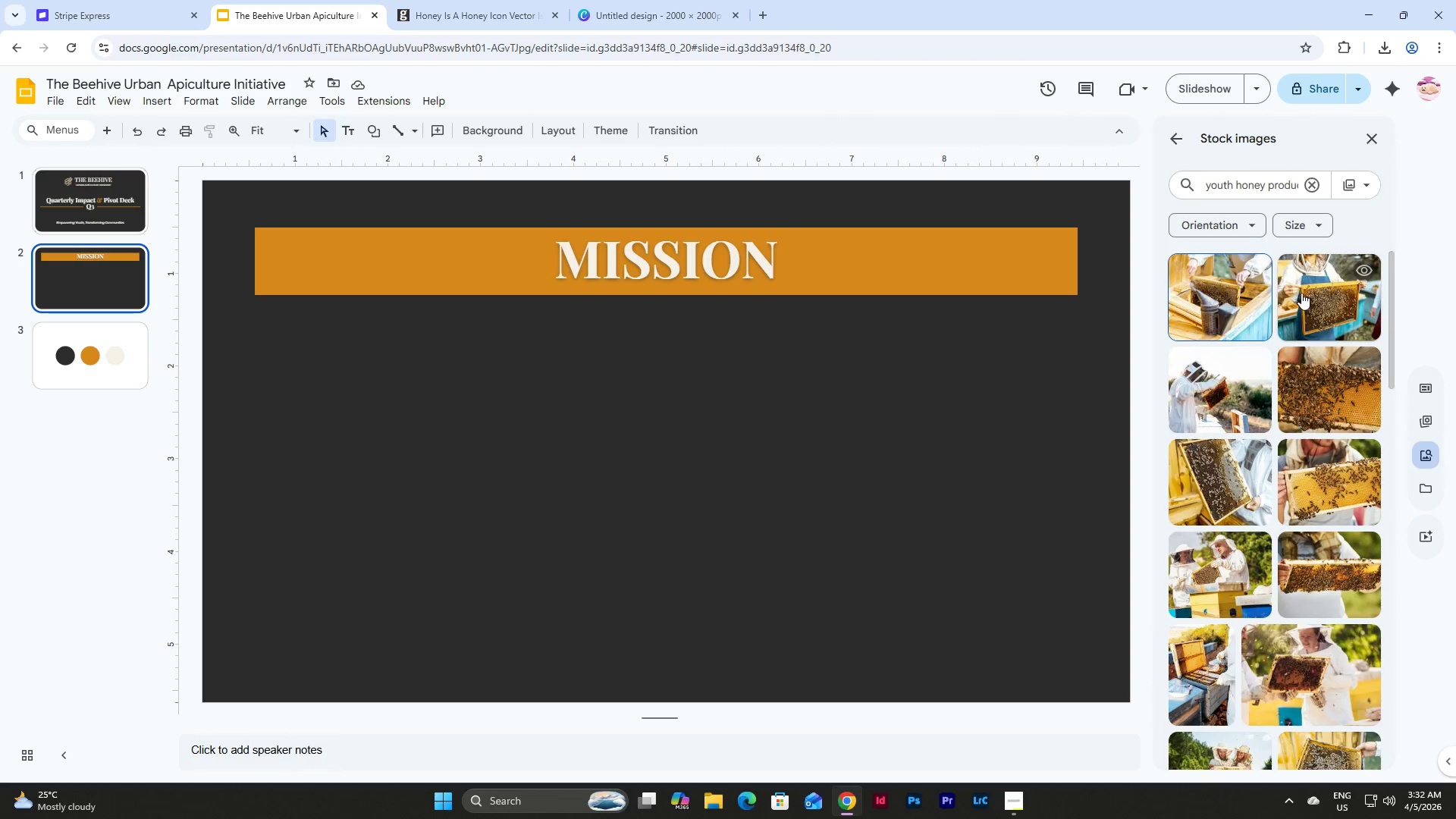 
wait(5.91)
 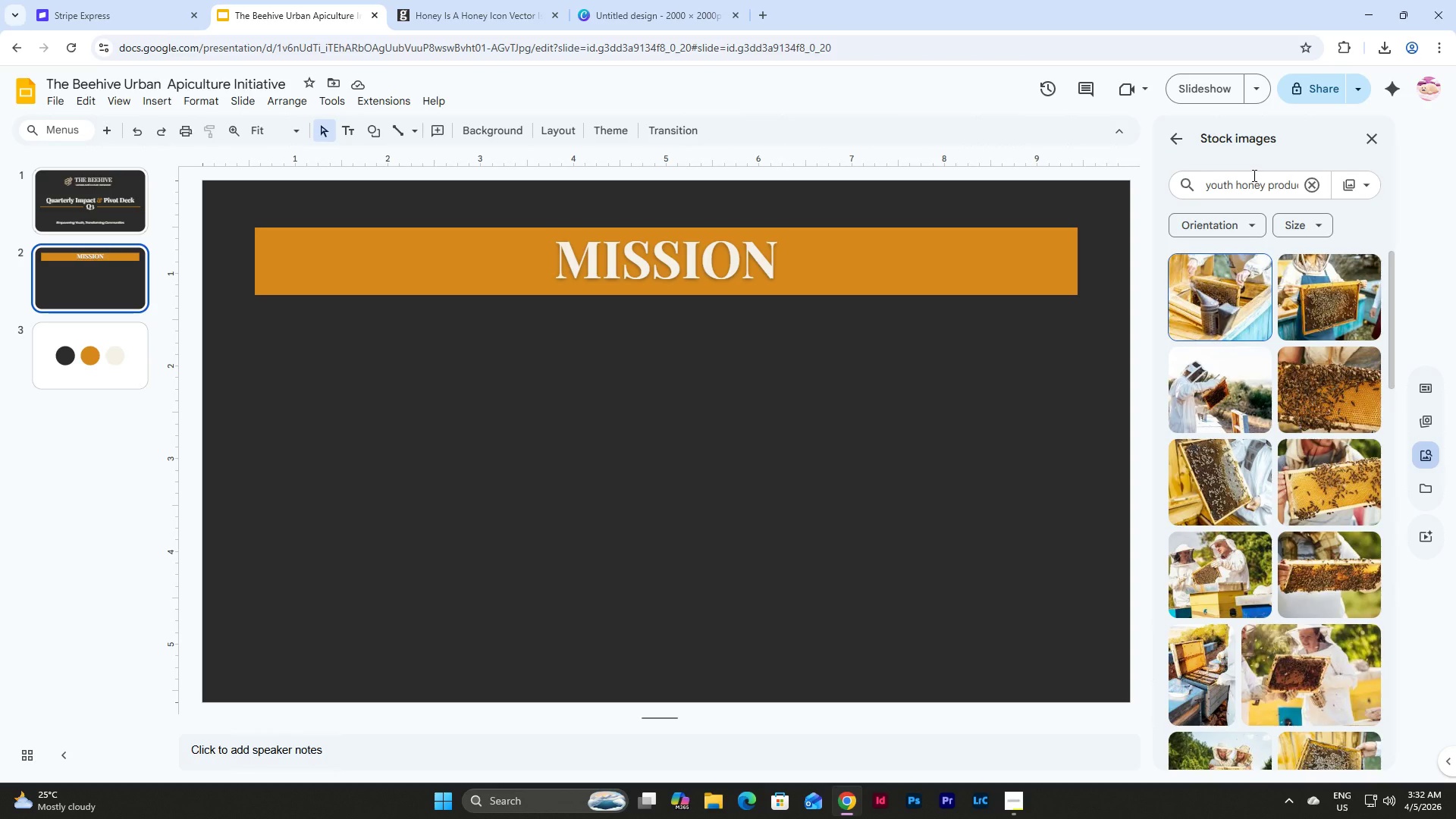 
left_click([1224, 585])
 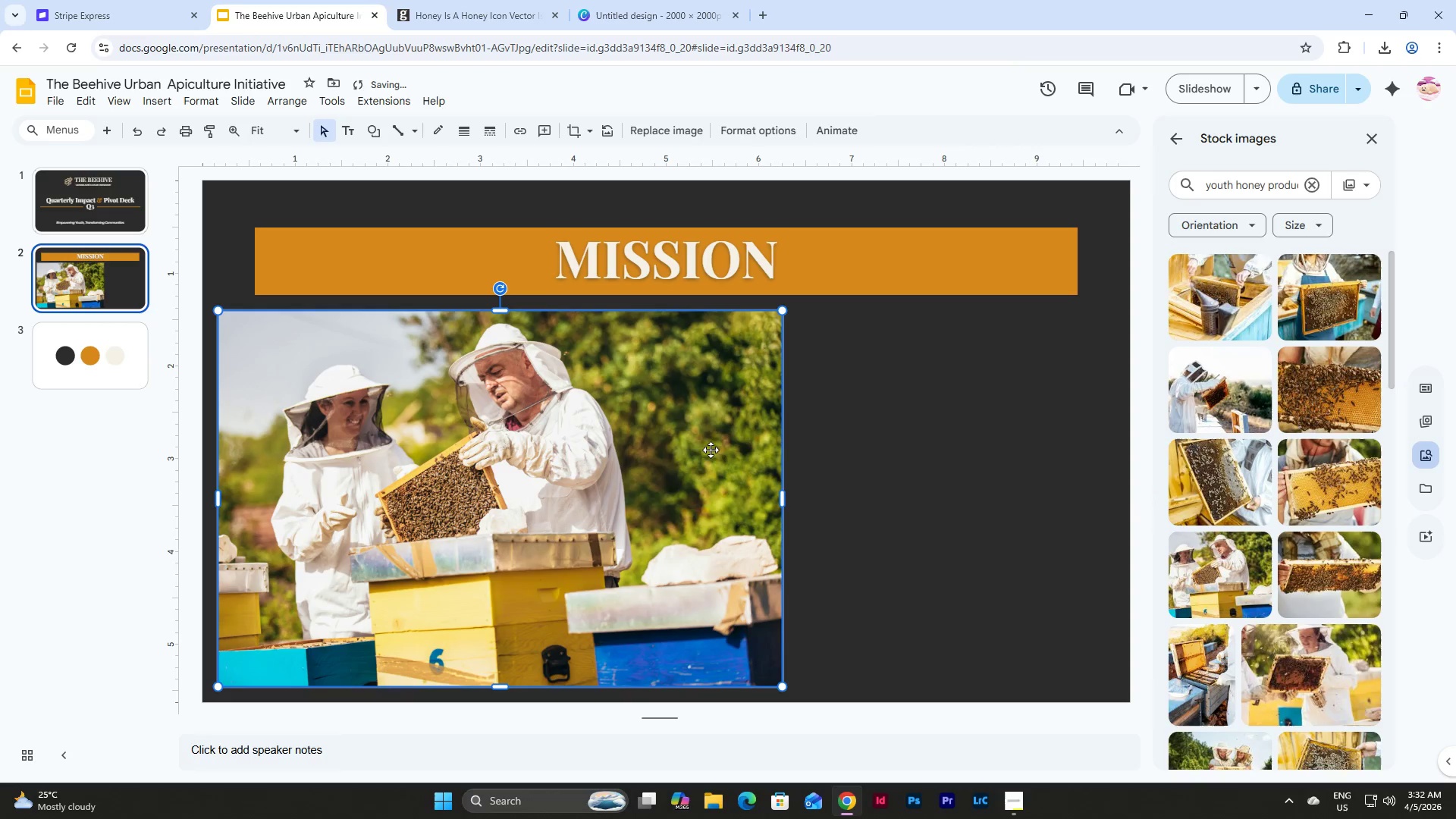 
left_click_drag(start_coordinate=[688, 454], to_coordinate=[723, 452])
 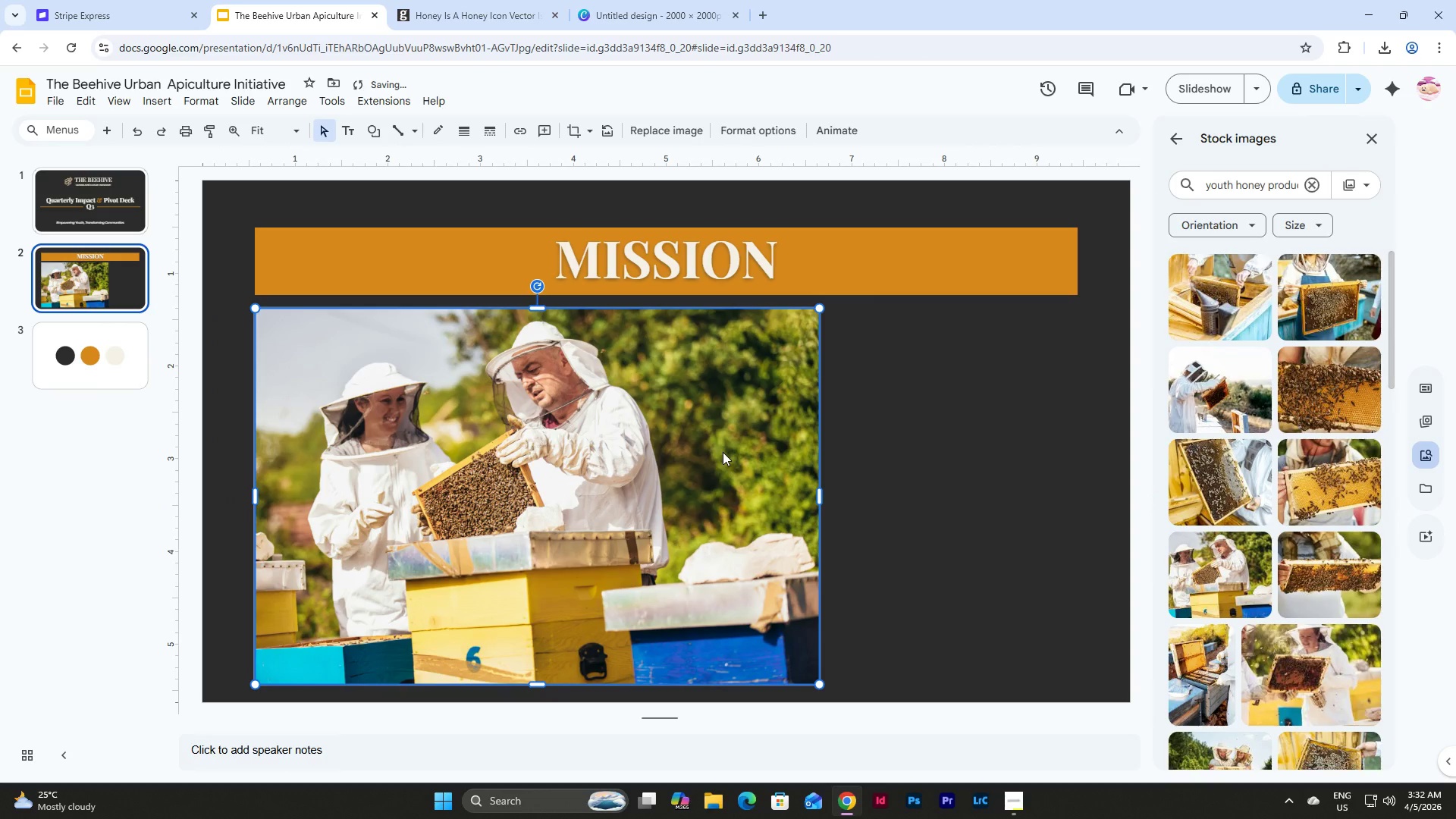 
key(Backspace)
 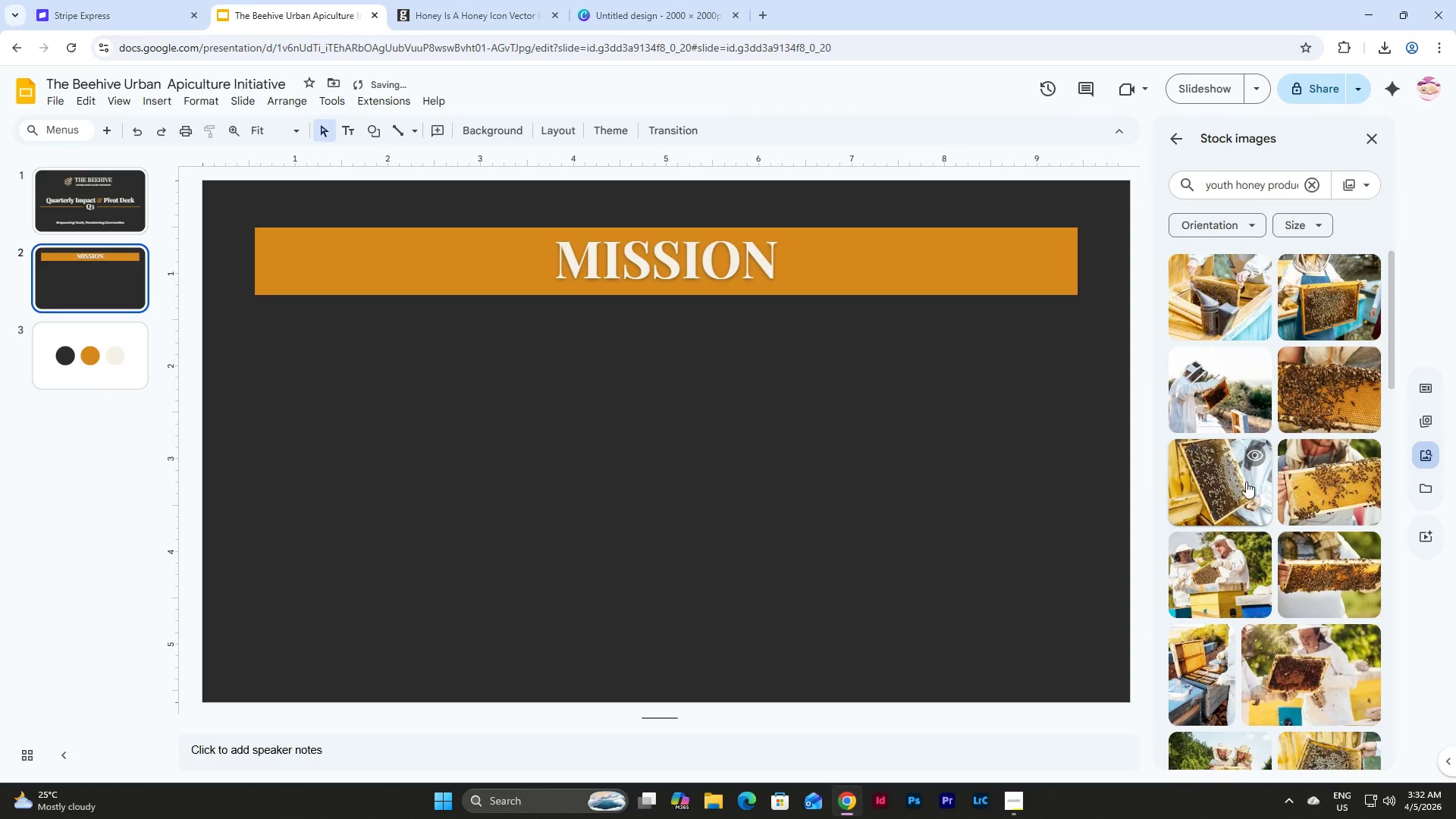 
left_click([1228, 498])
 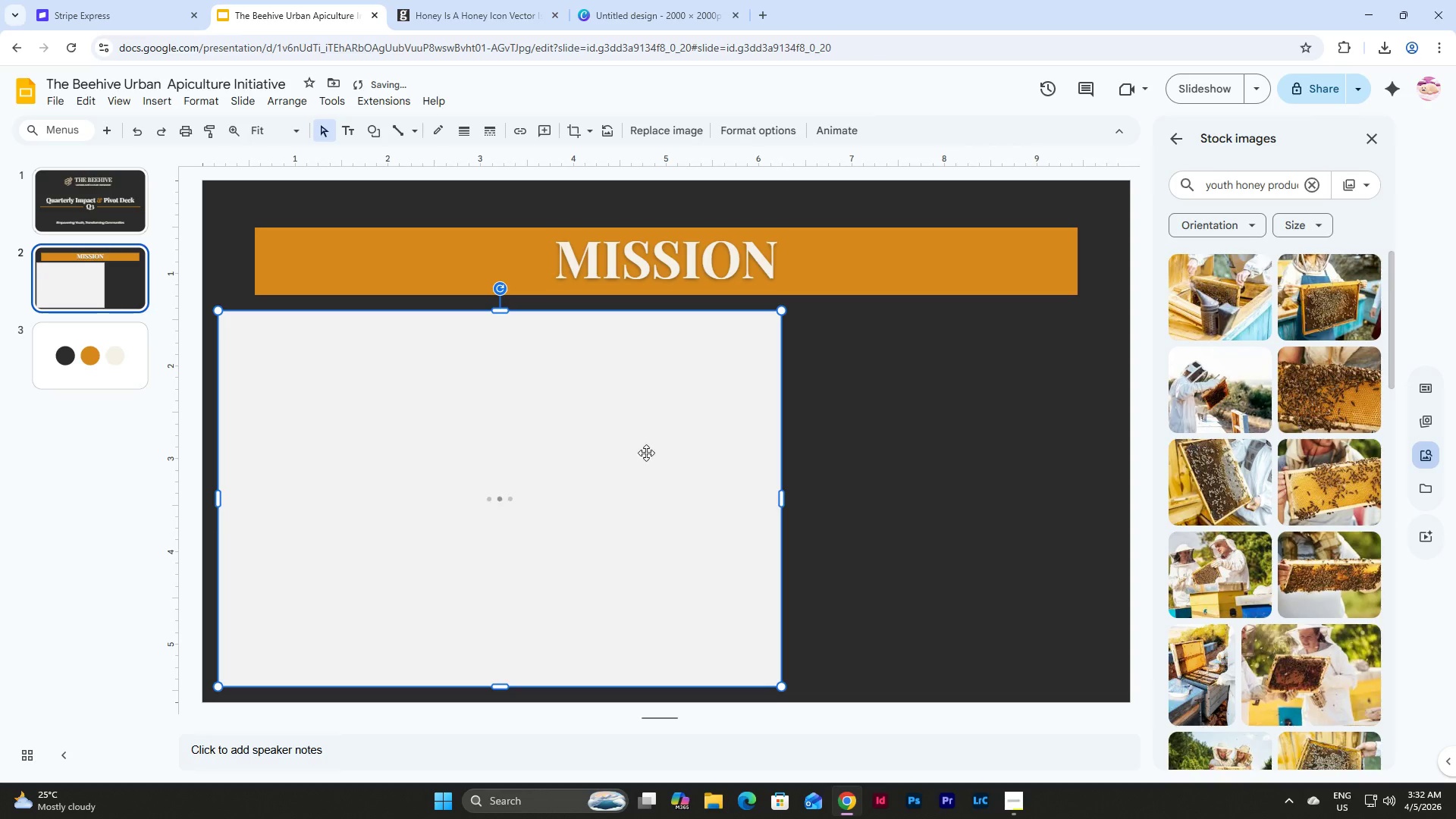 
left_click_drag(start_coordinate=[636, 451], to_coordinate=[882, 461])
 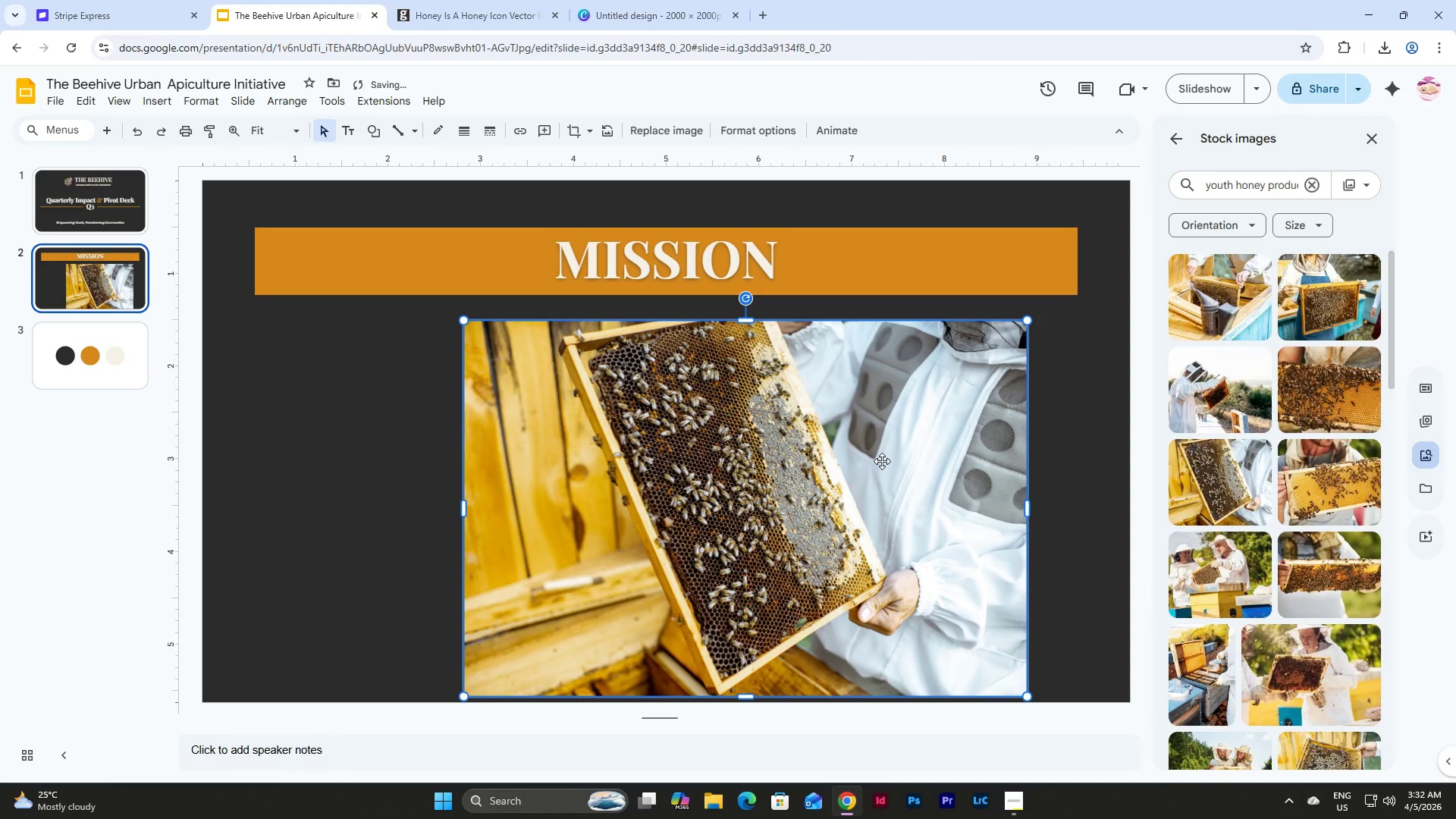 
key(Backspace)
 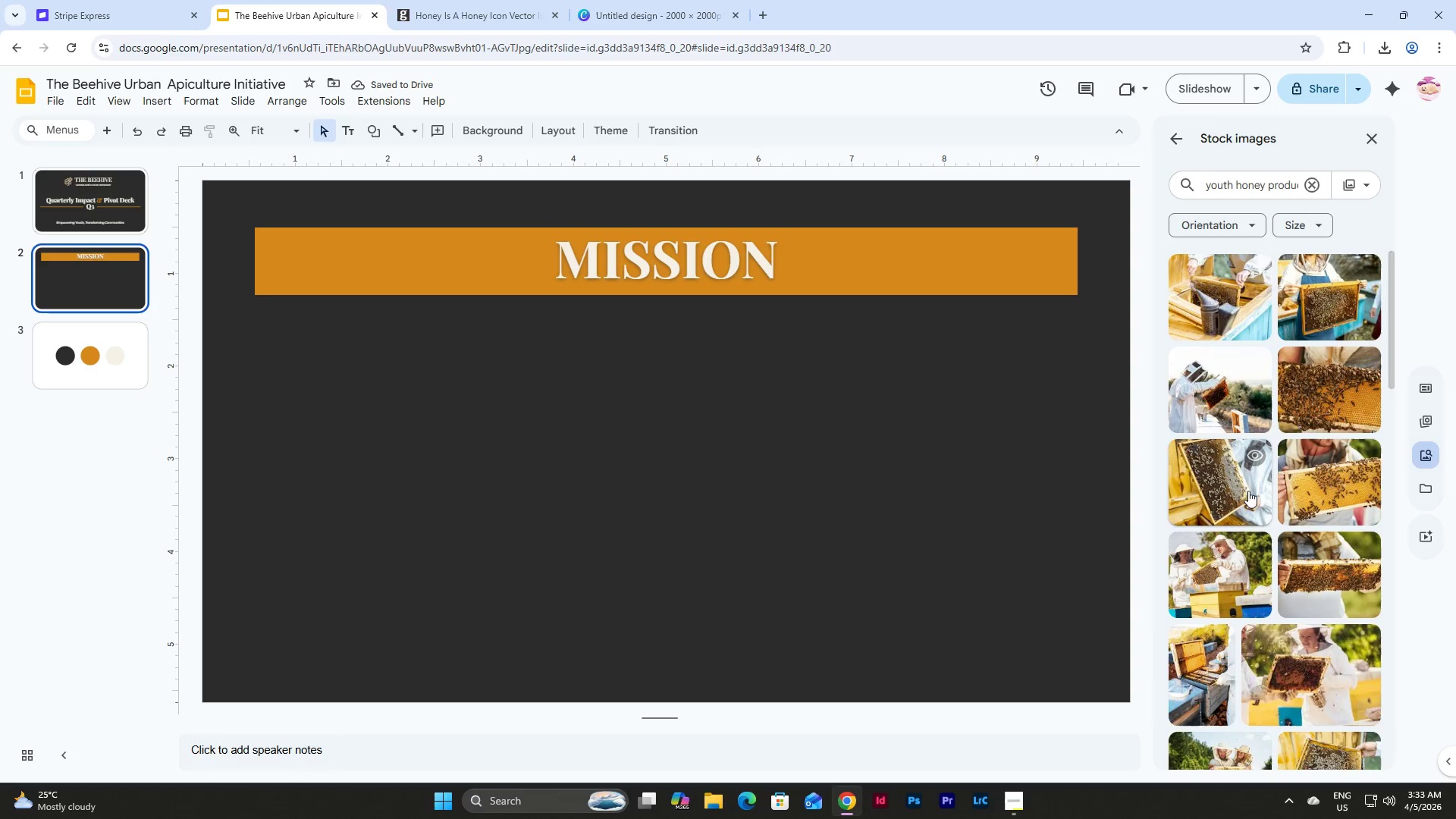 
left_click([1239, 473])
 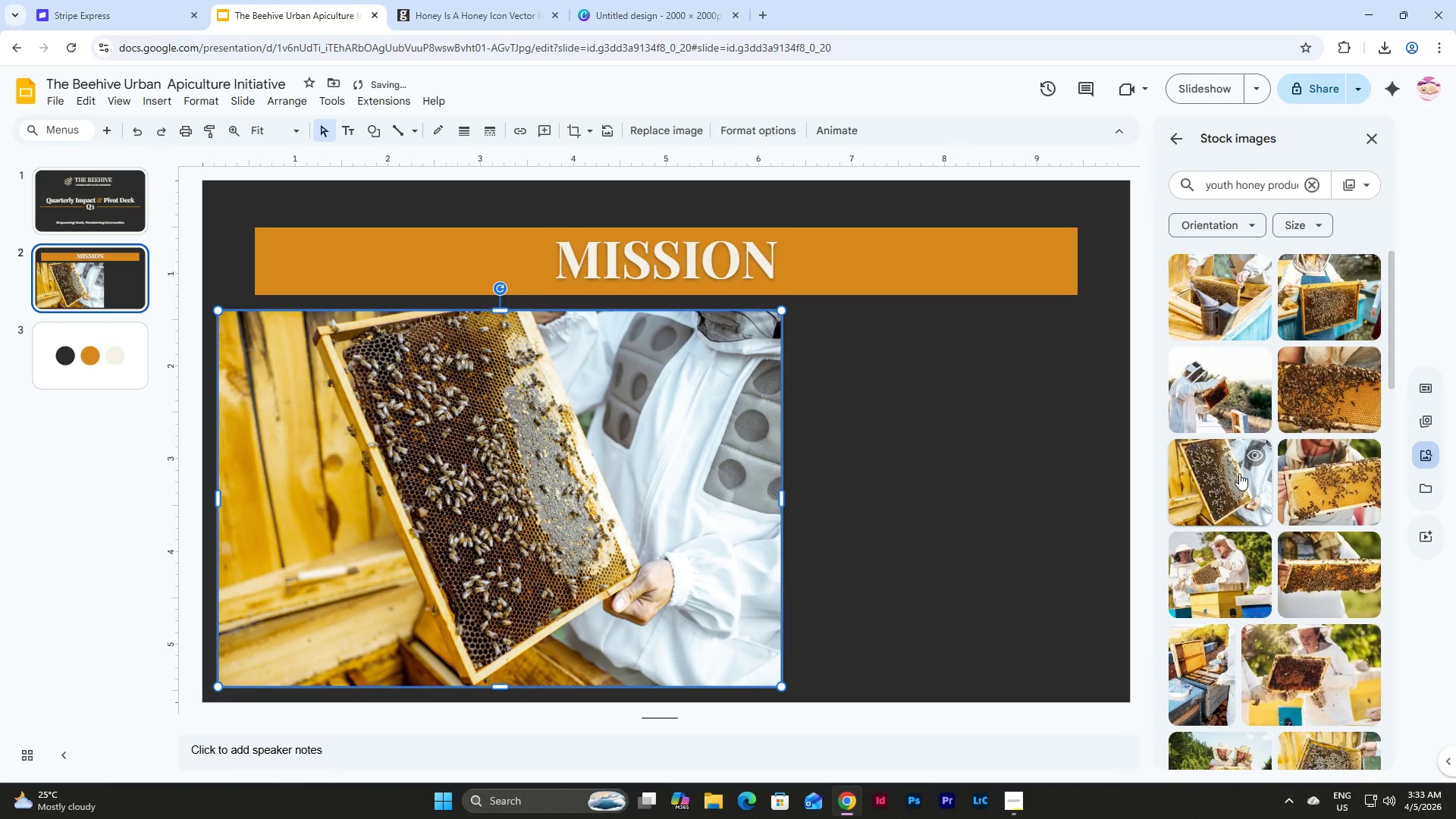 
scroll: coordinate [1239, 473], scroll_direction: down, amount: 5.0
 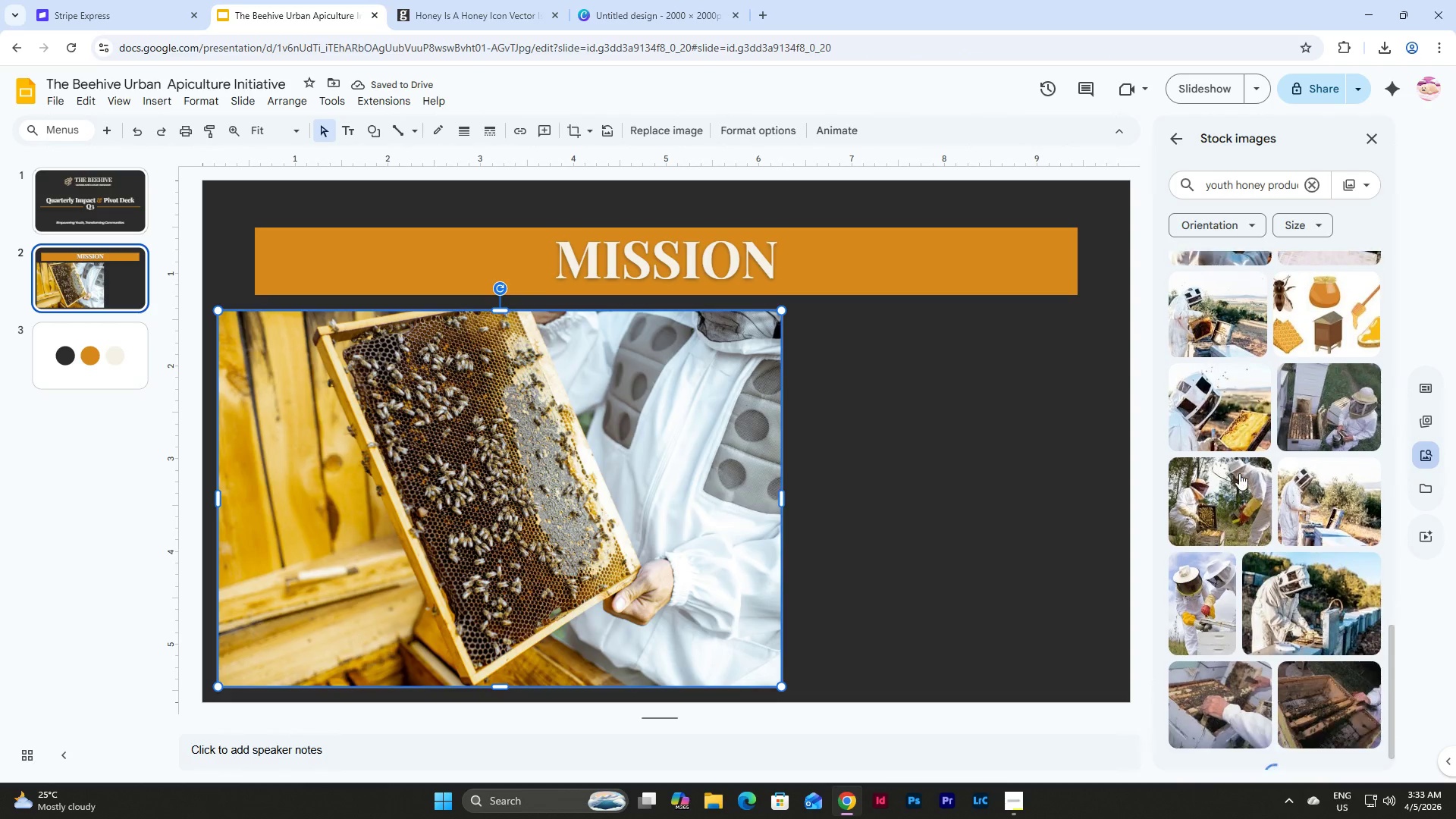 
scroll: coordinate [1239, 473], scroll_direction: up, amount: 6.0
 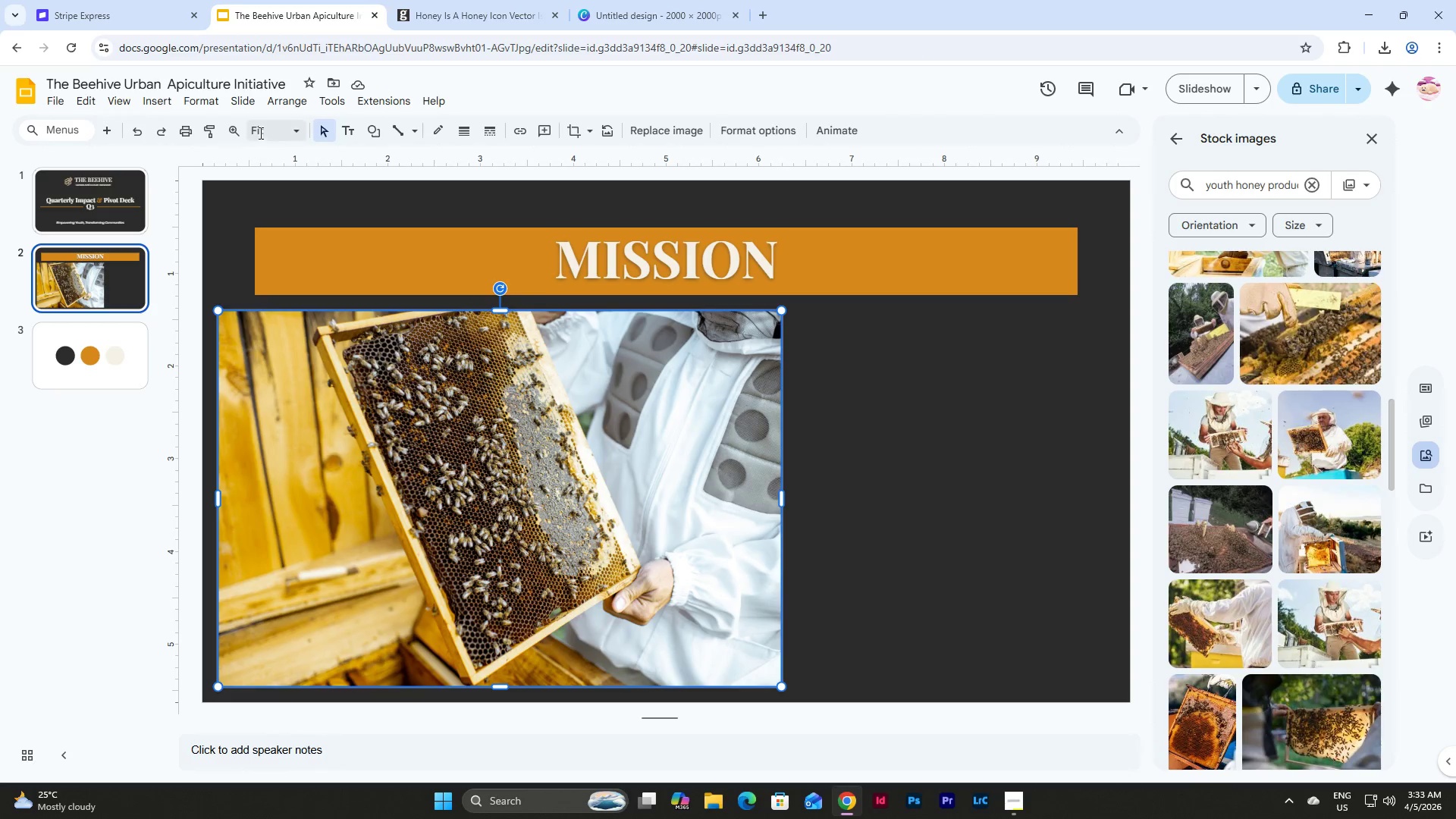 
left_click([159, 104])
 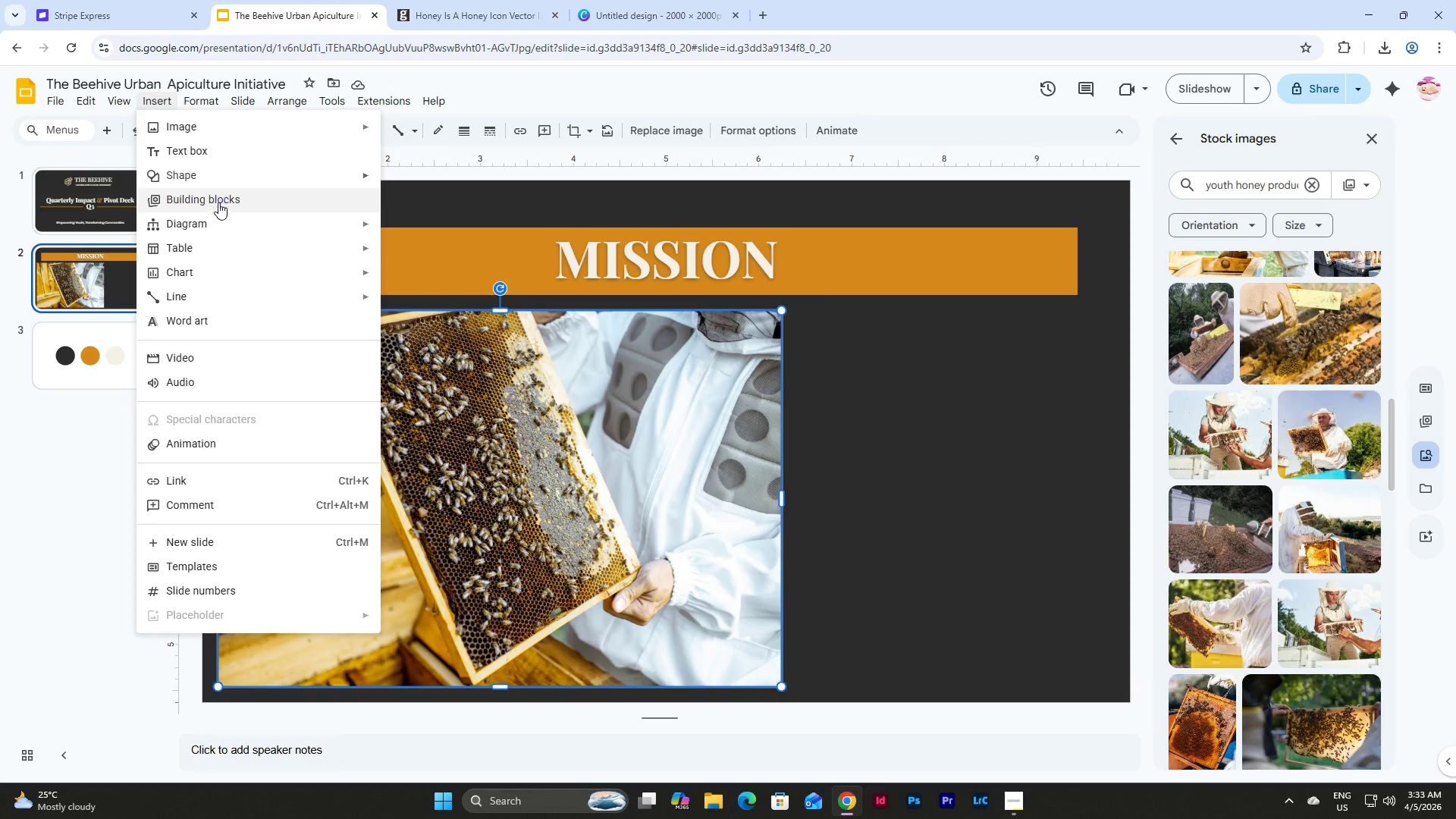 
mouse_move([240, 171])
 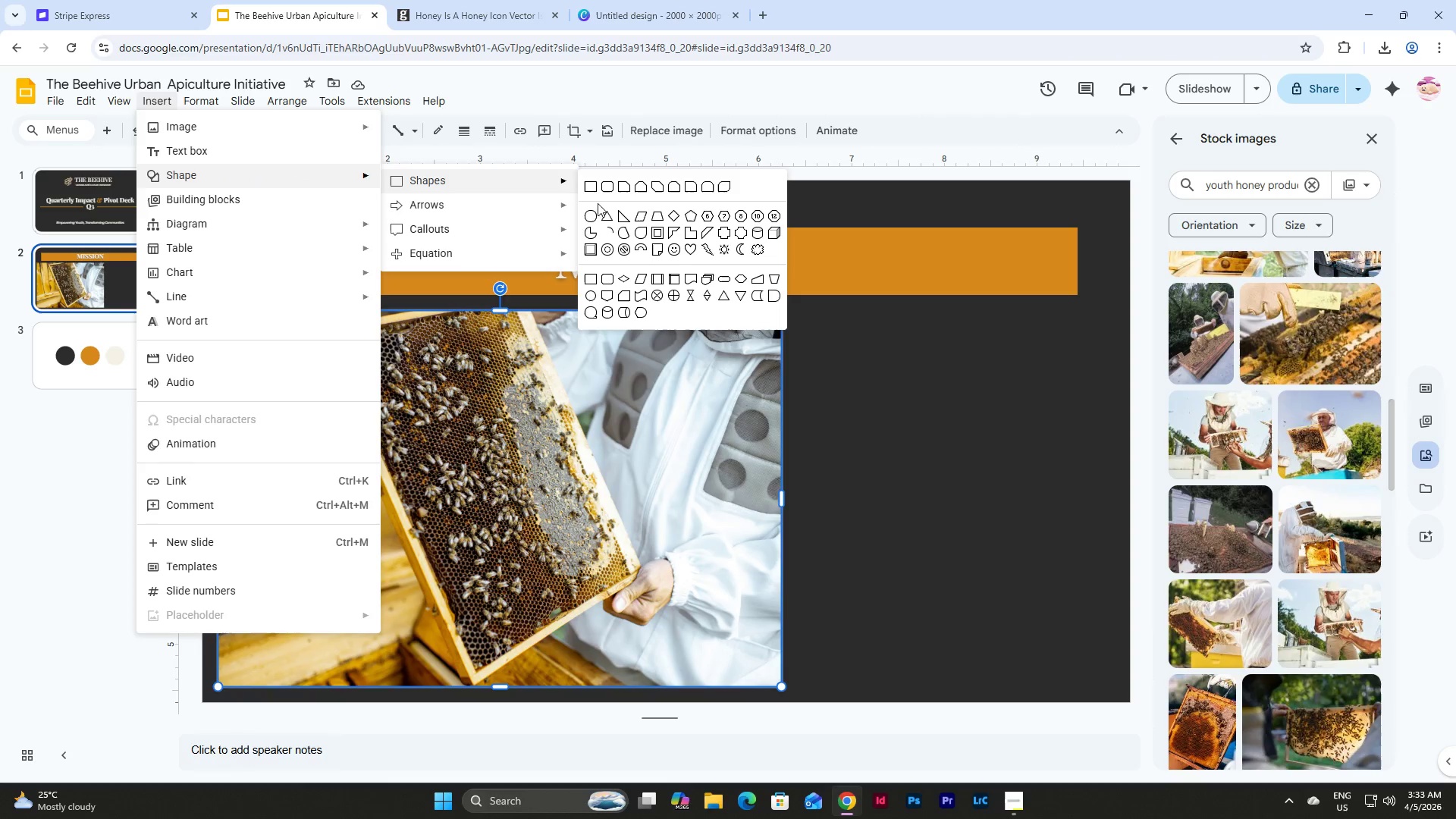 
left_click([598, 215])
 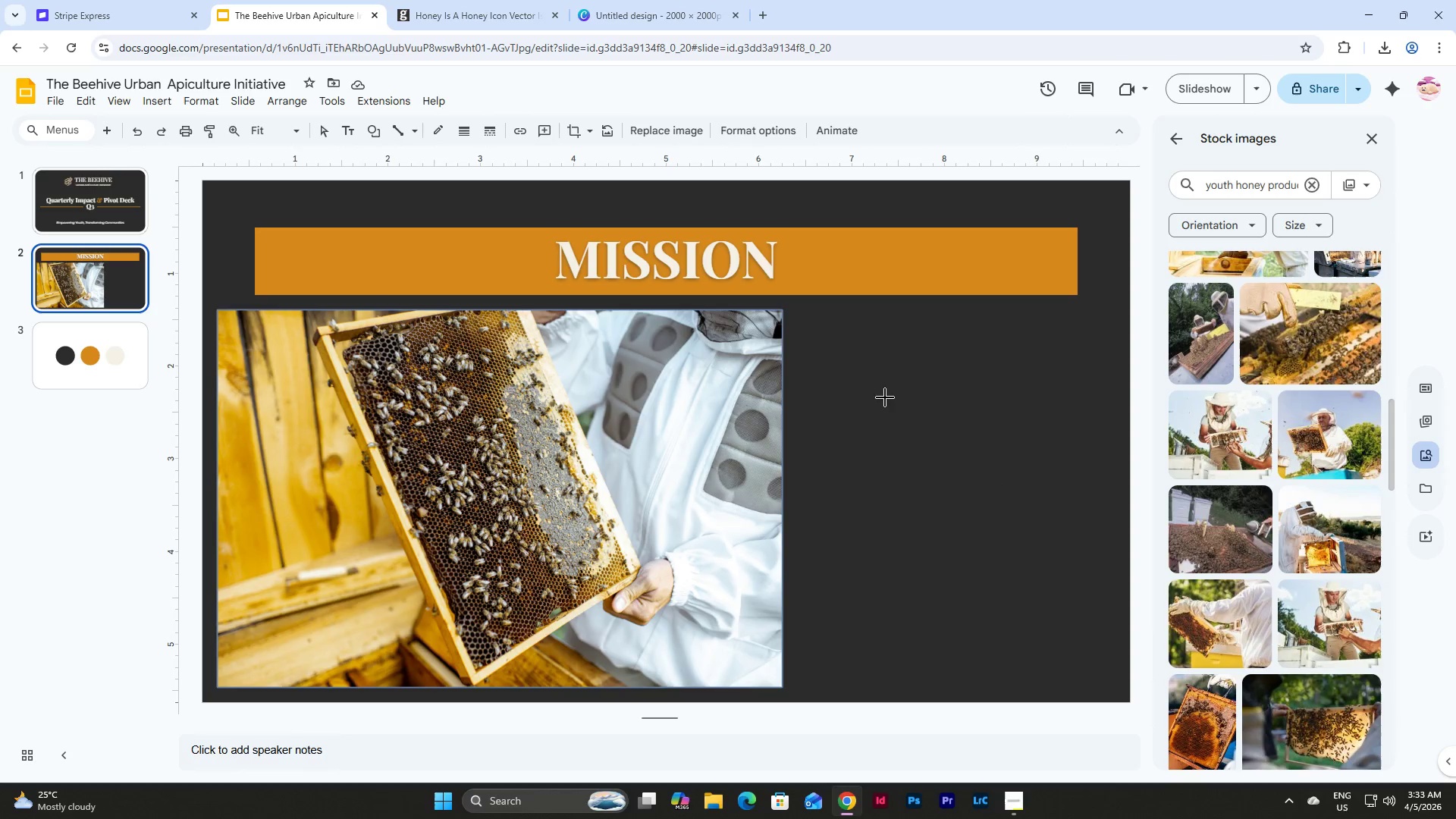 
hold_key(key=ShiftLeft, duration=1.5)
left_click_drag(start_coordinate=[875, 378], to_coordinate=[1063, 617])
 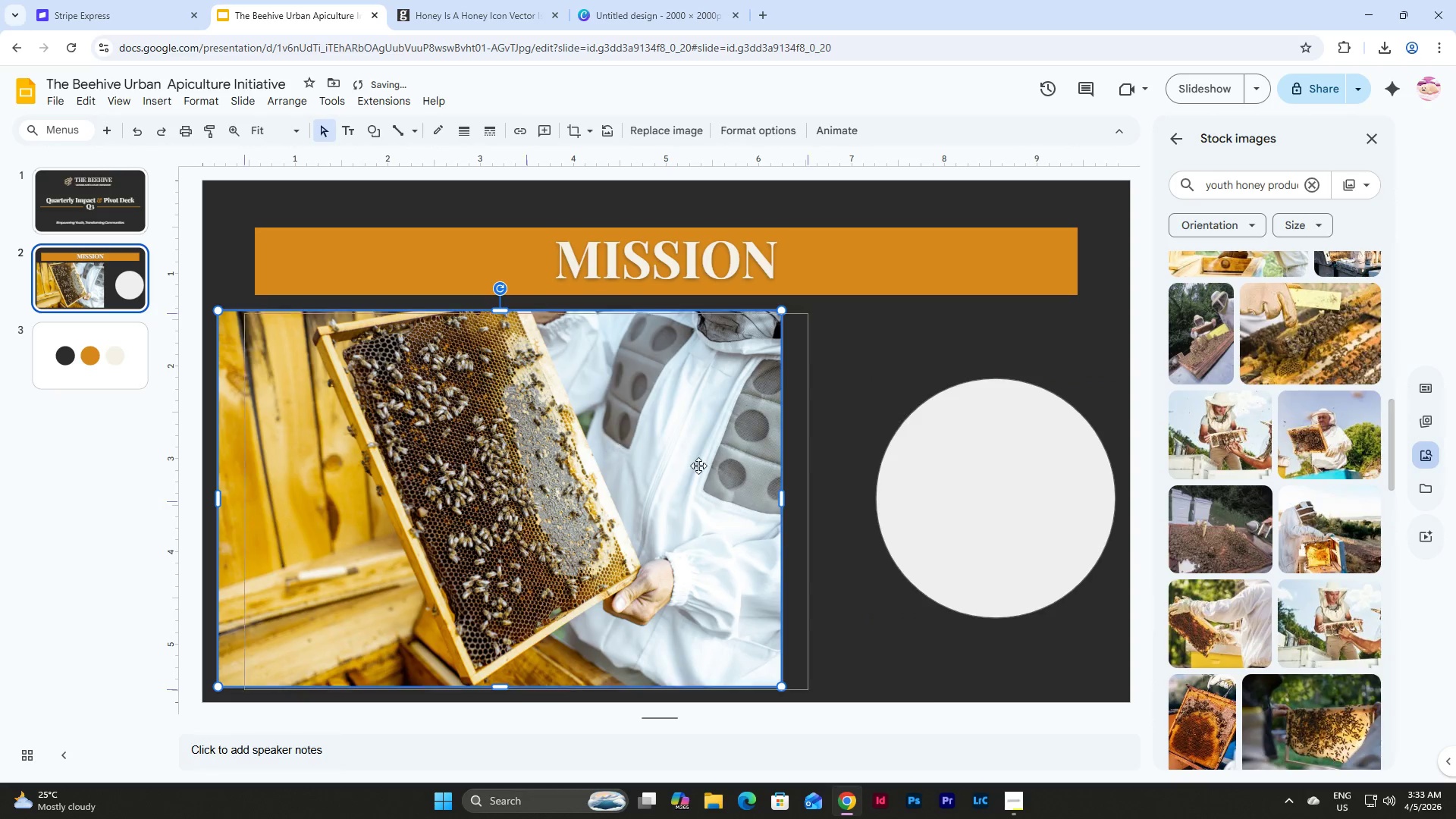 
key(Shift+ShiftLeft)
 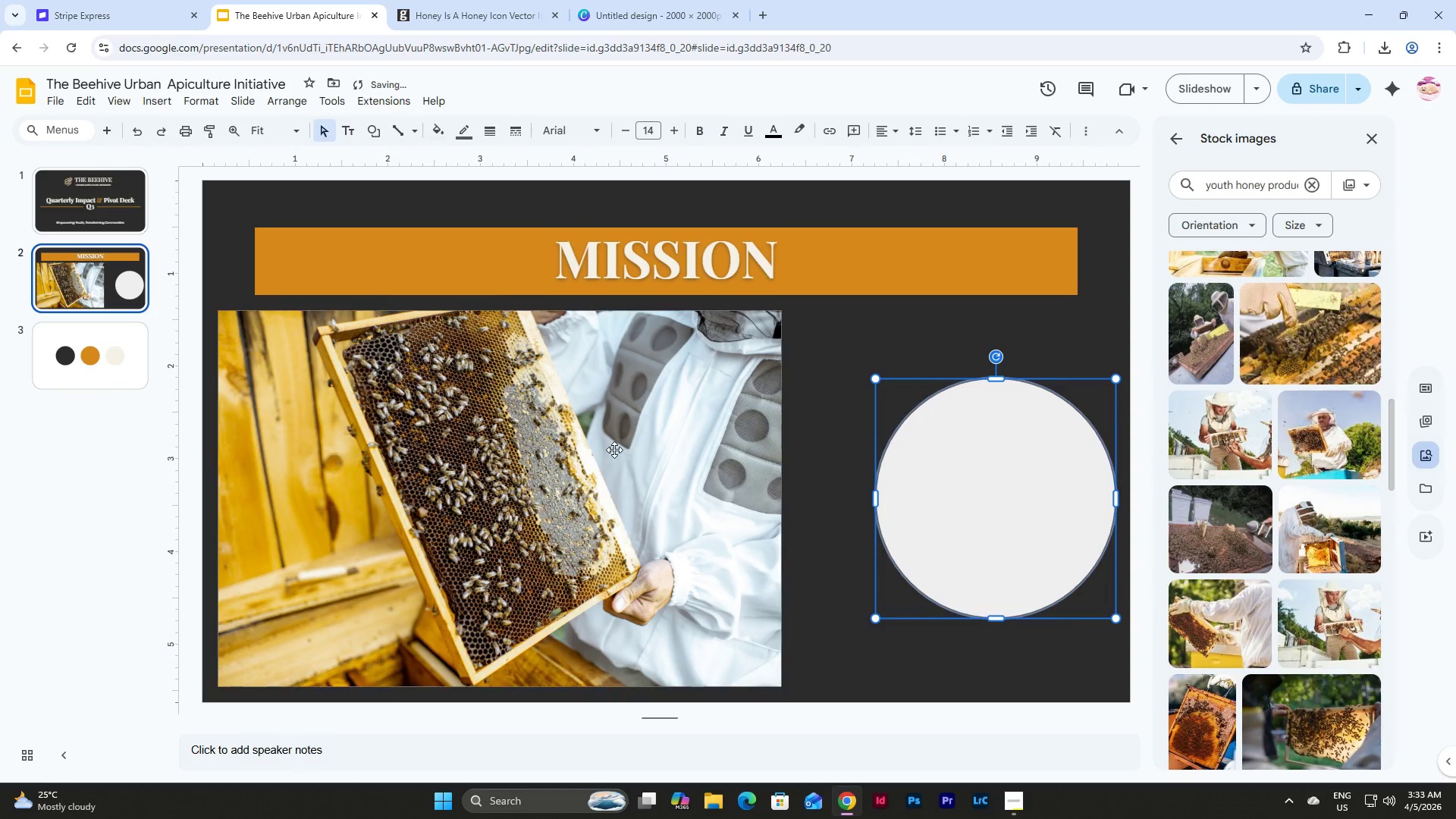 
left_click_drag(start_coordinate=[614, 450], to_coordinate=[968, 477])
 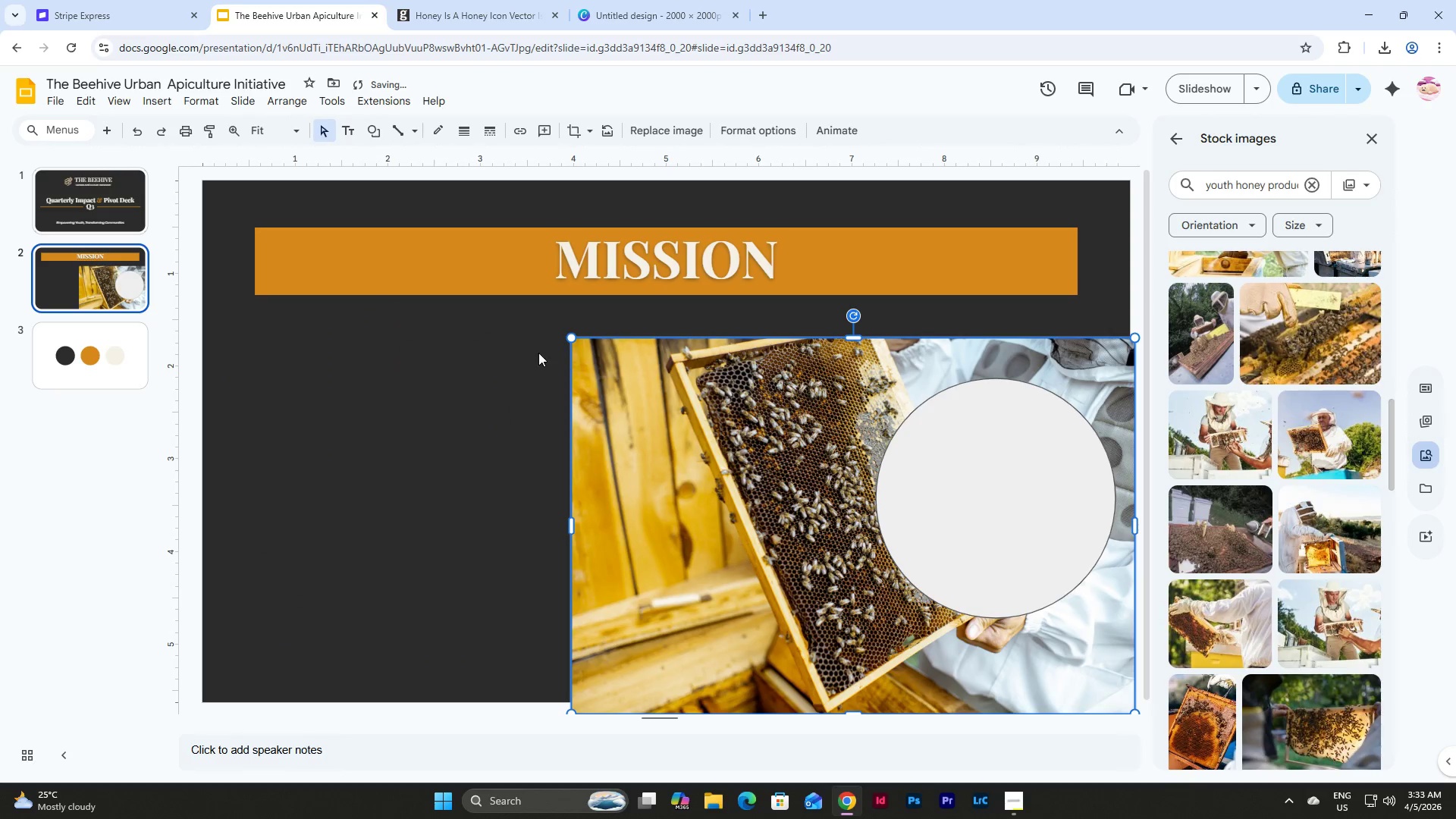 
left_click_drag(start_coordinate=[506, 358], to_coordinate=[987, 494])
 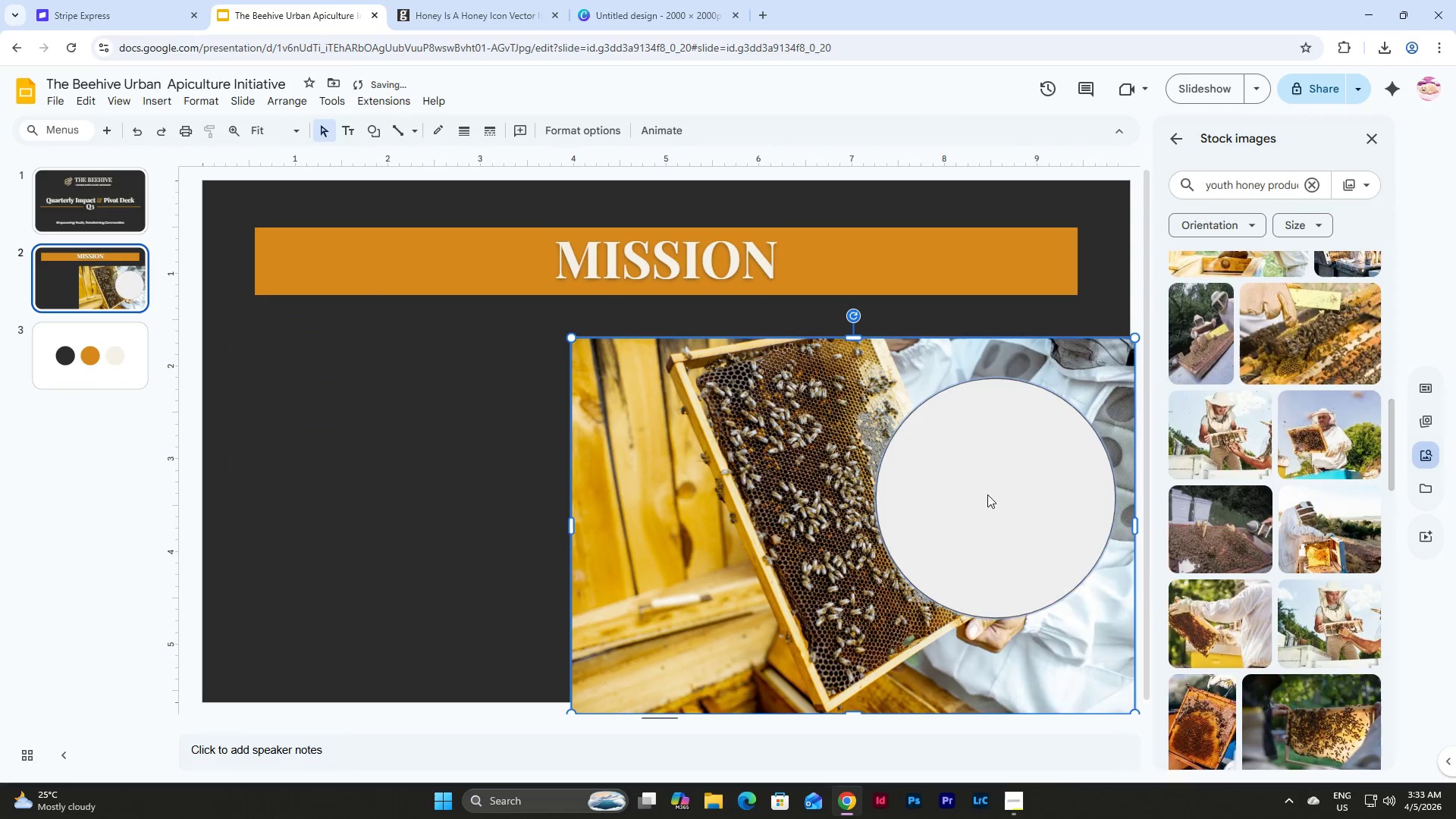 
right_click([987, 494])
 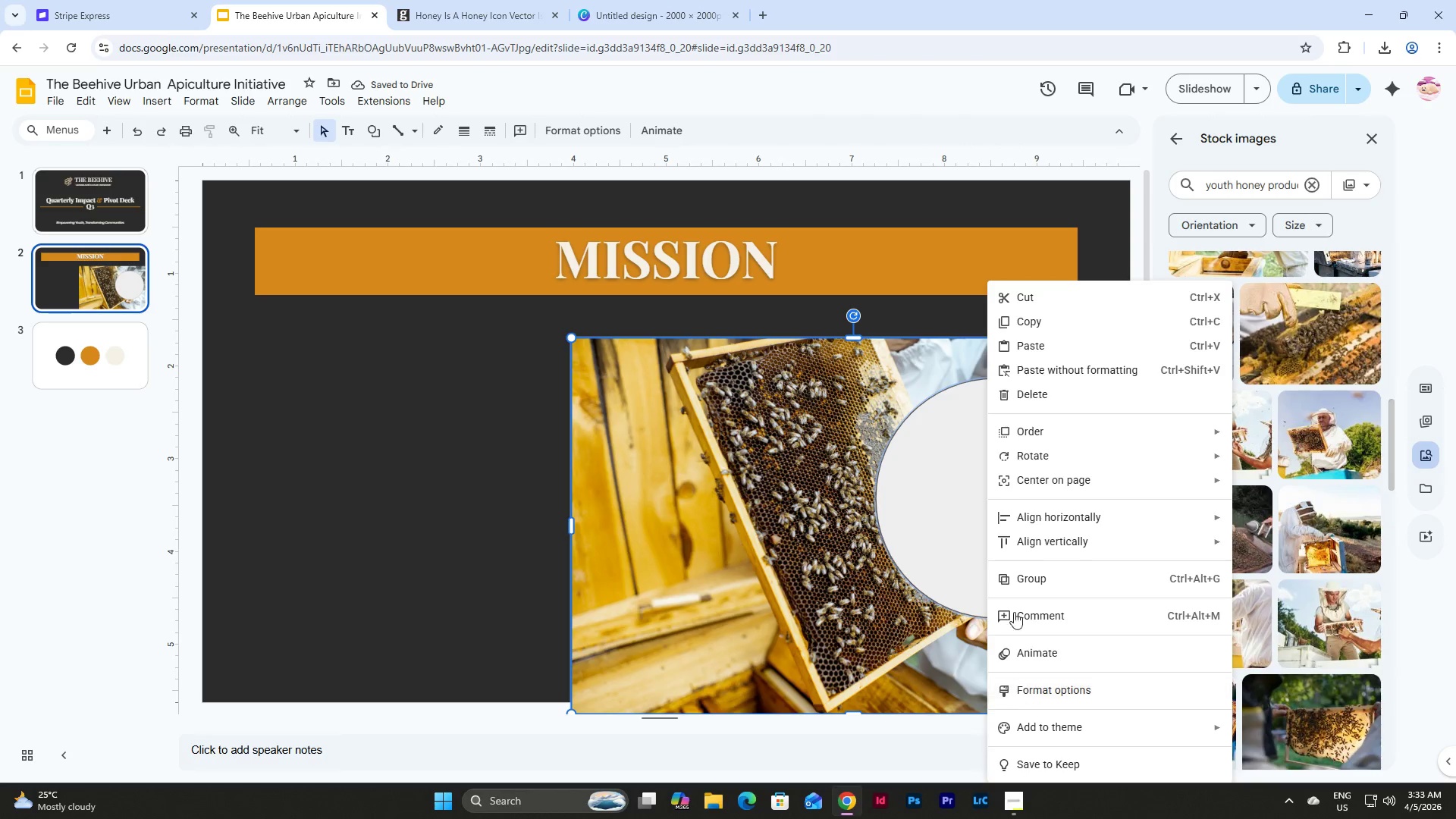 
scroll: coordinate [1050, 541], scroll_direction: down, amount: 4.0
 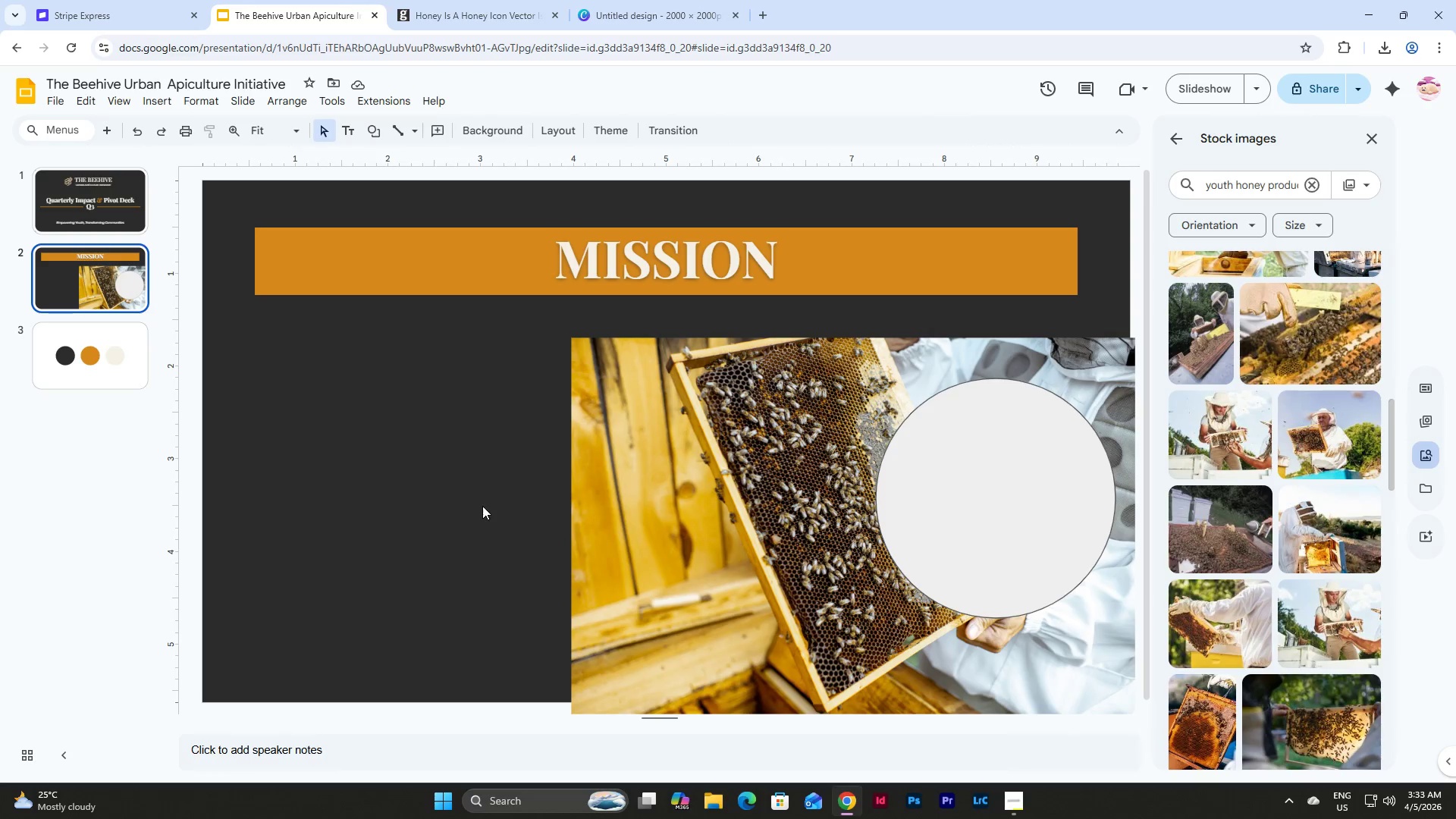 
double_click([688, 497])
 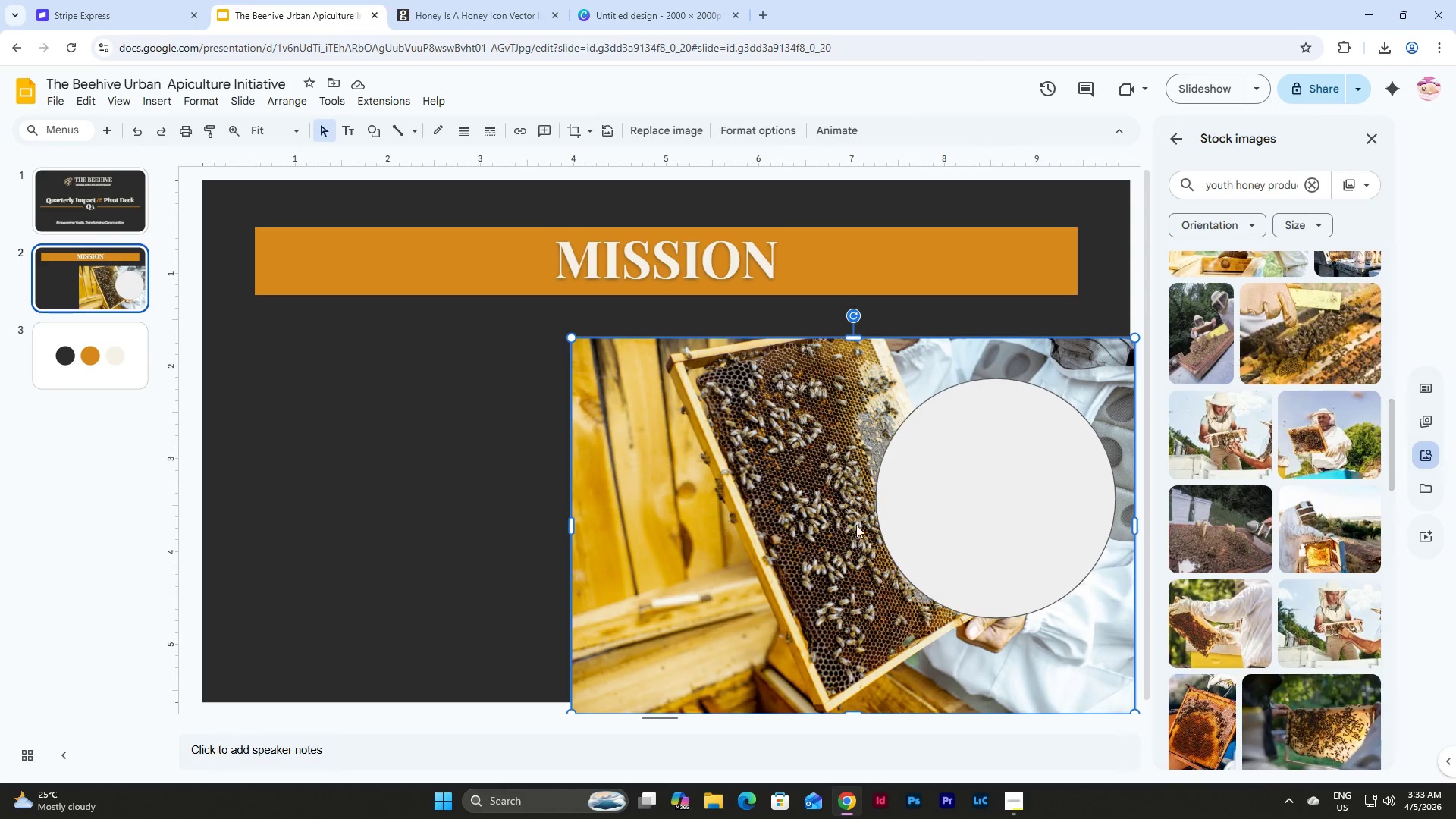 
left_click_drag(start_coordinate=[883, 526], to_coordinate=[600, 482])
 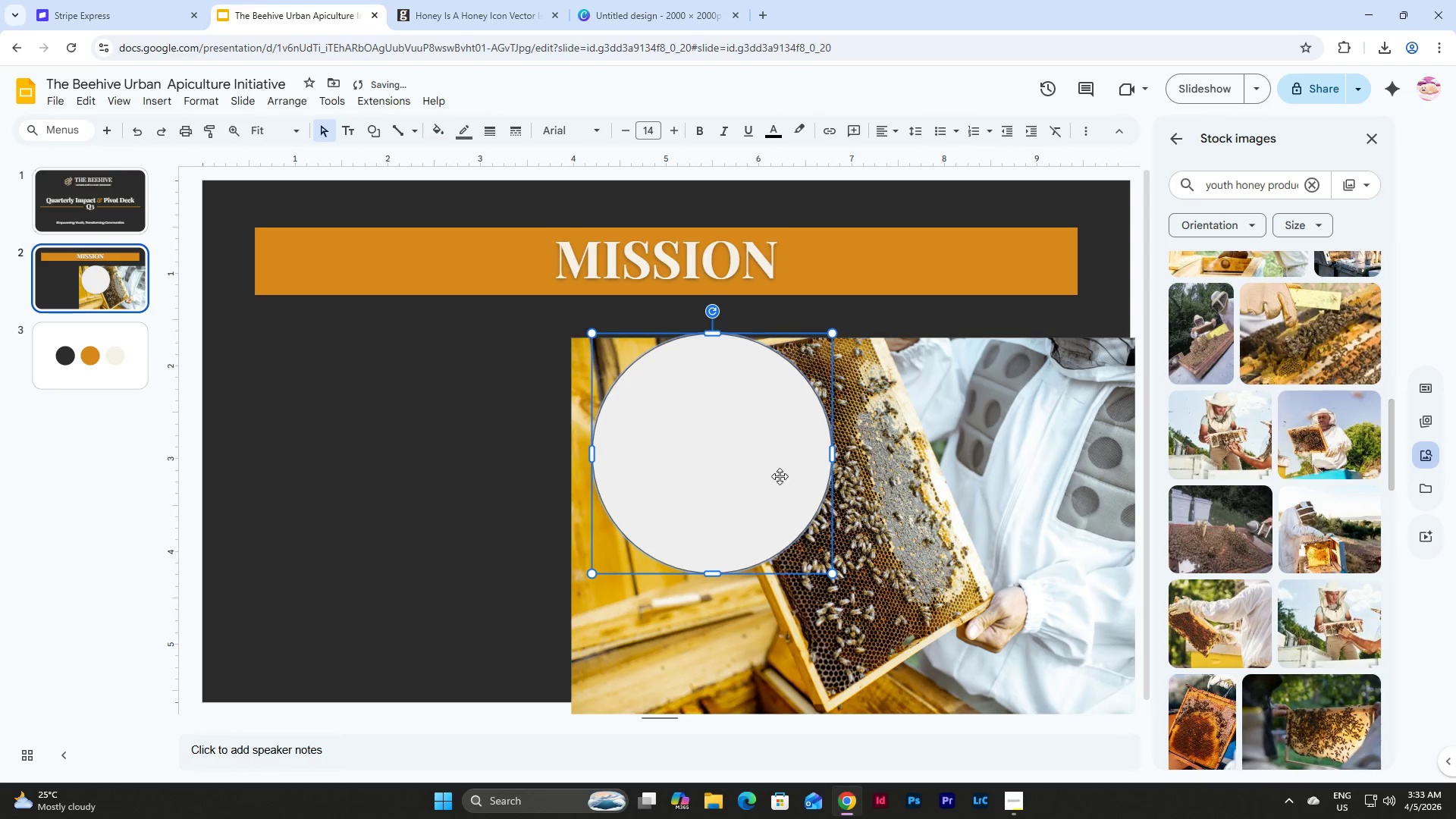 
left_click([730, 463])
 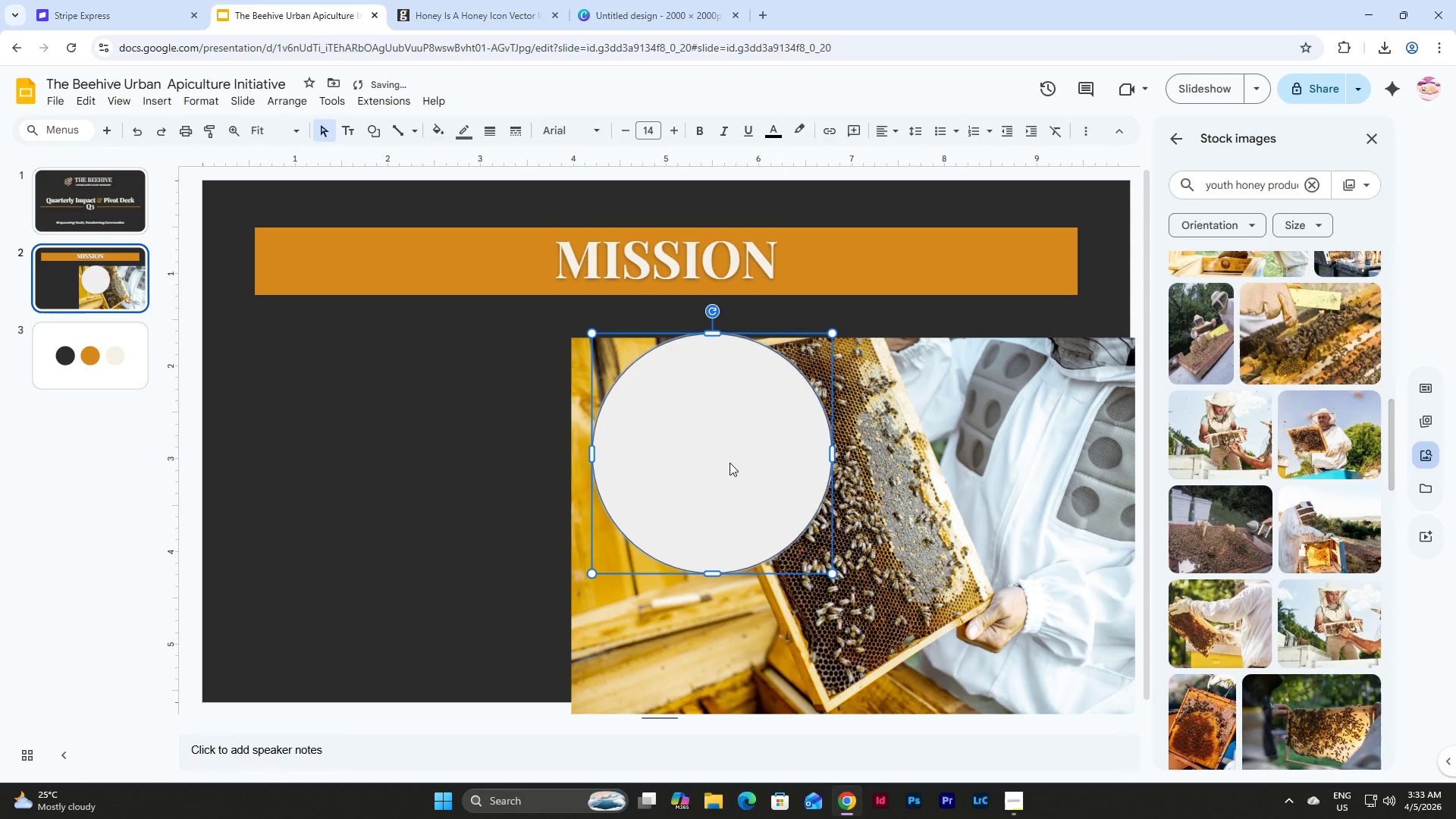 
key(Backspace)
 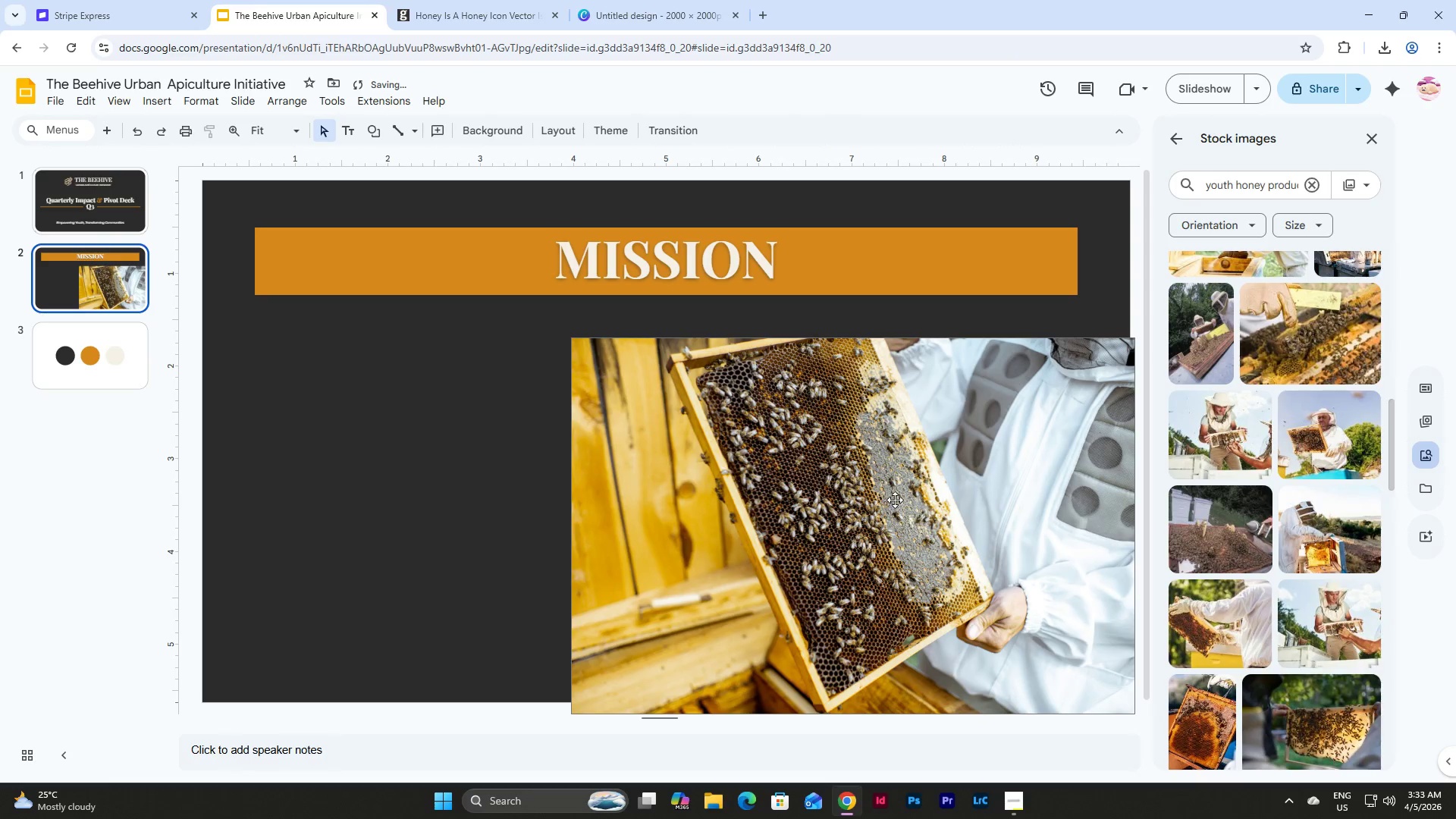 
left_click_drag(start_coordinate=[895, 500], to_coordinate=[610, 468])
 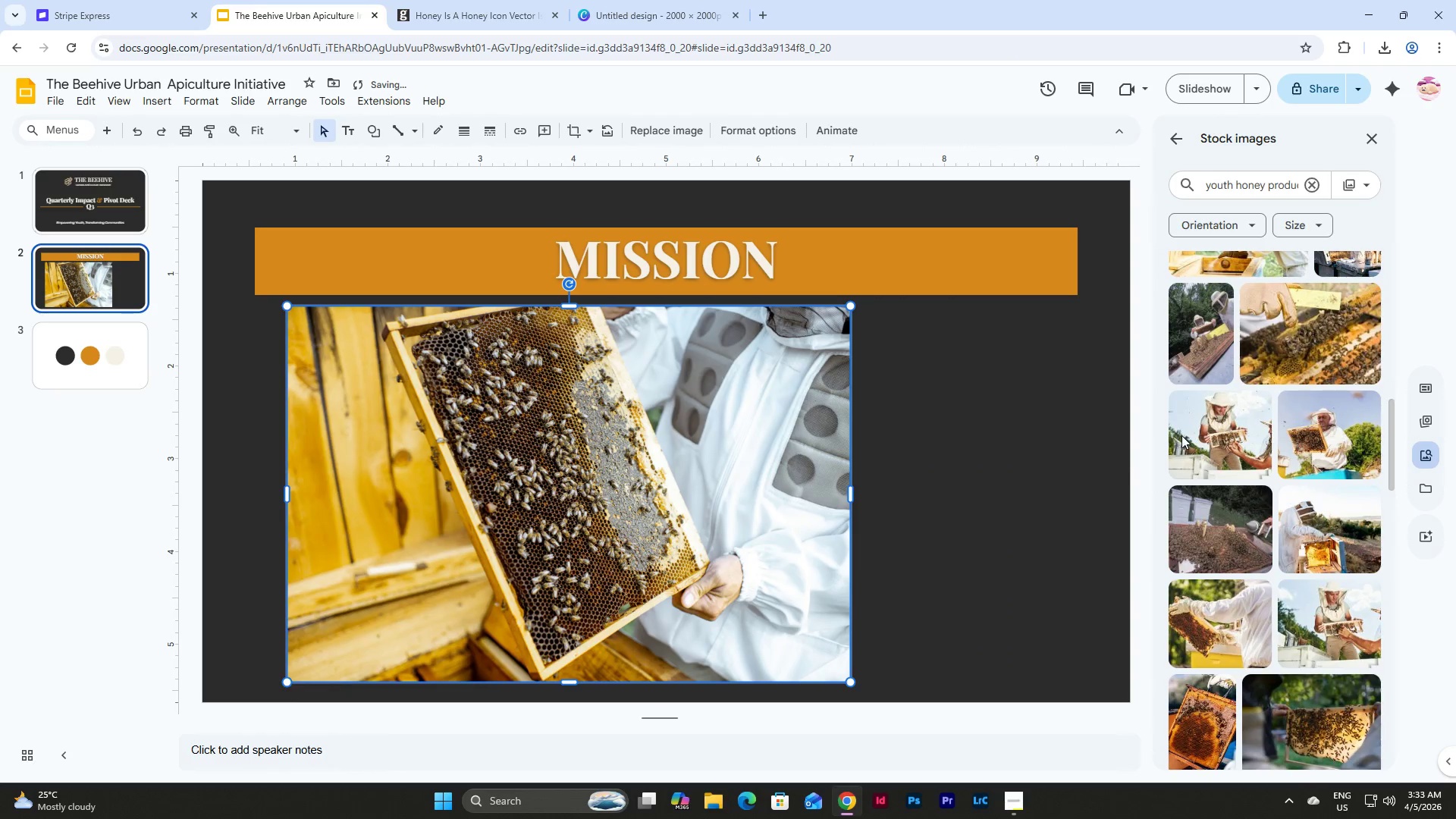 
scroll: coordinate [1310, 388], scroll_direction: up, amount: 16.0
 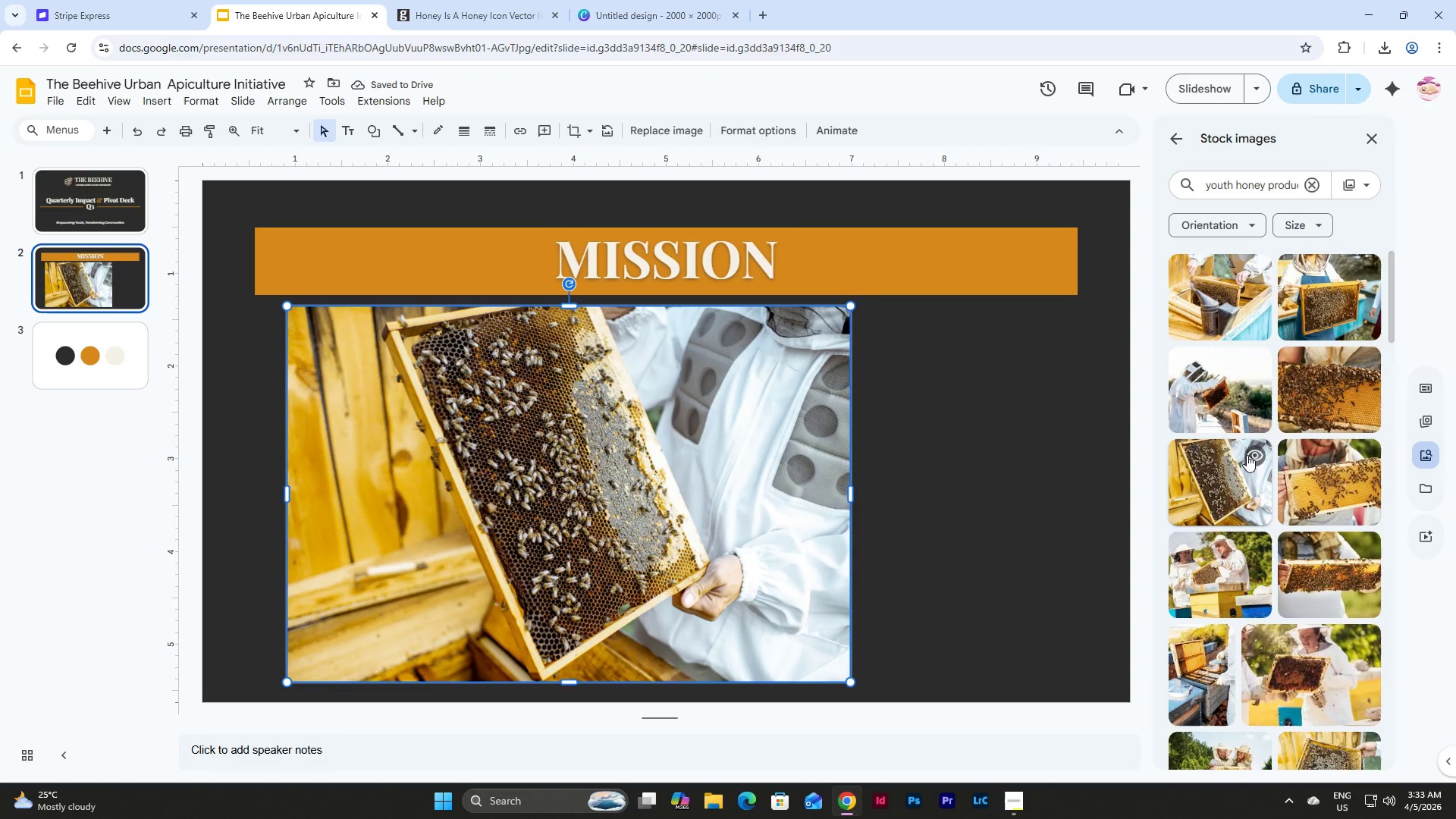 
left_click([1247, 455])
 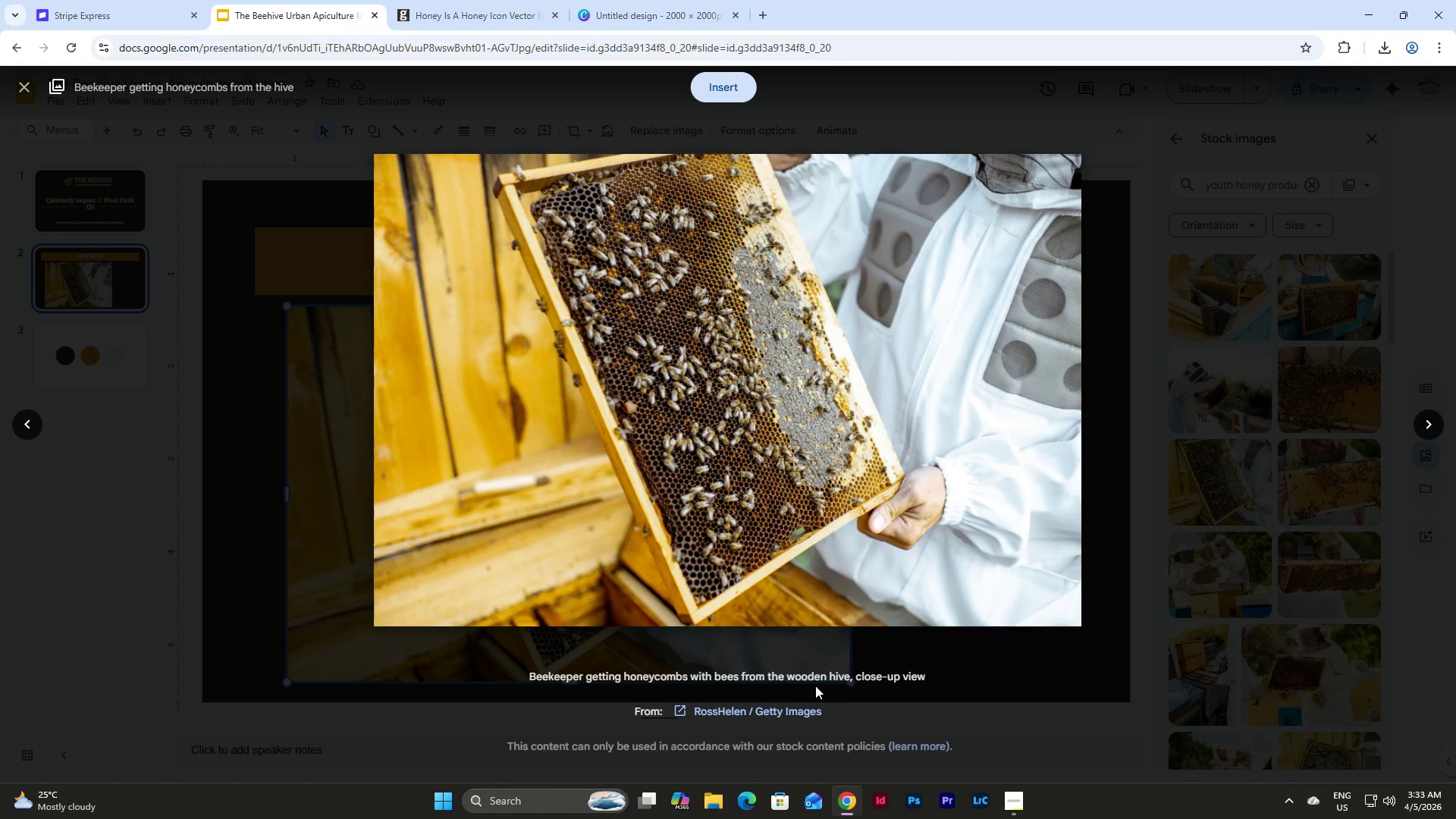 
right_click([794, 711])
 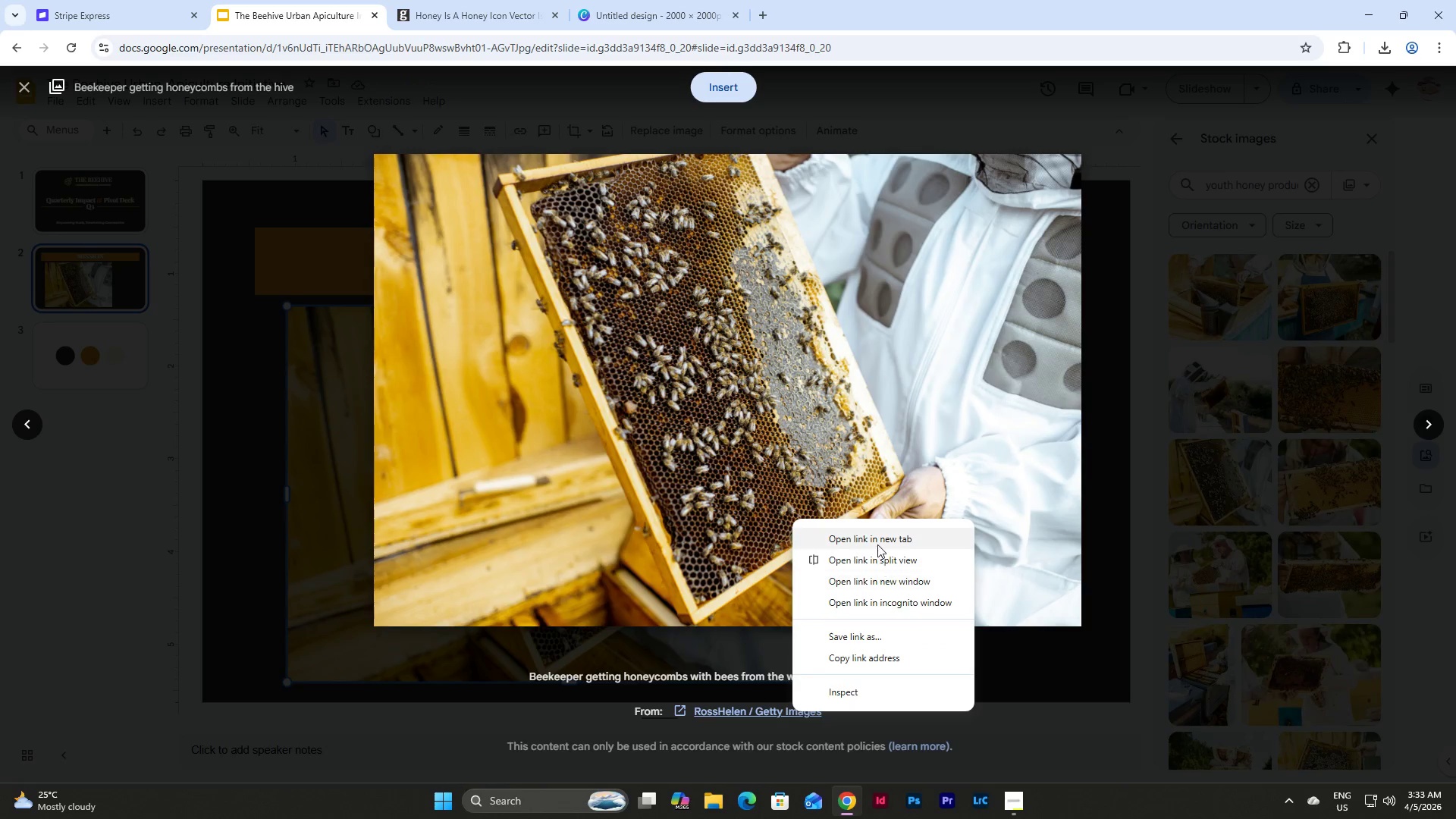 
left_click([874, 541])
 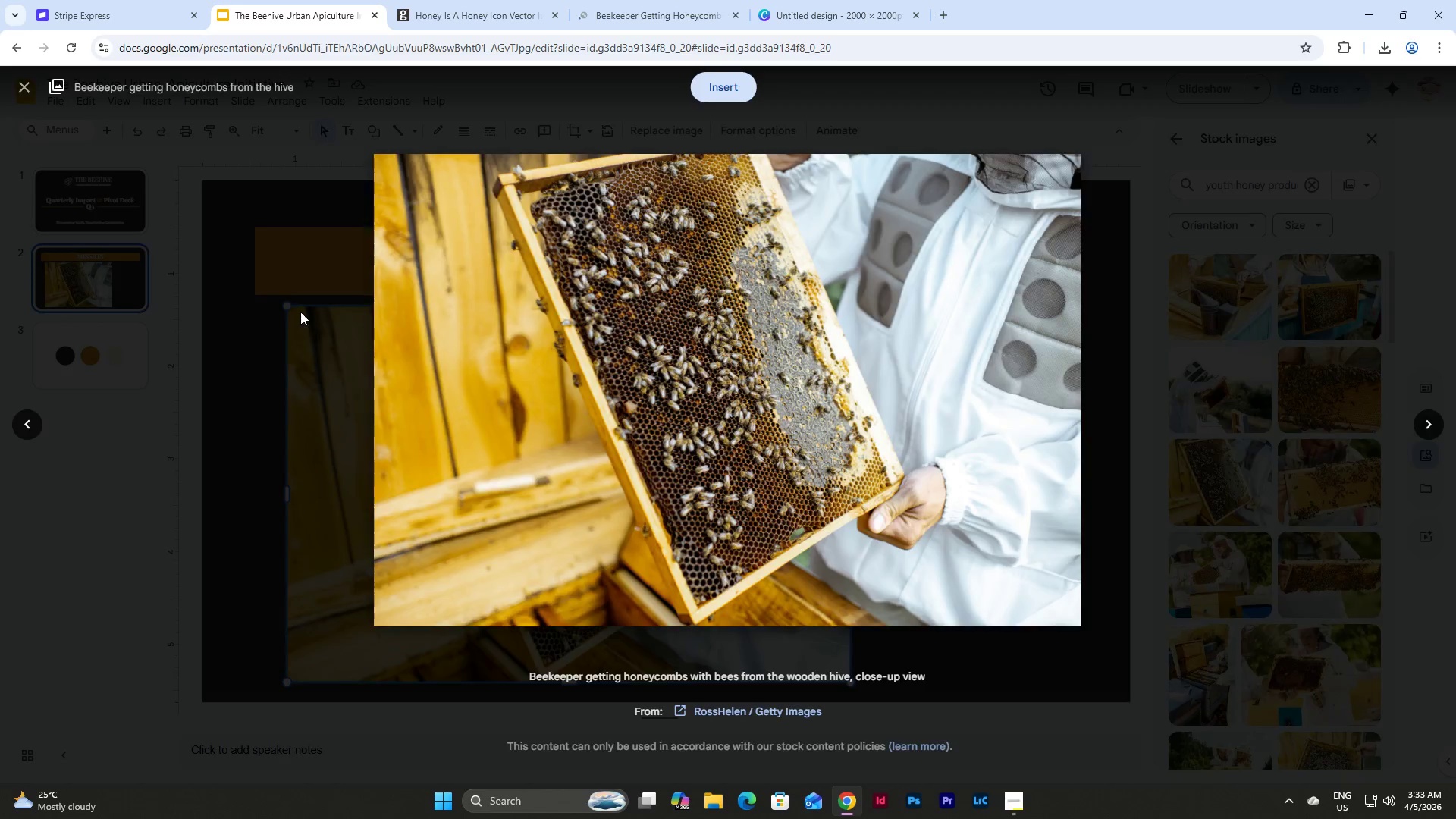 
left_click([688, 435])
 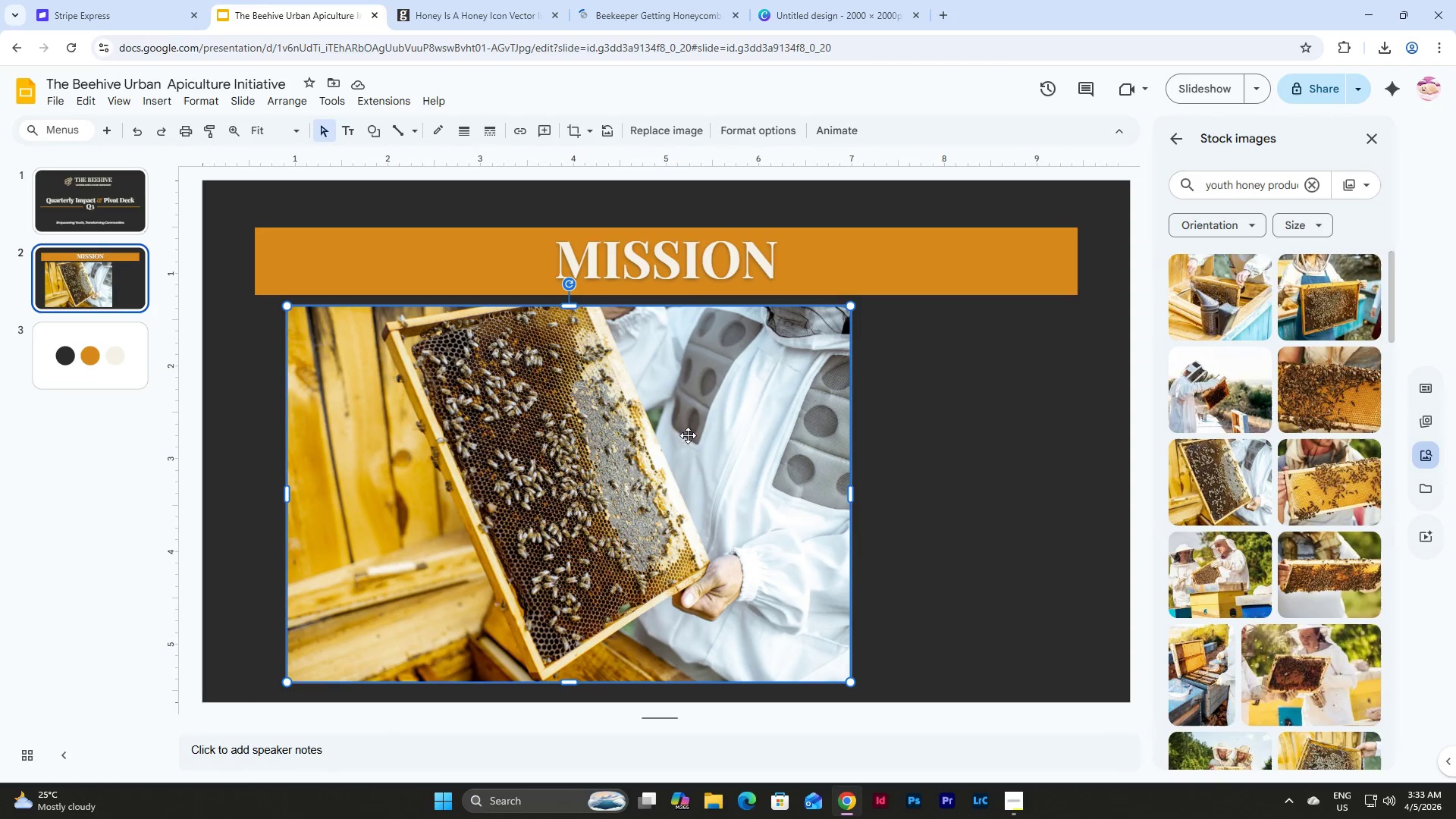 
key(Control+C)
 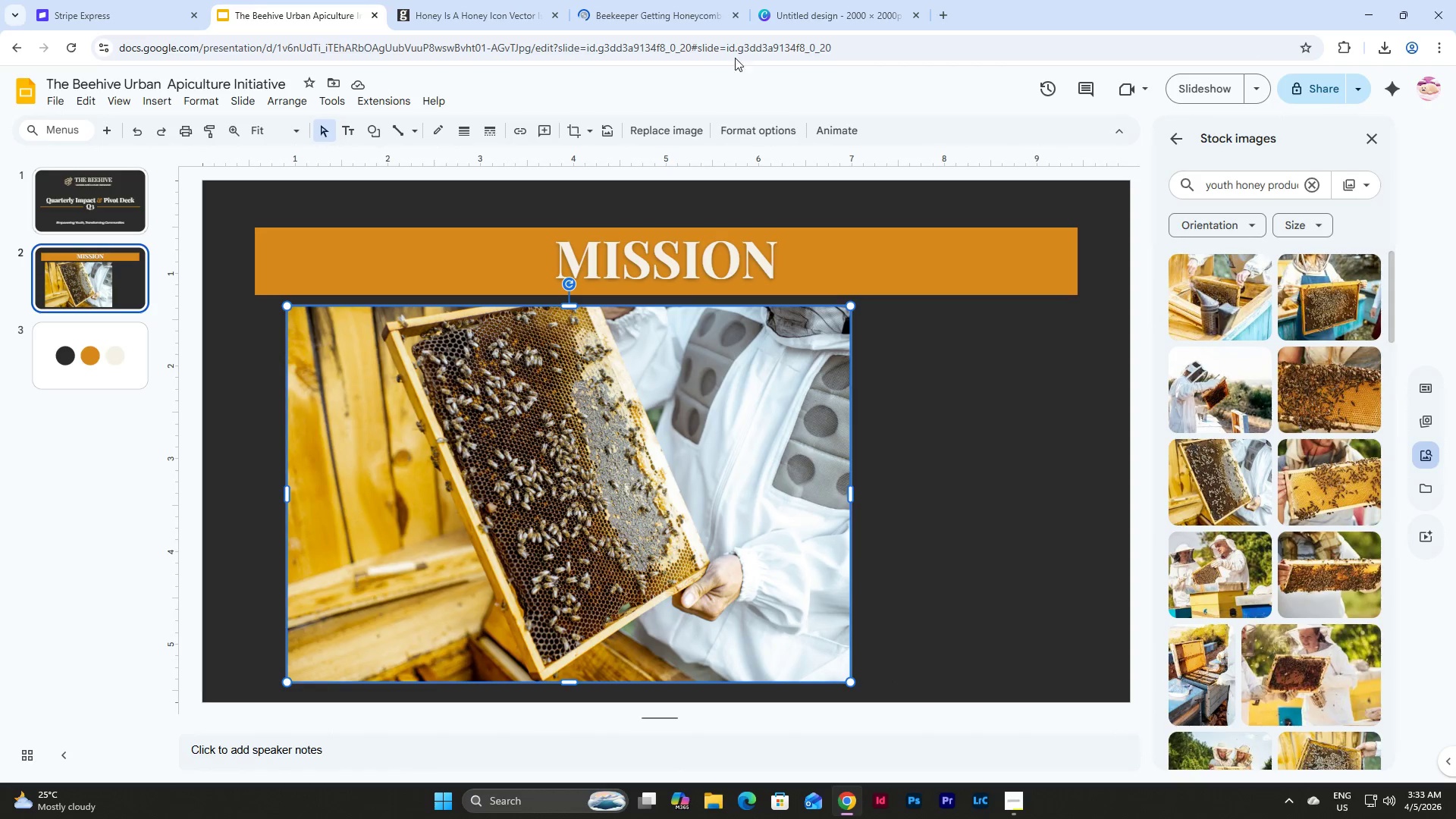 
left_click([802, 0])
 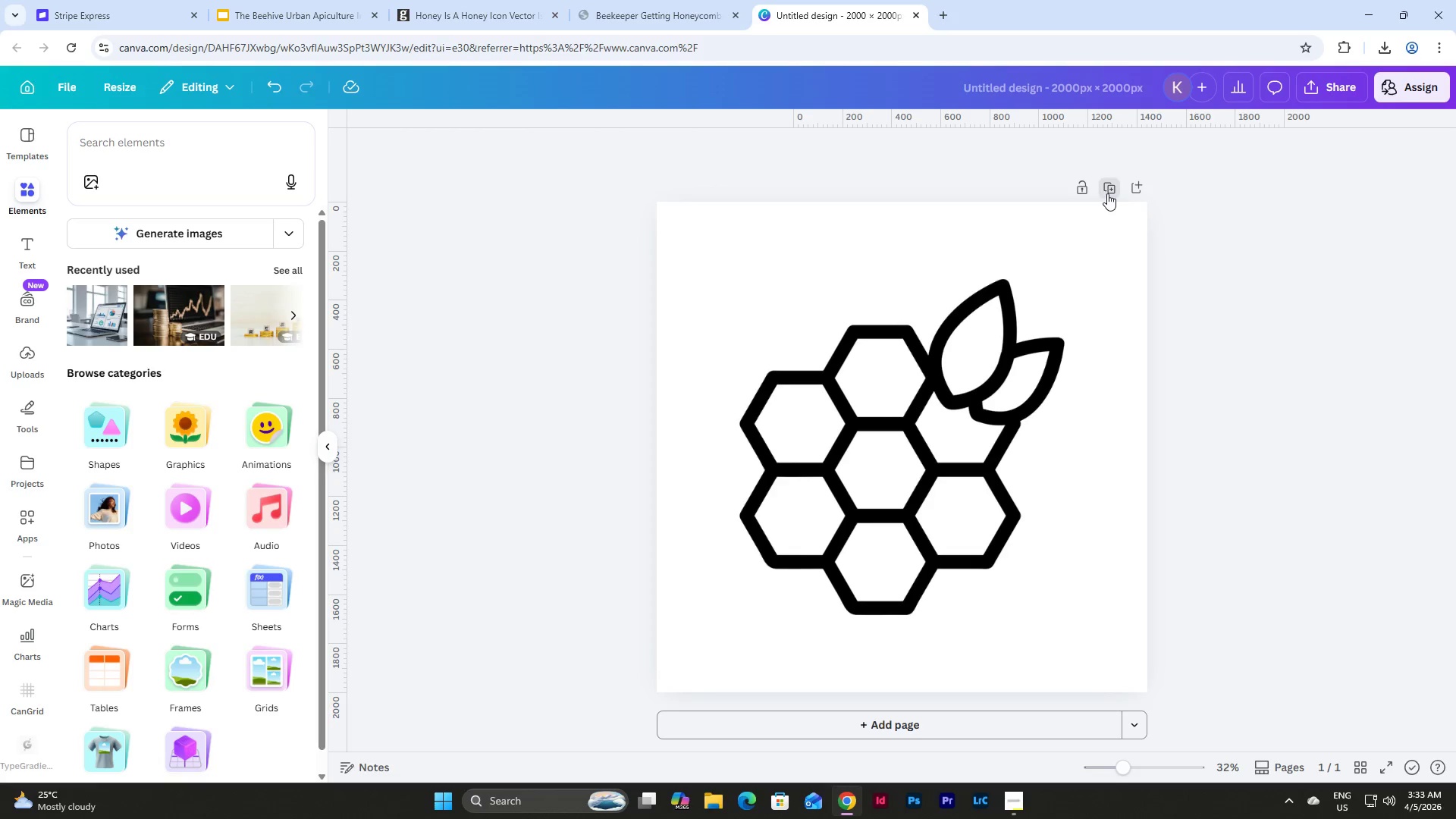 
left_click([951, 426])
 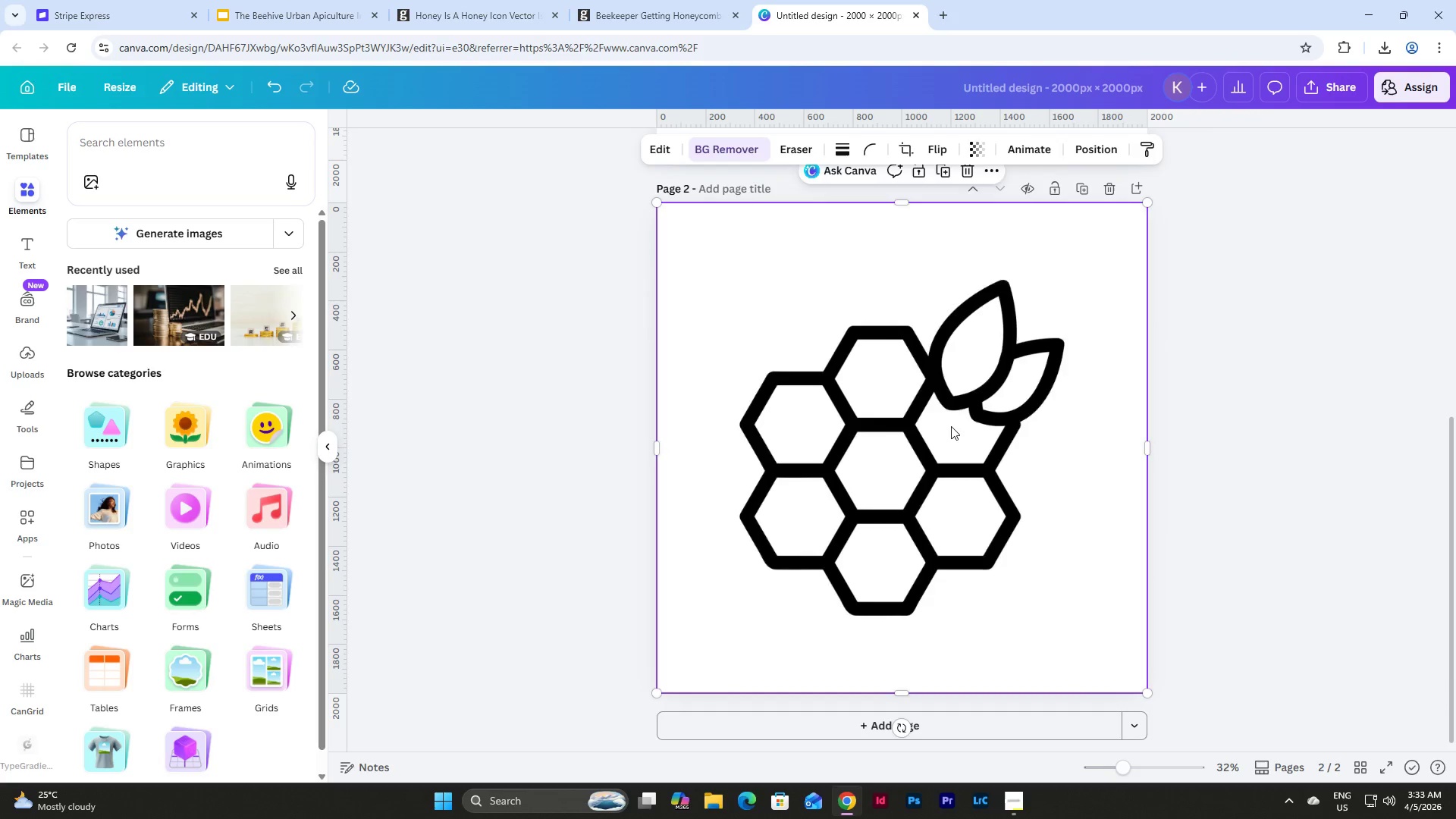 
scroll: coordinate [889, 387], scroll_direction: down, amount: 4.0
 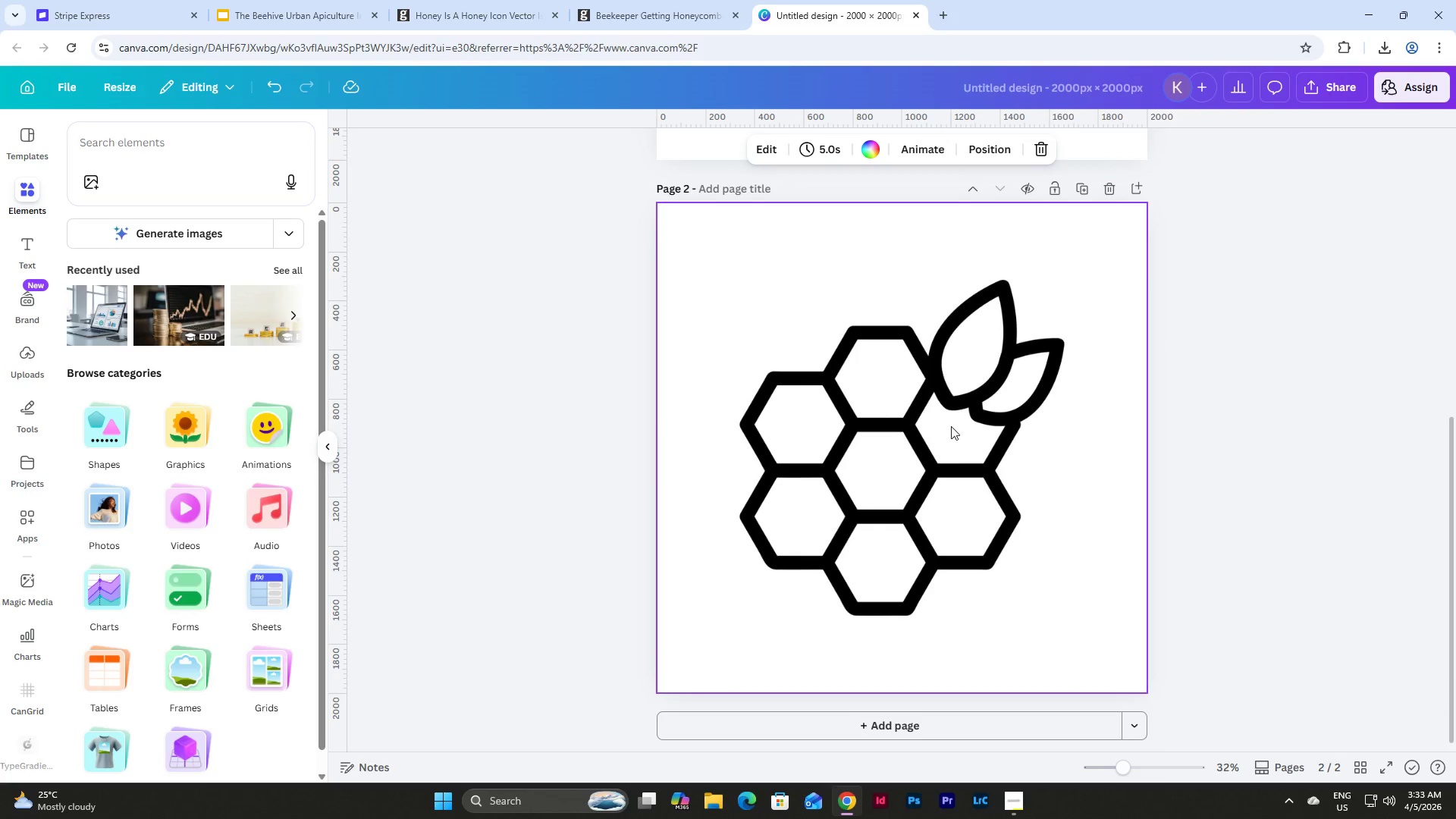 
key(Backspace)
 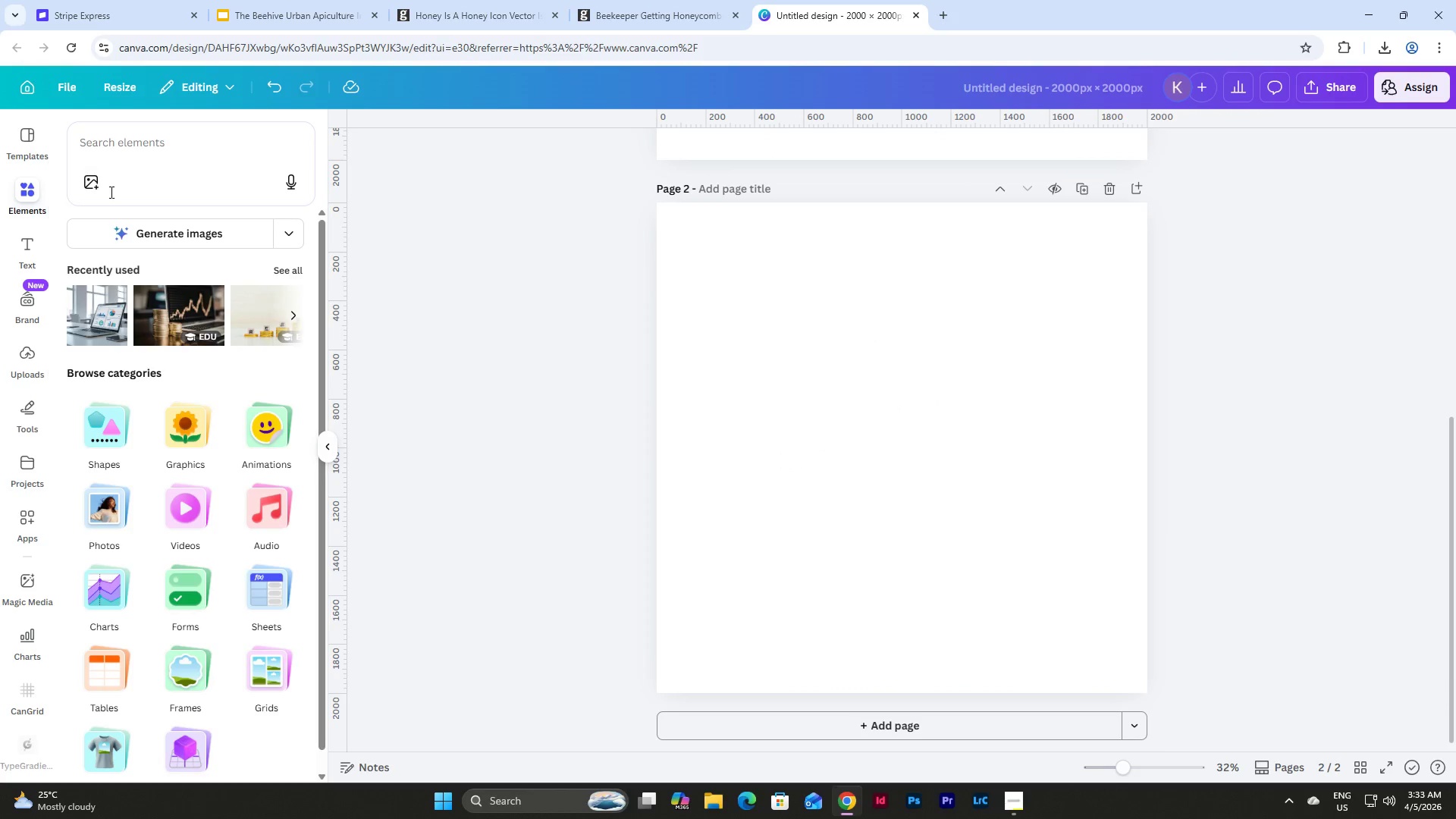 
left_click([145, 144])
 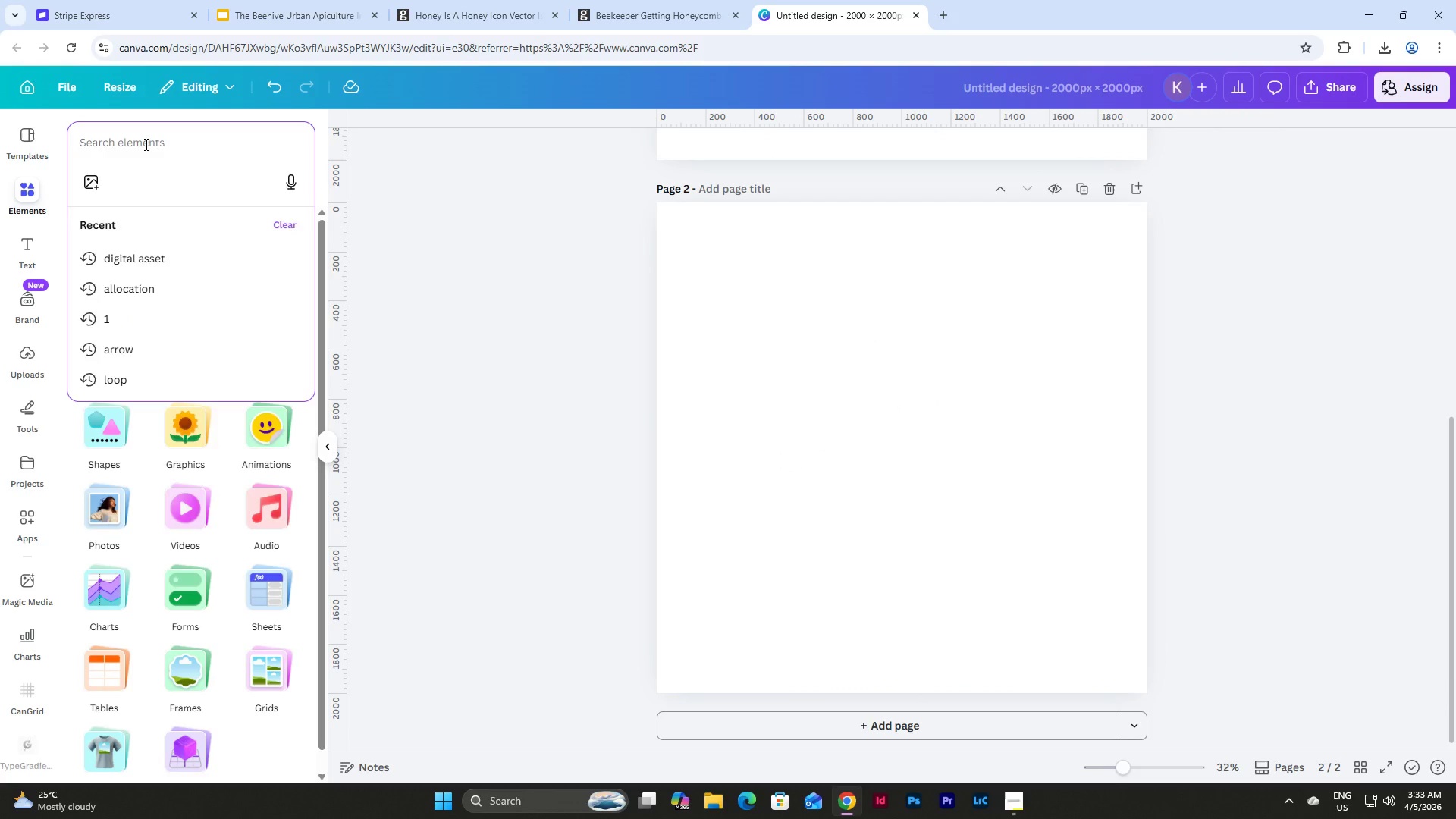 
type(circle frame)
 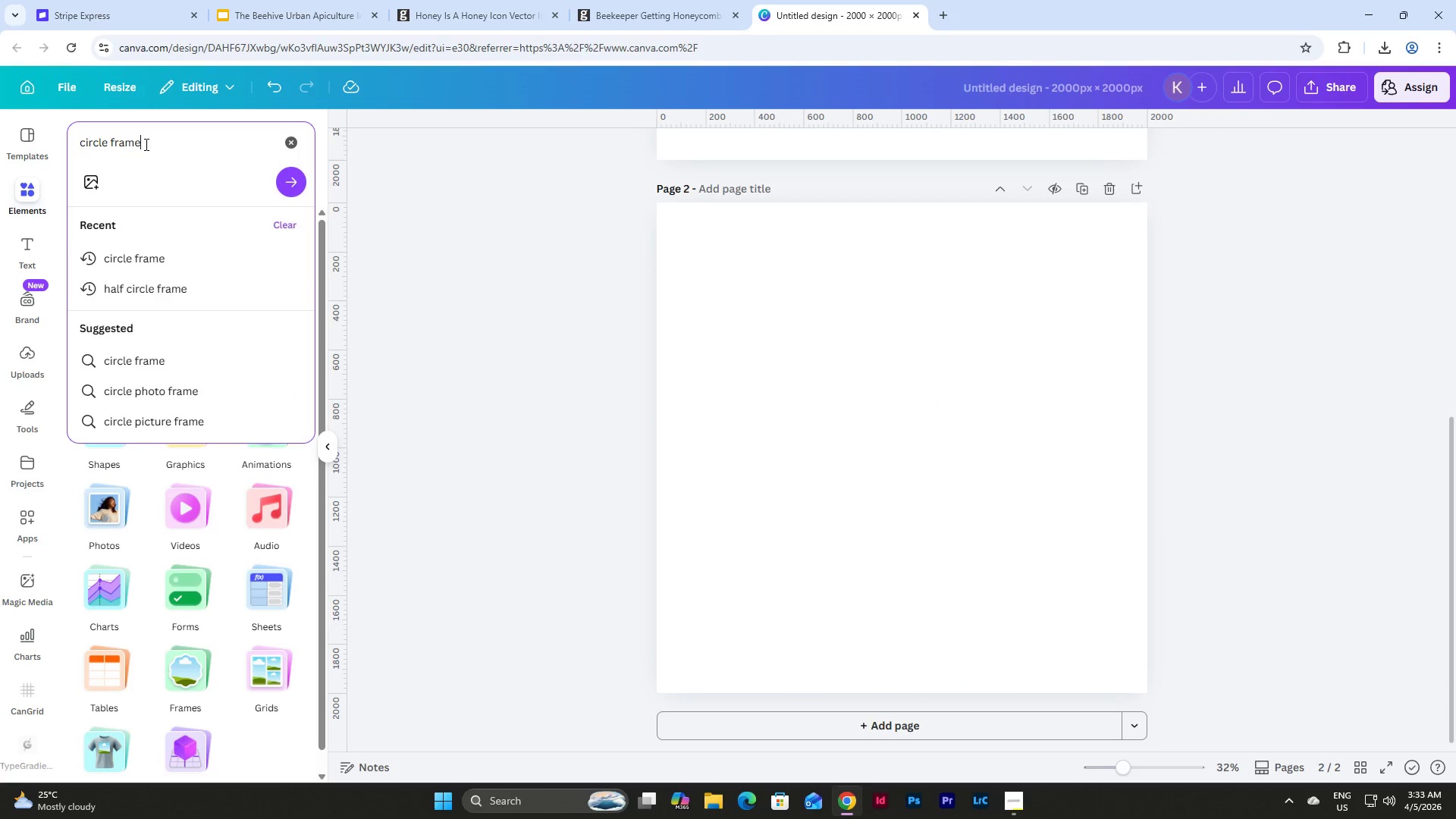 
key(Enter)
 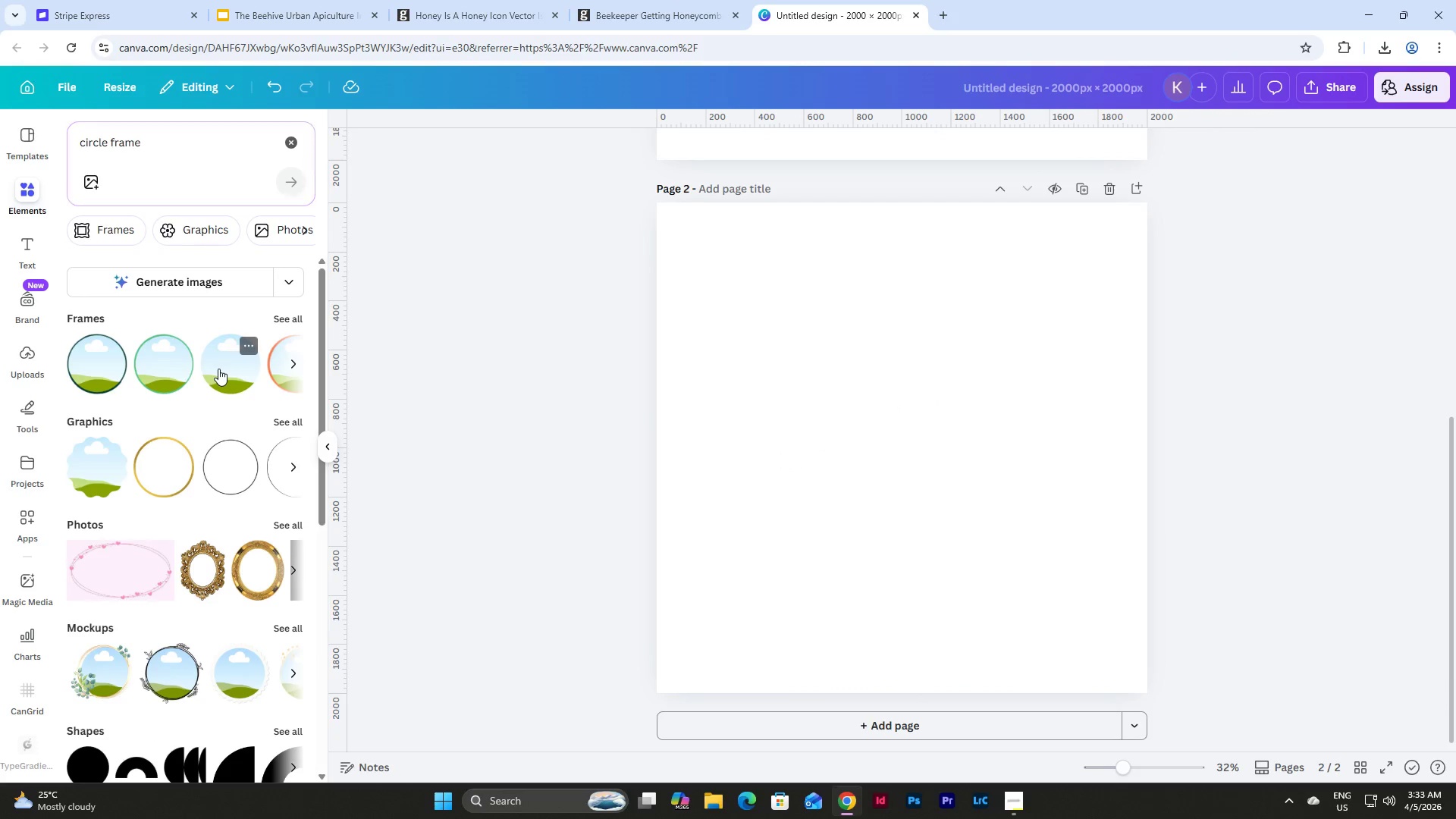 
left_click_drag(start_coordinate=[931, 441], to_coordinate=[814, 322])
 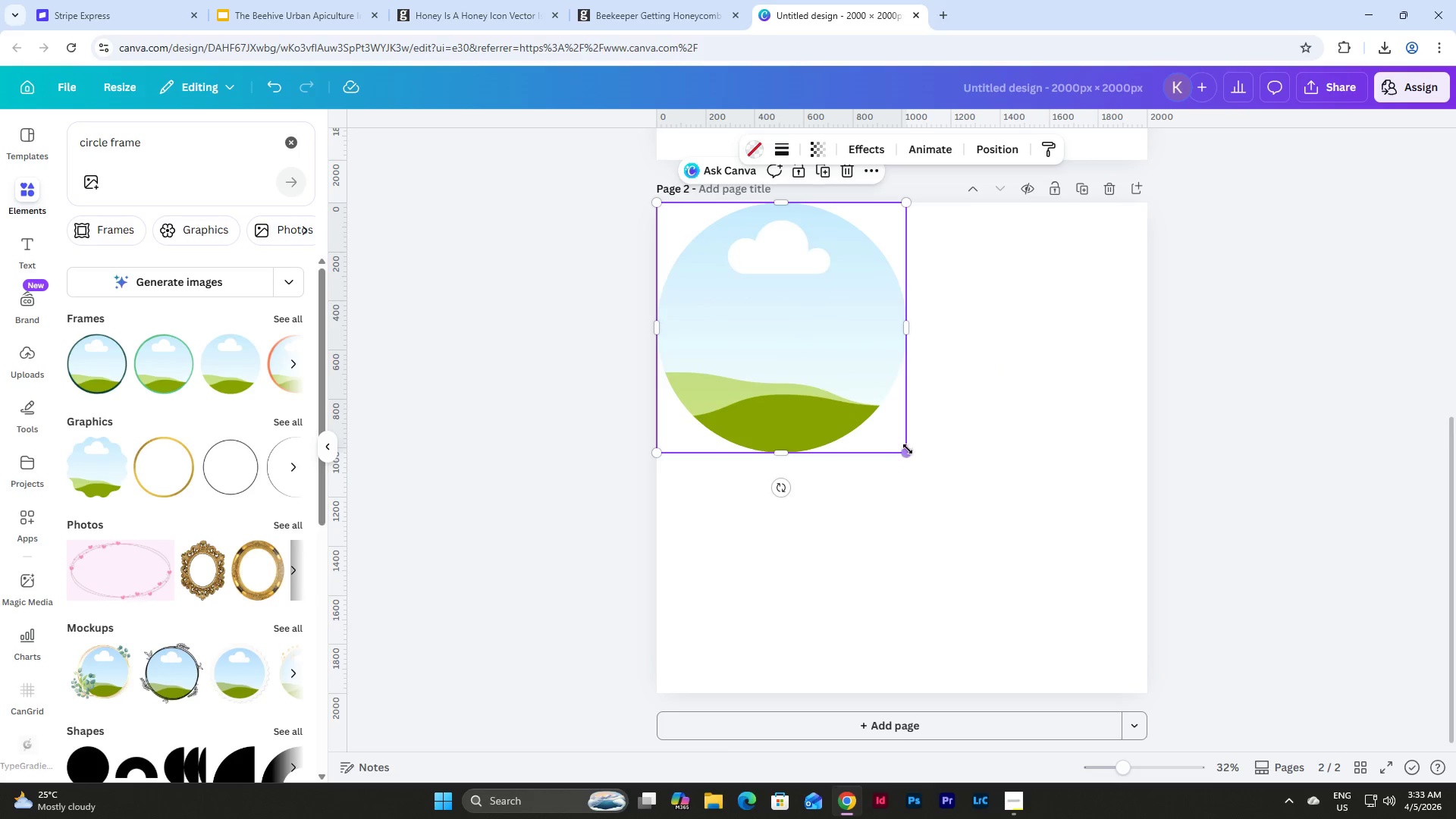 
left_click_drag(start_coordinate=[908, 449], to_coordinate=[1153, 681])
 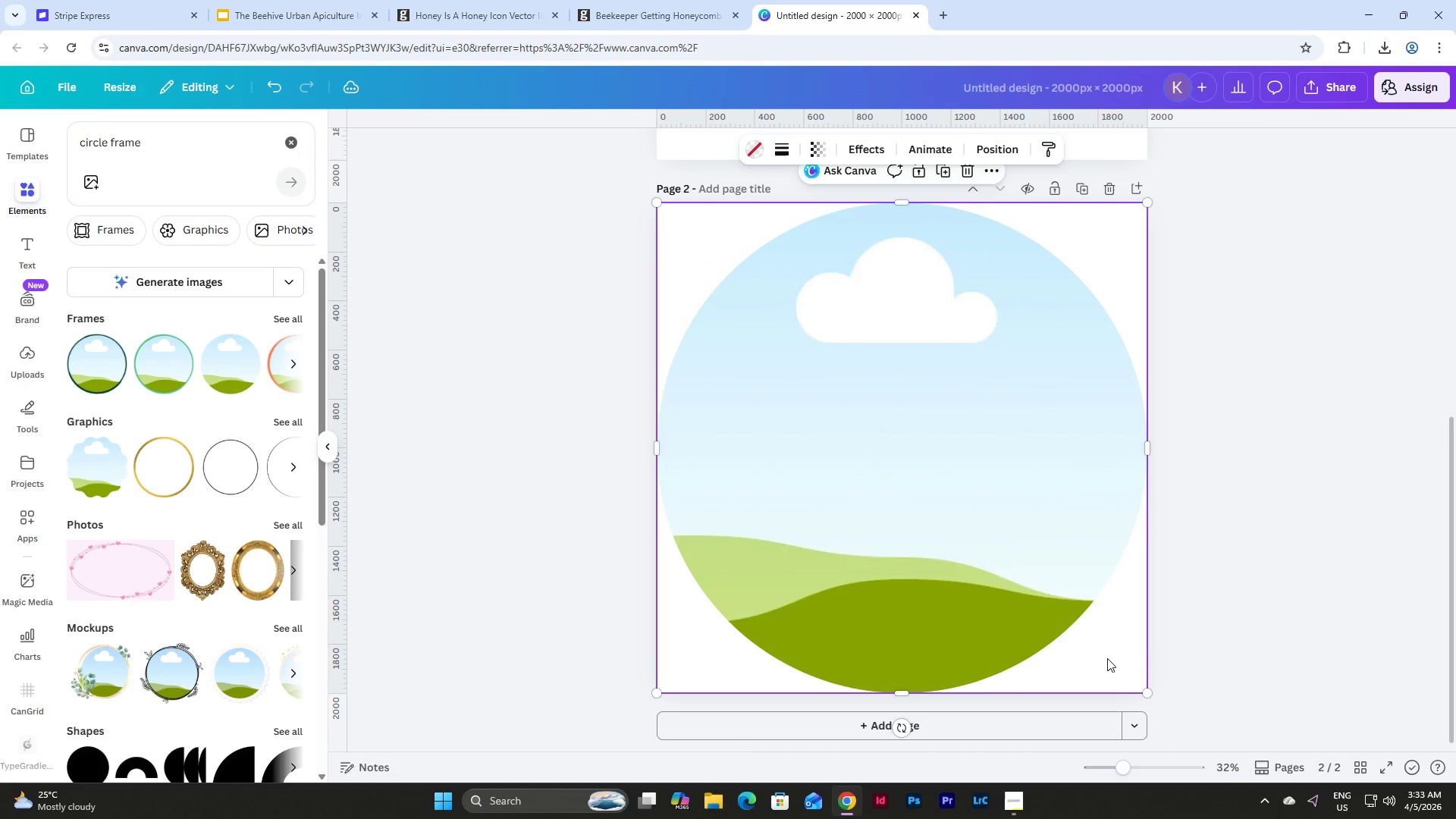 
left_click([1107, 658])
 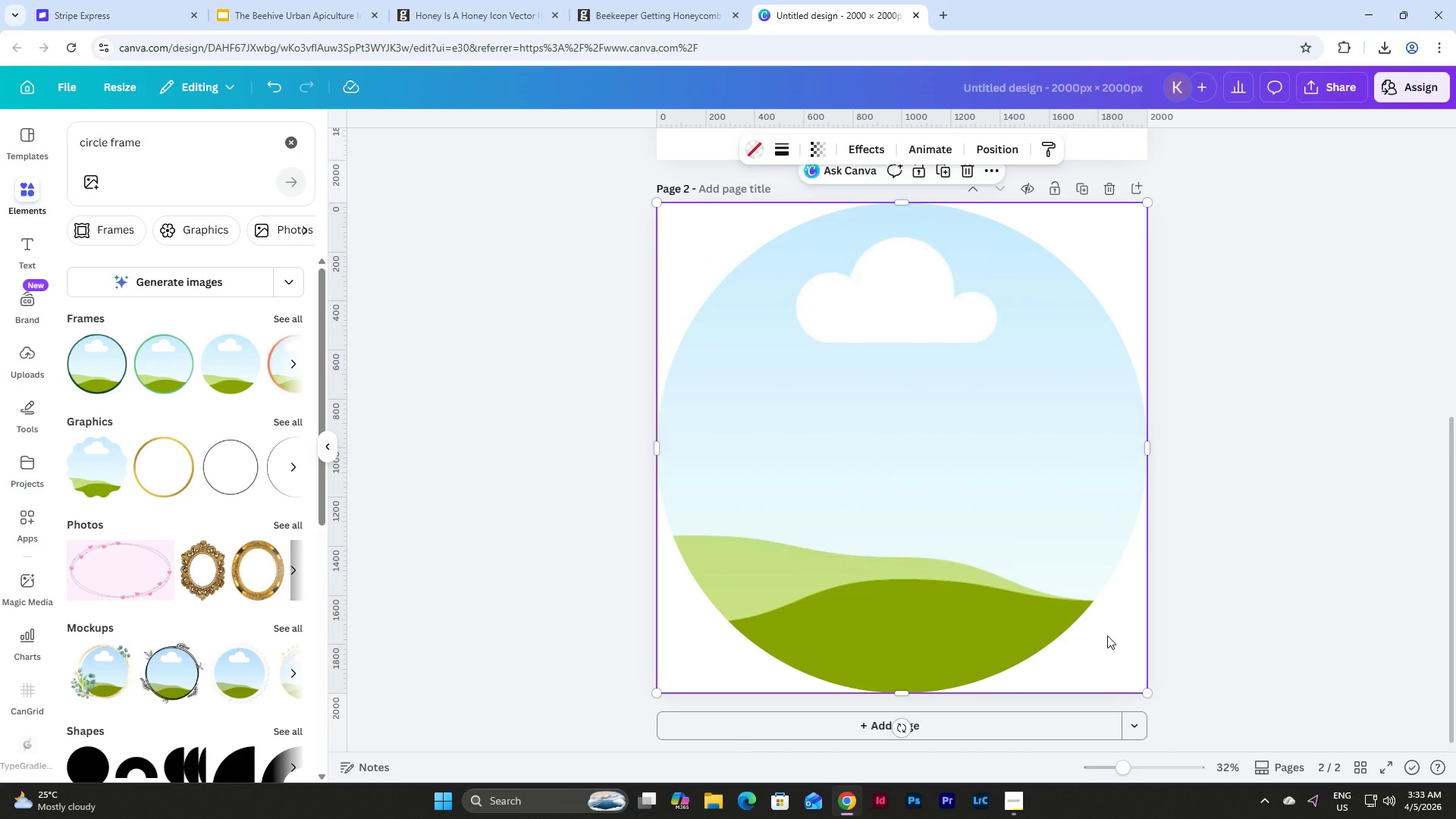 
key(Control+V)
 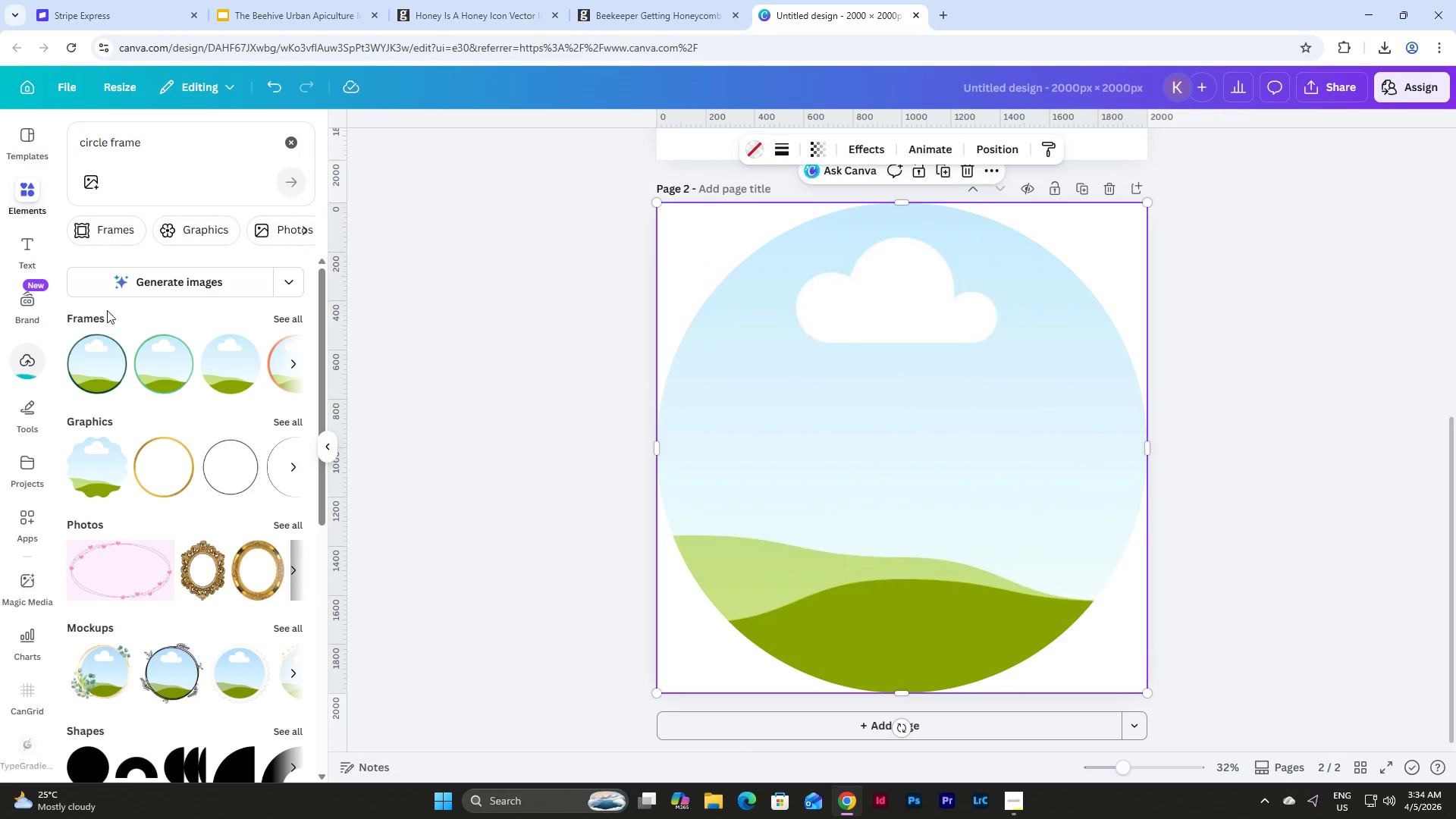 
left_click([14, 365])
 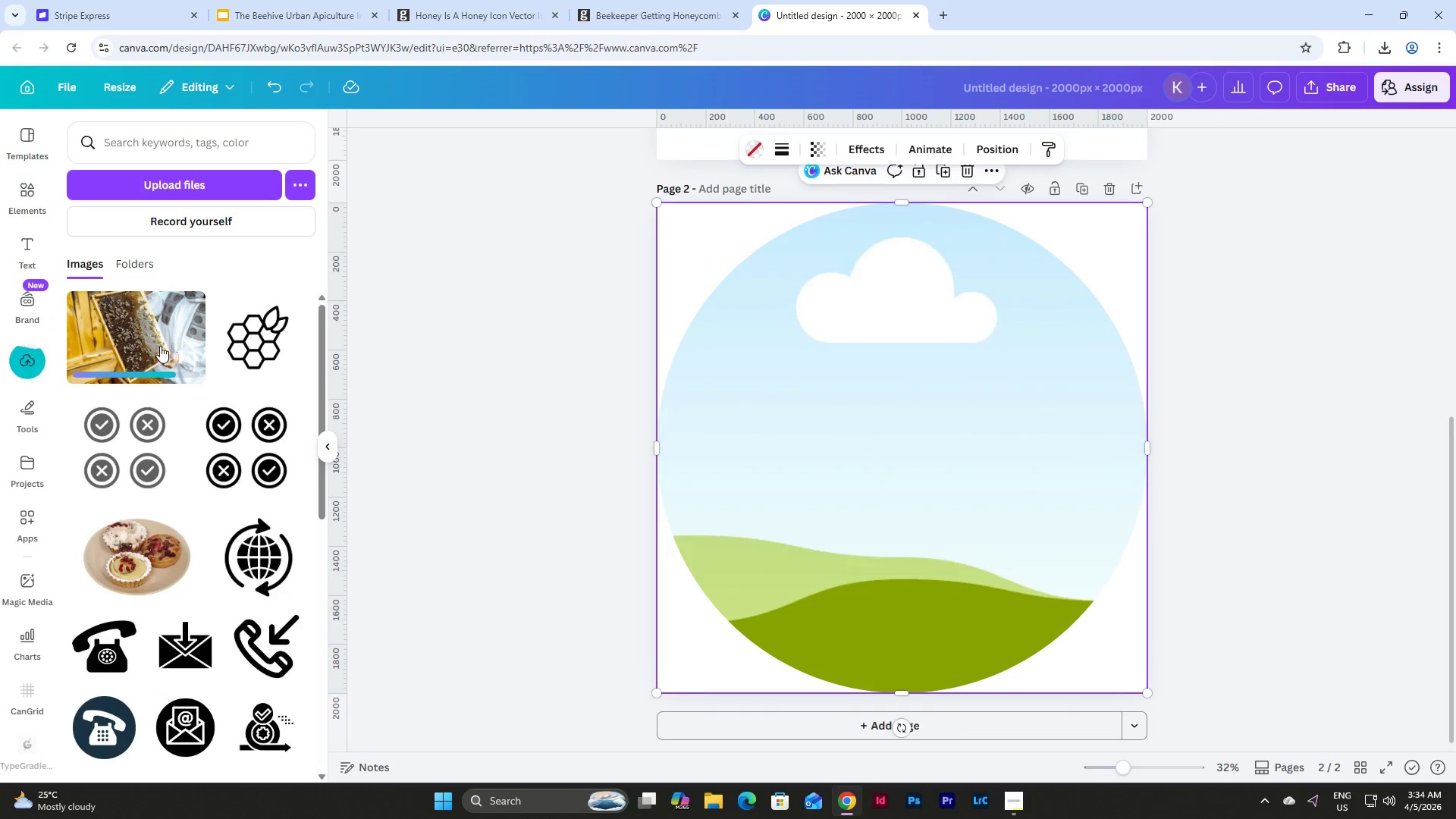 
left_click_drag(start_coordinate=[143, 328], to_coordinate=[816, 414])
 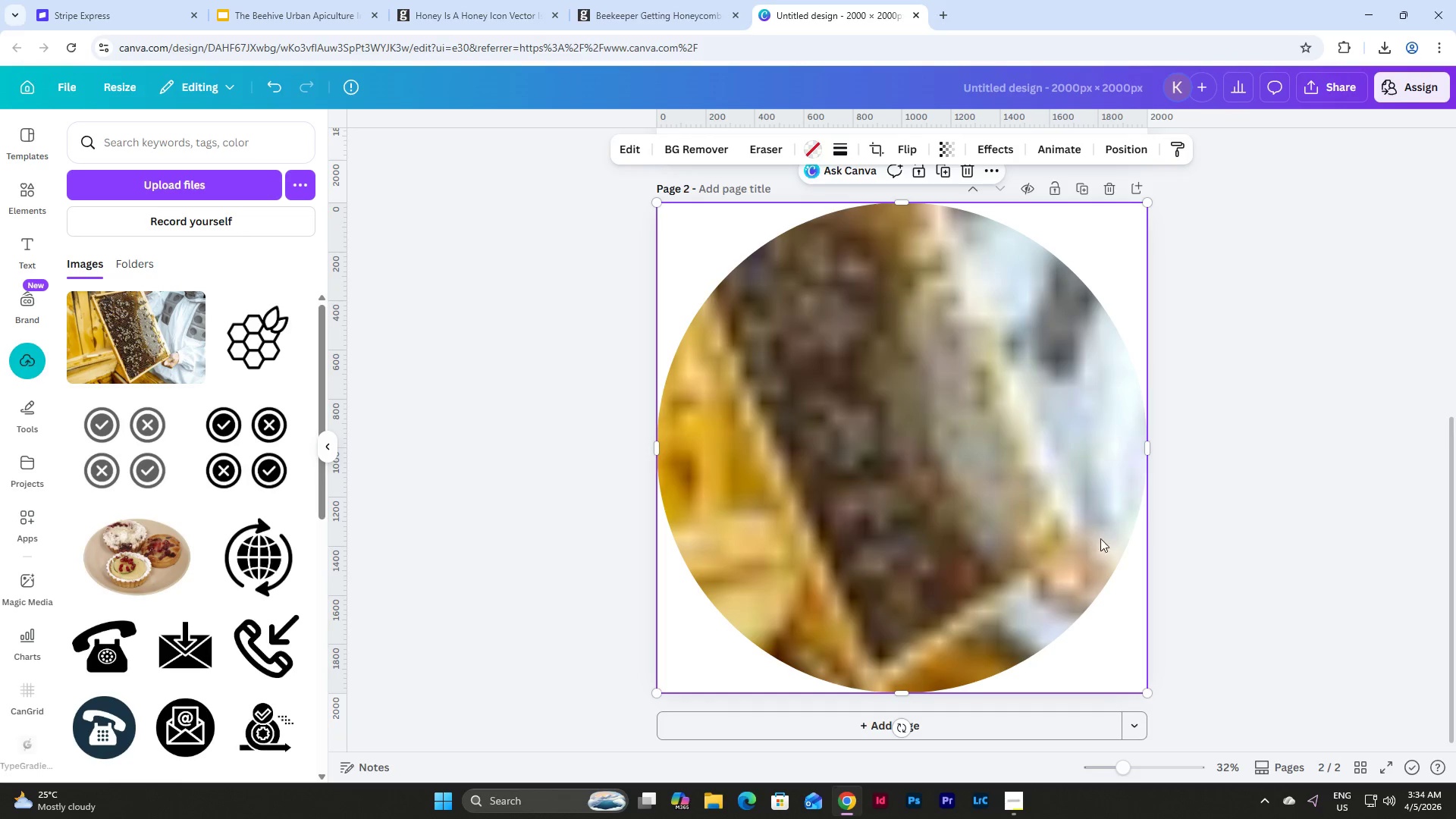 
left_click([1257, 457])
 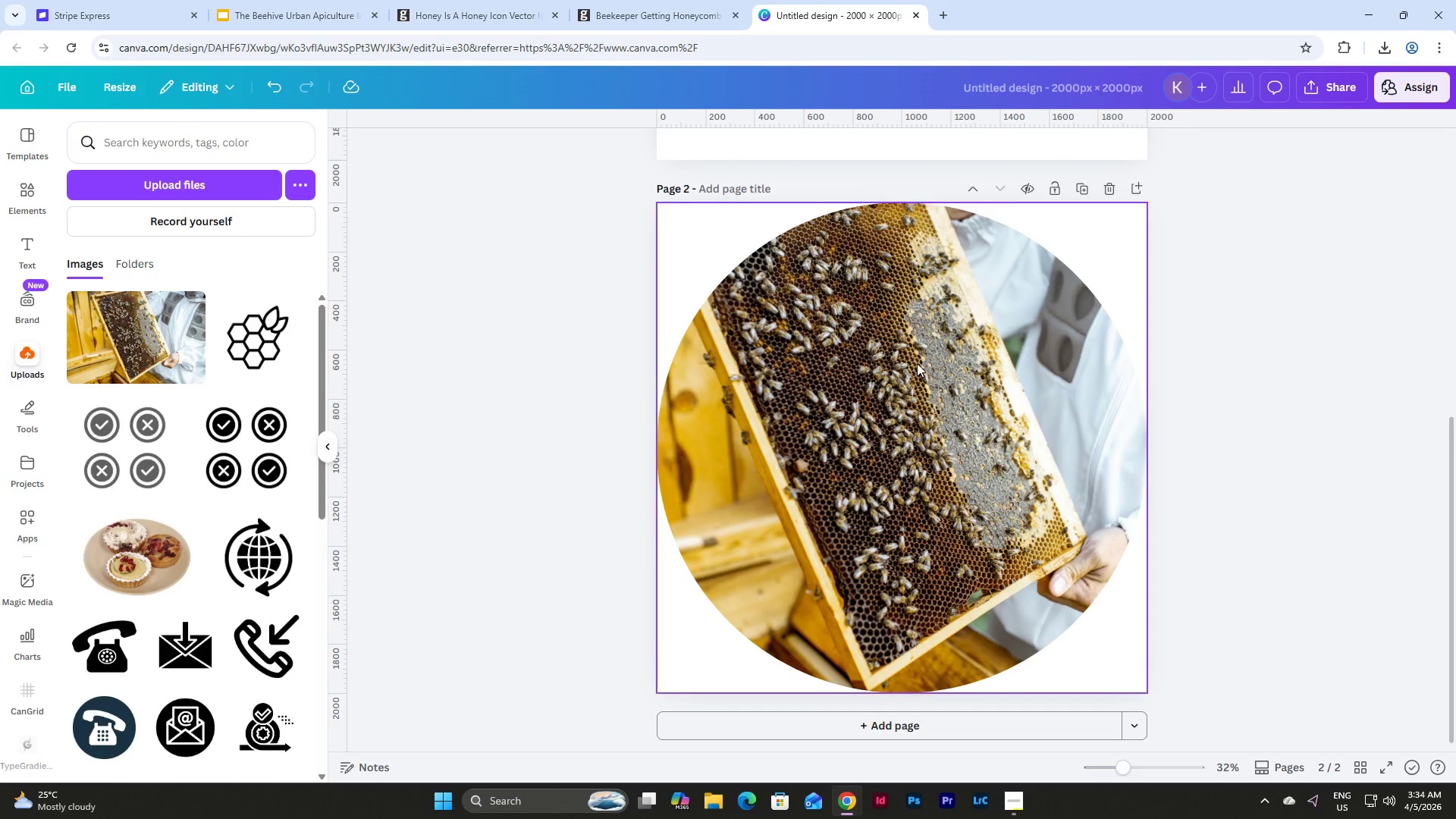 
left_click([916, 362])
 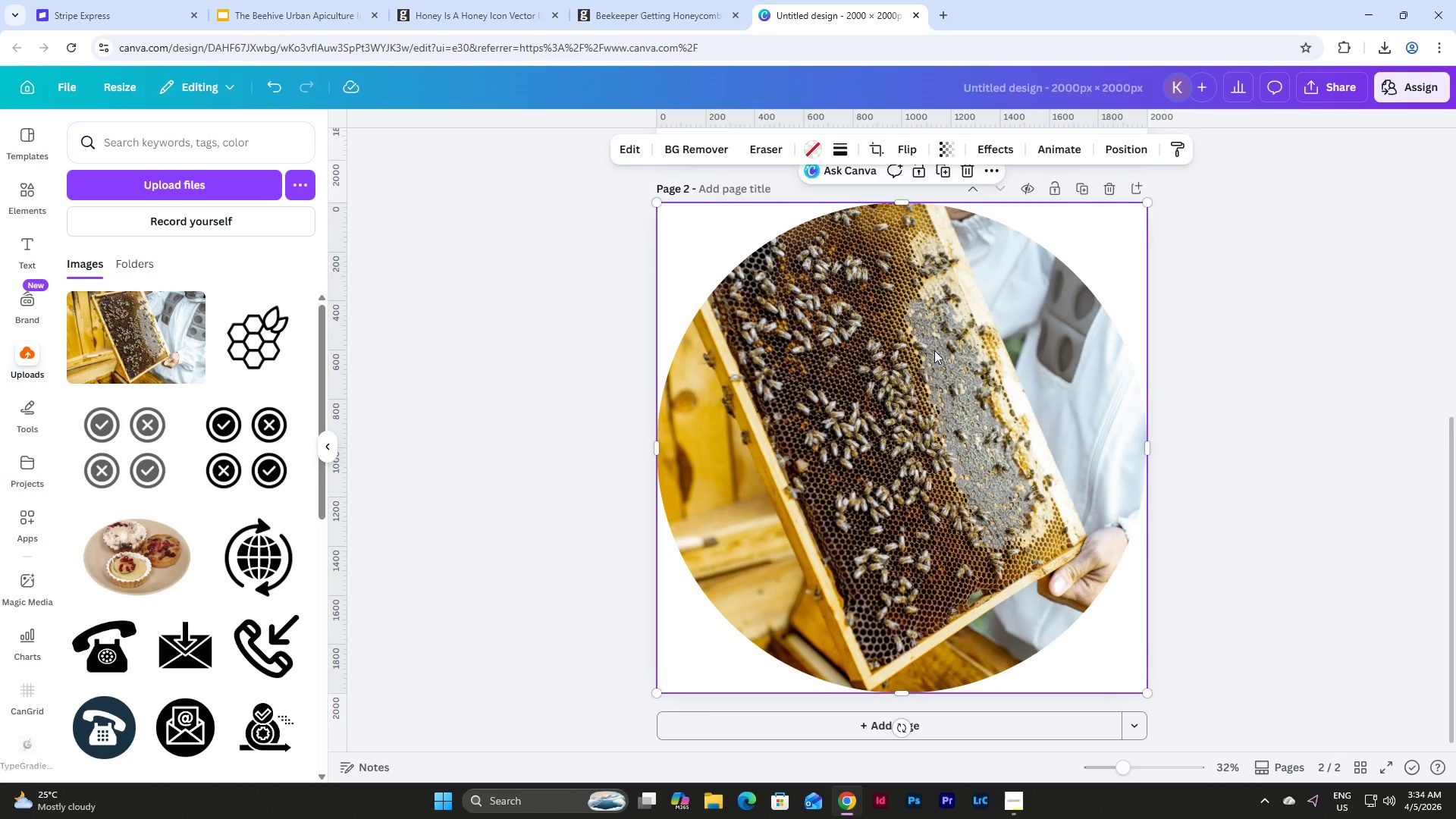 
double_click([934, 350])
 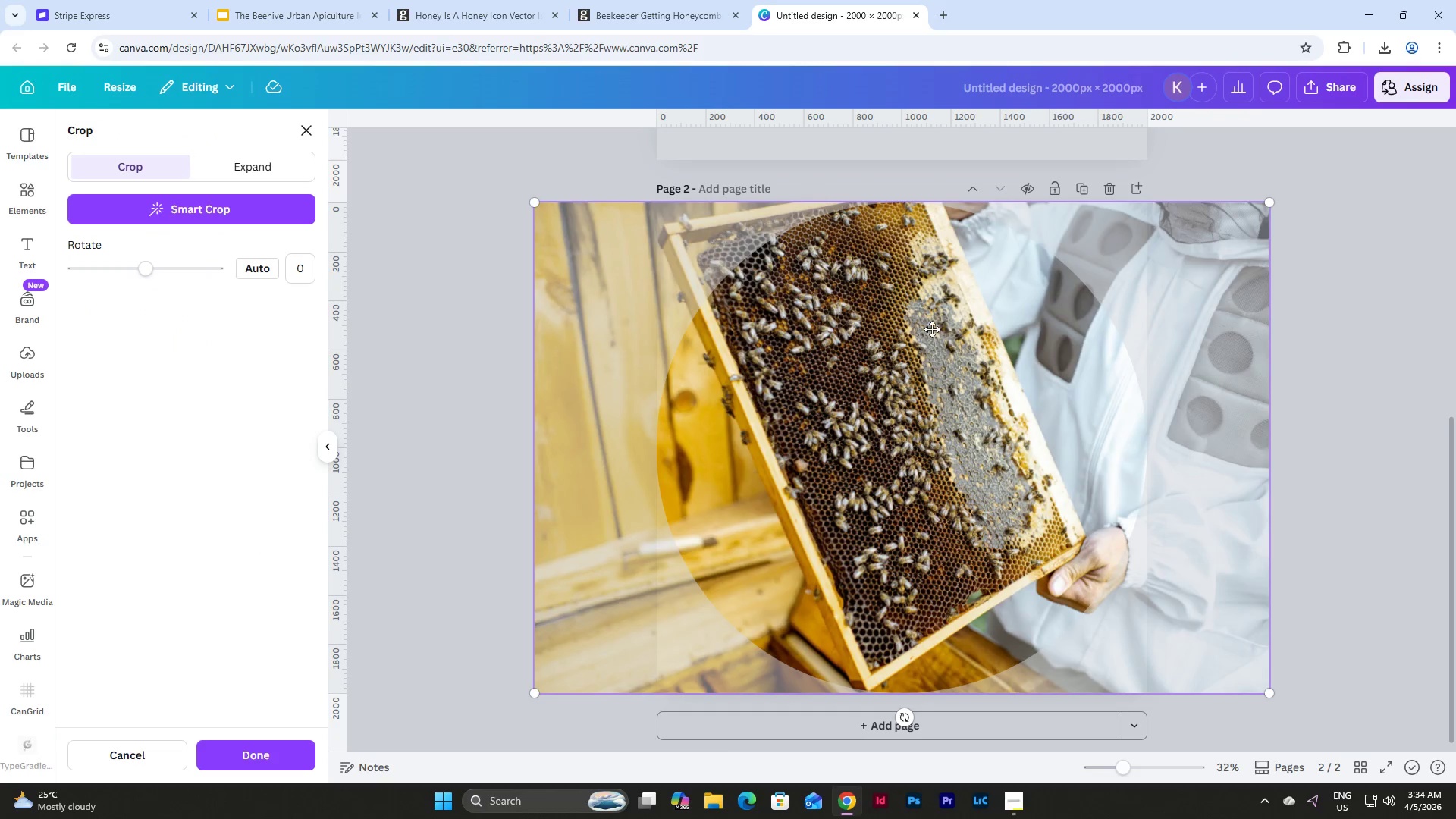 
left_click_drag(start_coordinate=[932, 329], to_coordinate=[906, 381])
 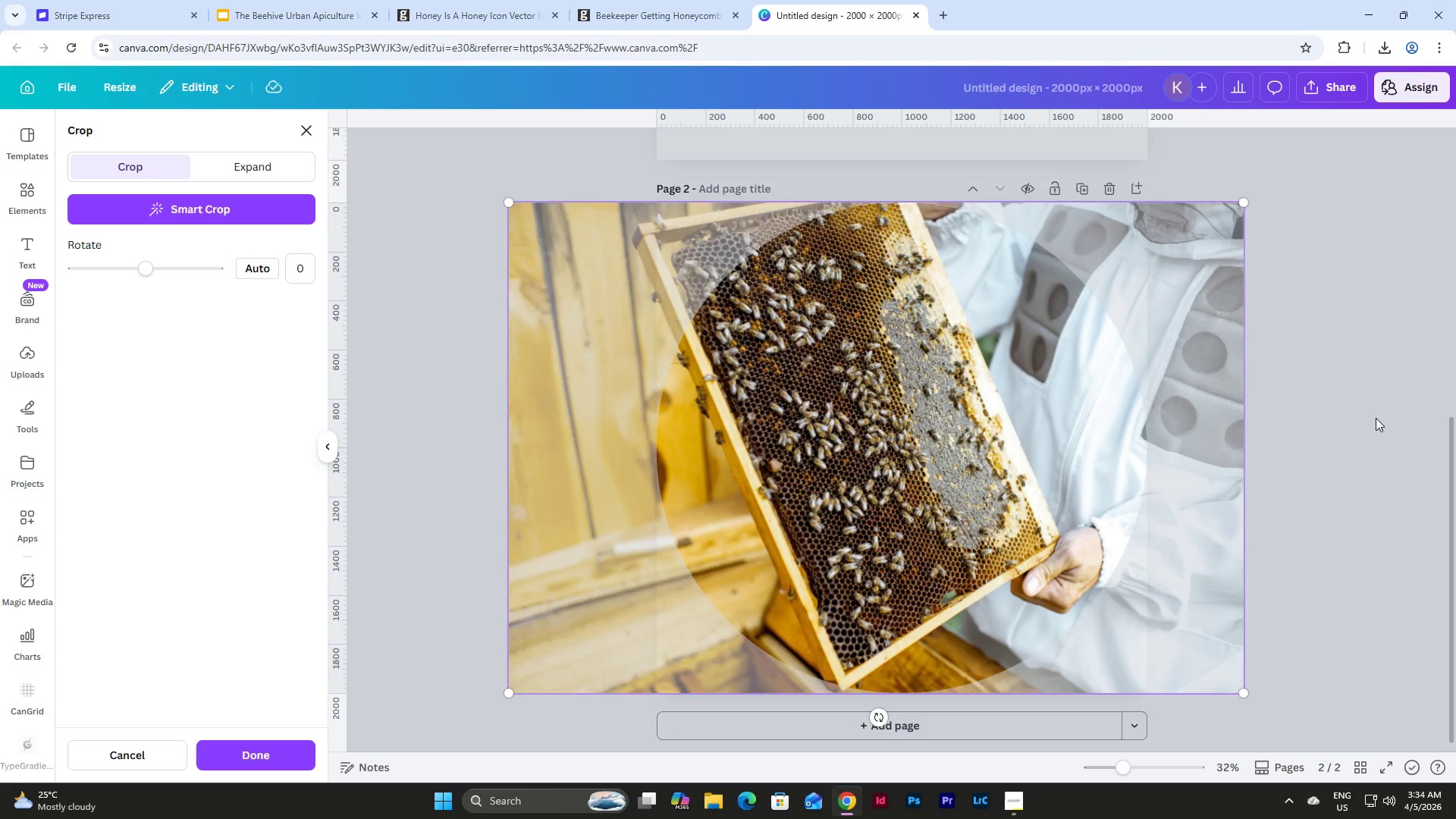 
left_click([1376, 418])
 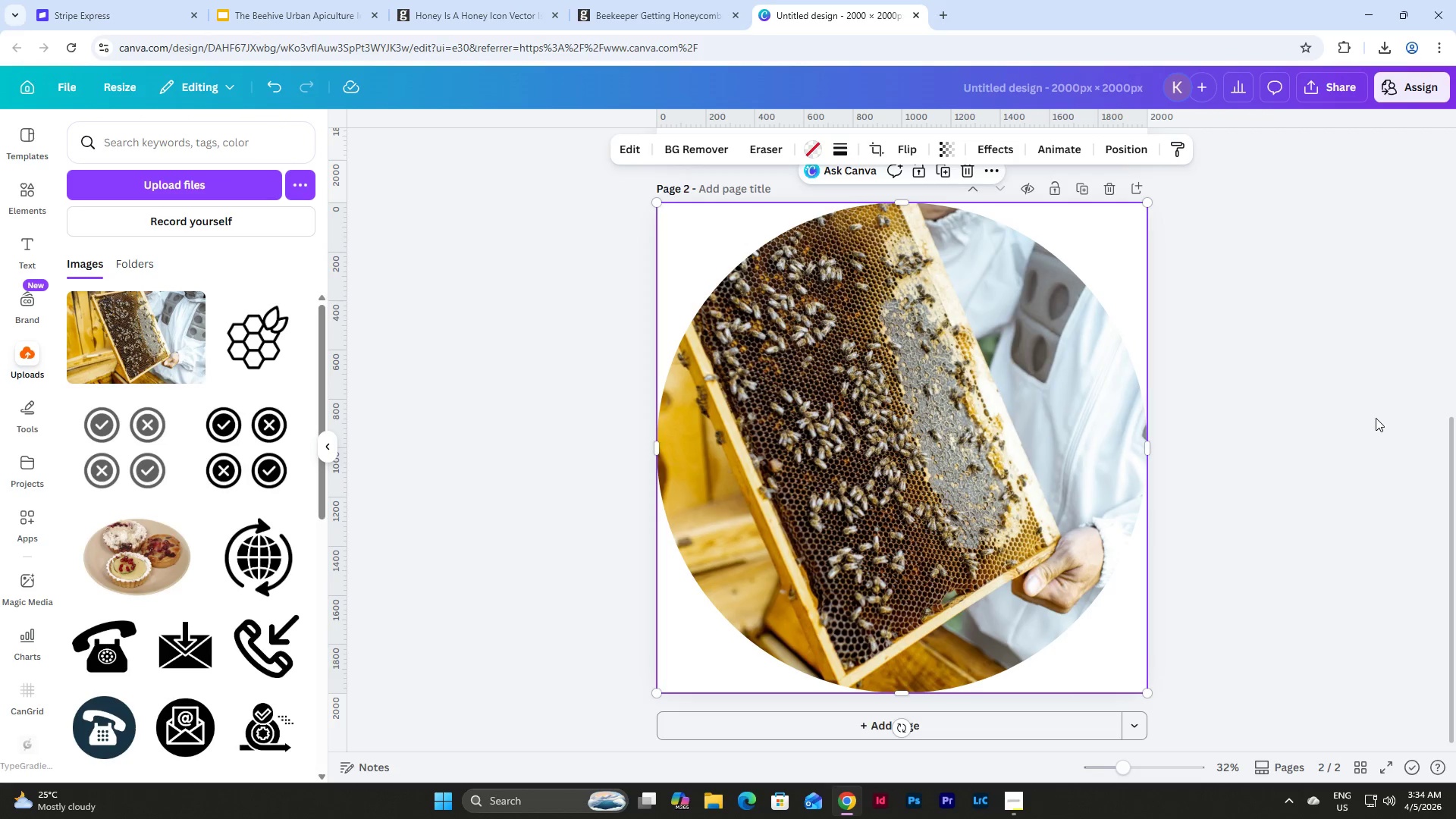 
left_click([1376, 418])
 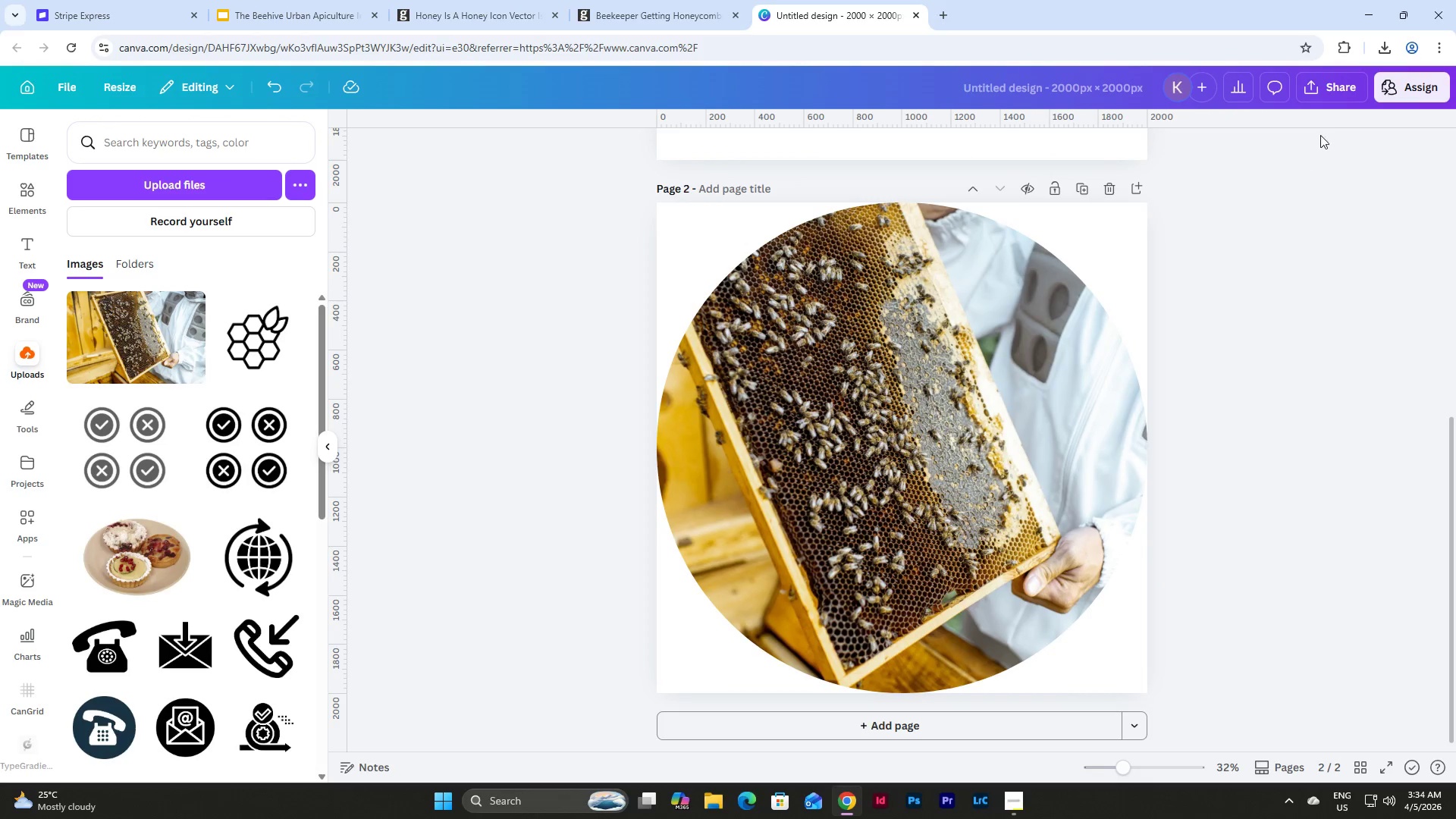 
left_click([1328, 92])
 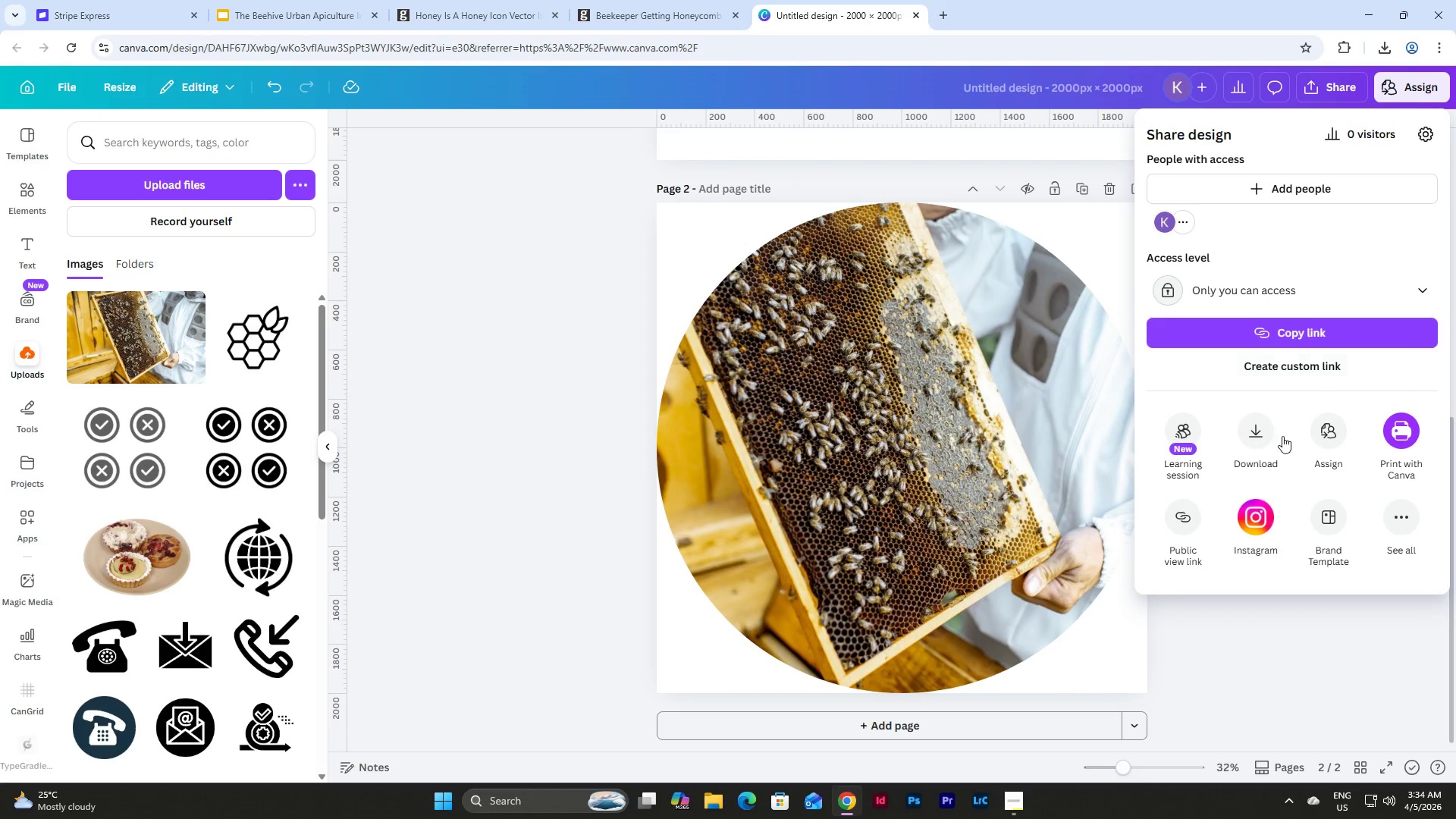 
left_click([1256, 437])
 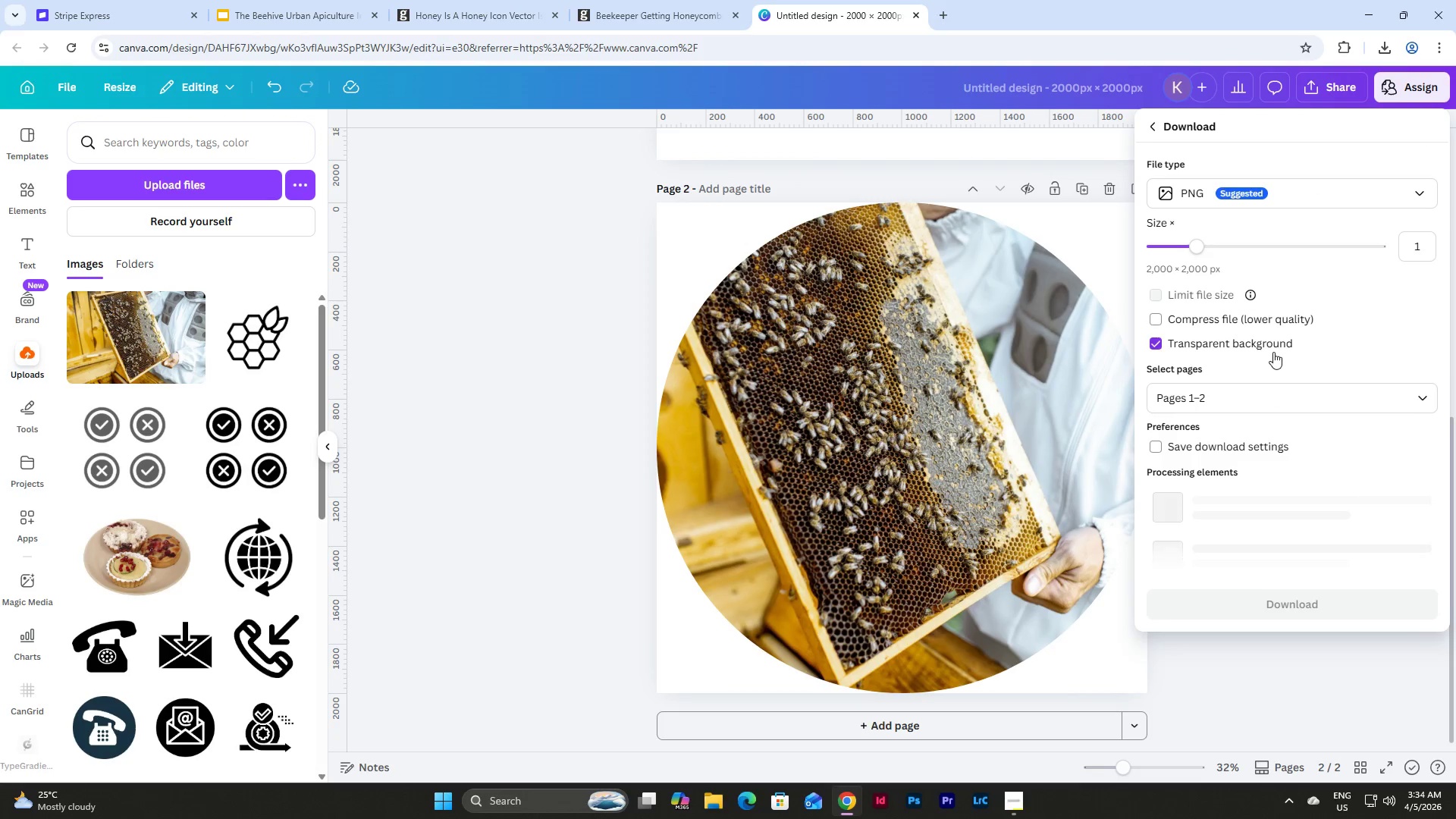 
left_click([1304, 397])
 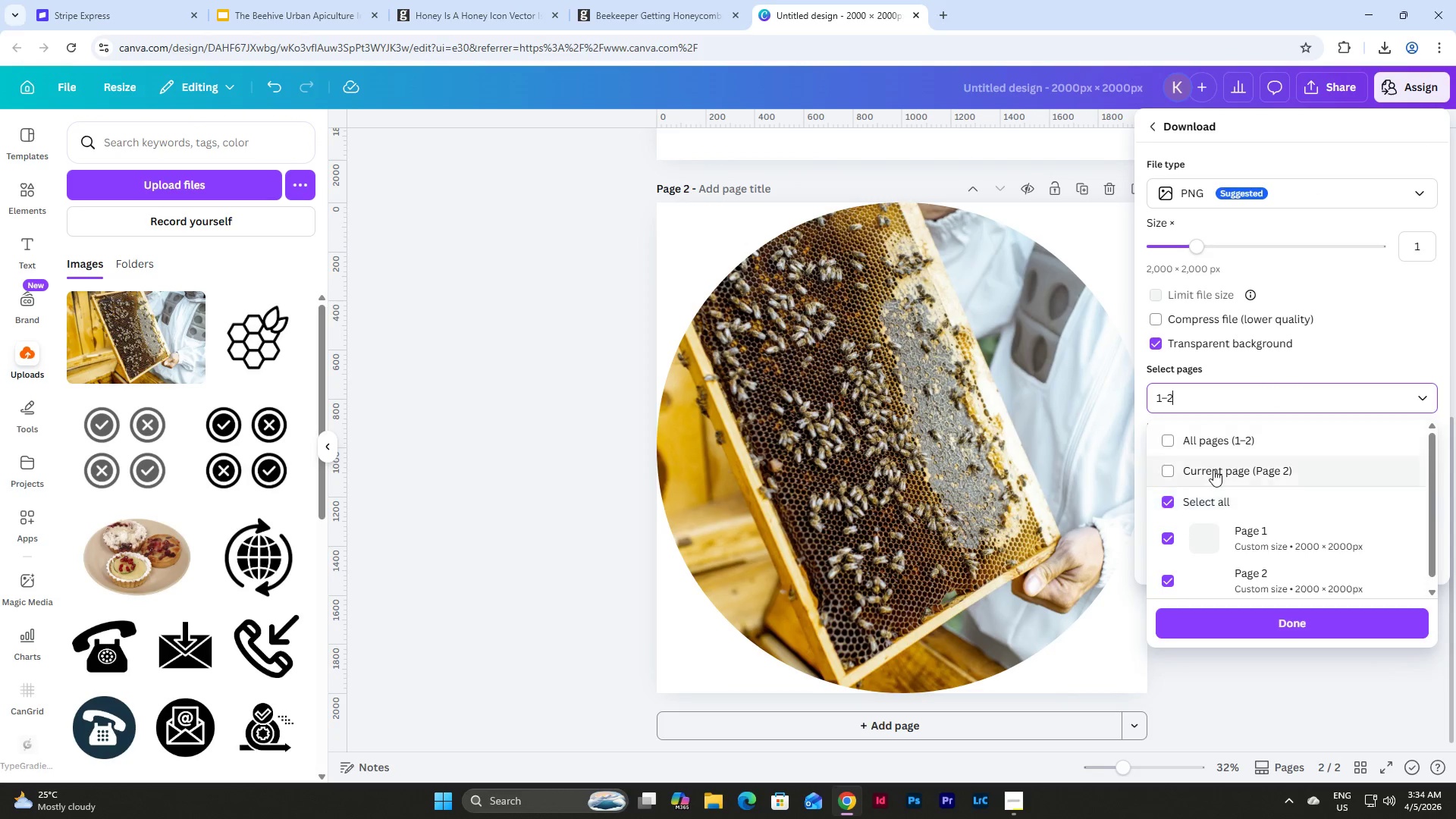 
left_click([1213, 469])
 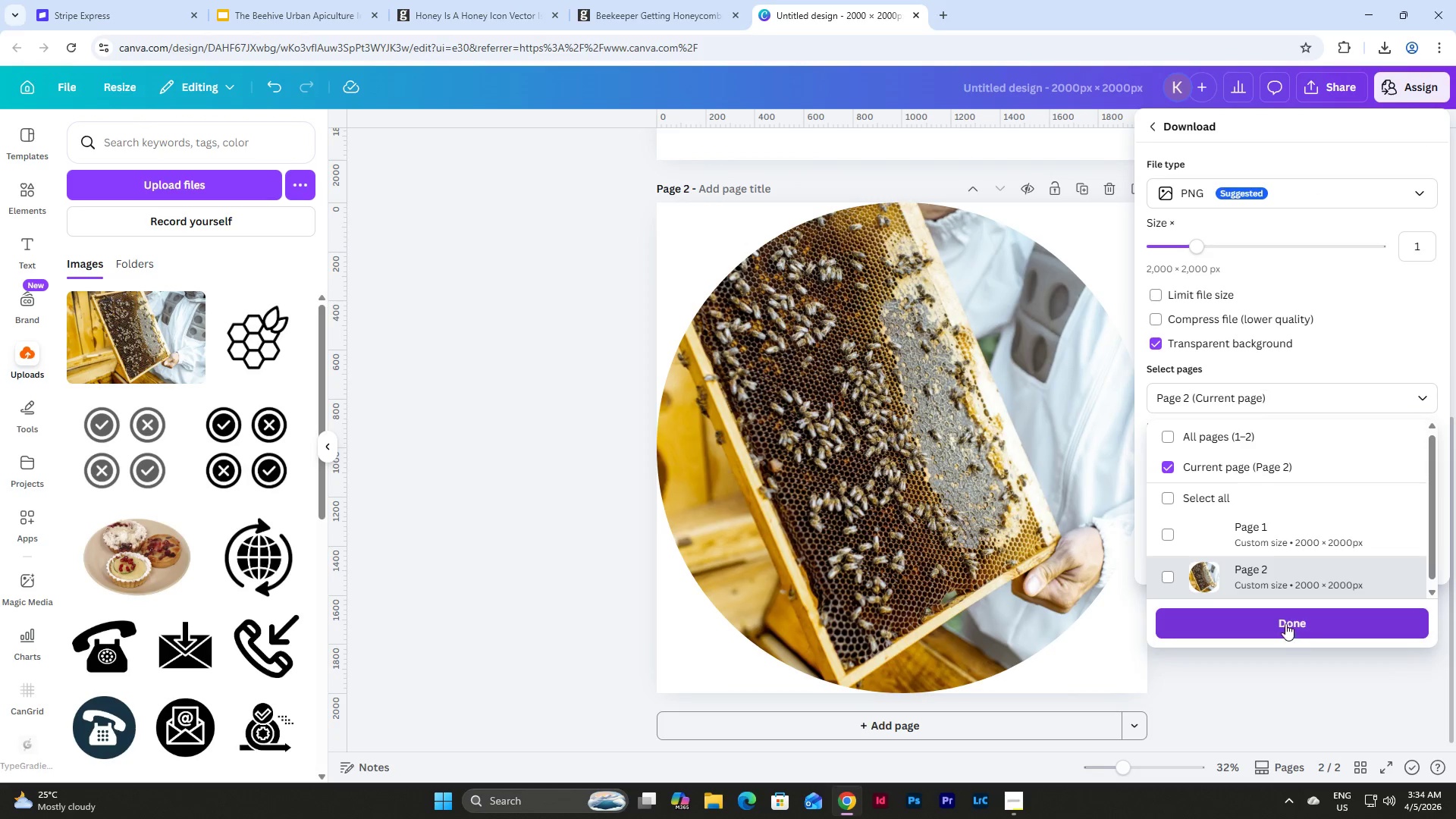 
left_click([1285, 623])
 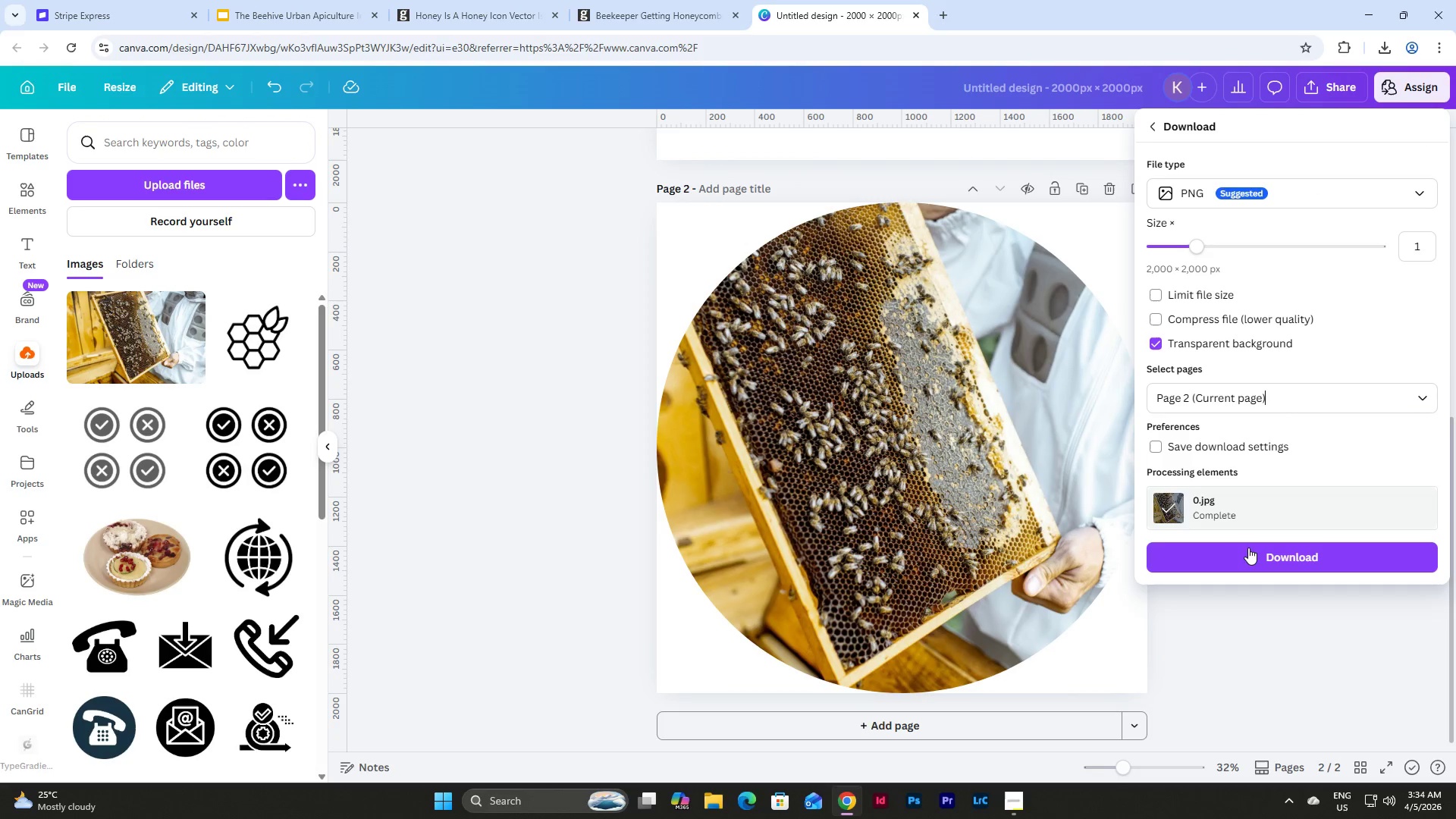 
left_click([1251, 553])
 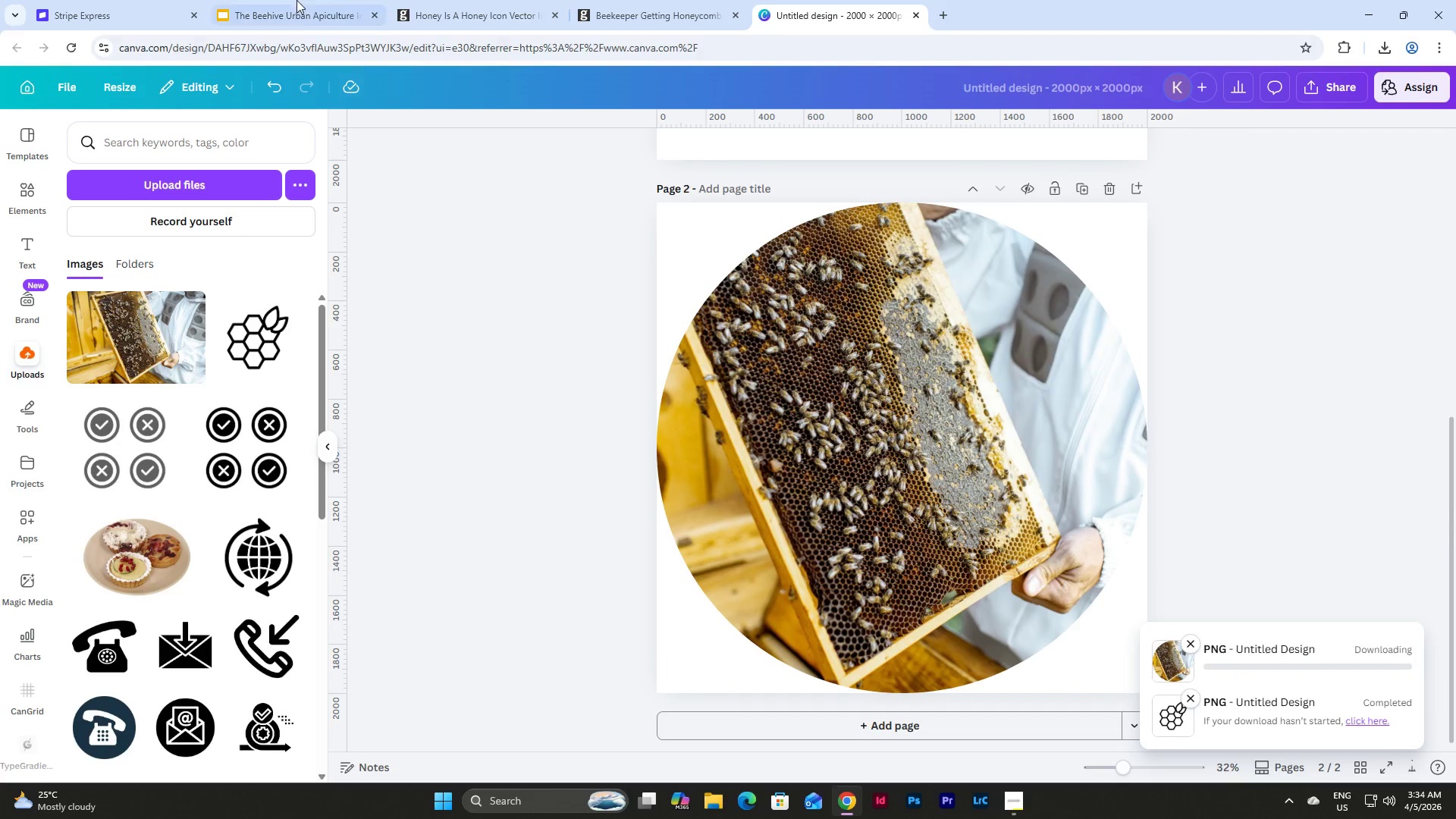 
left_click([264, 0])
 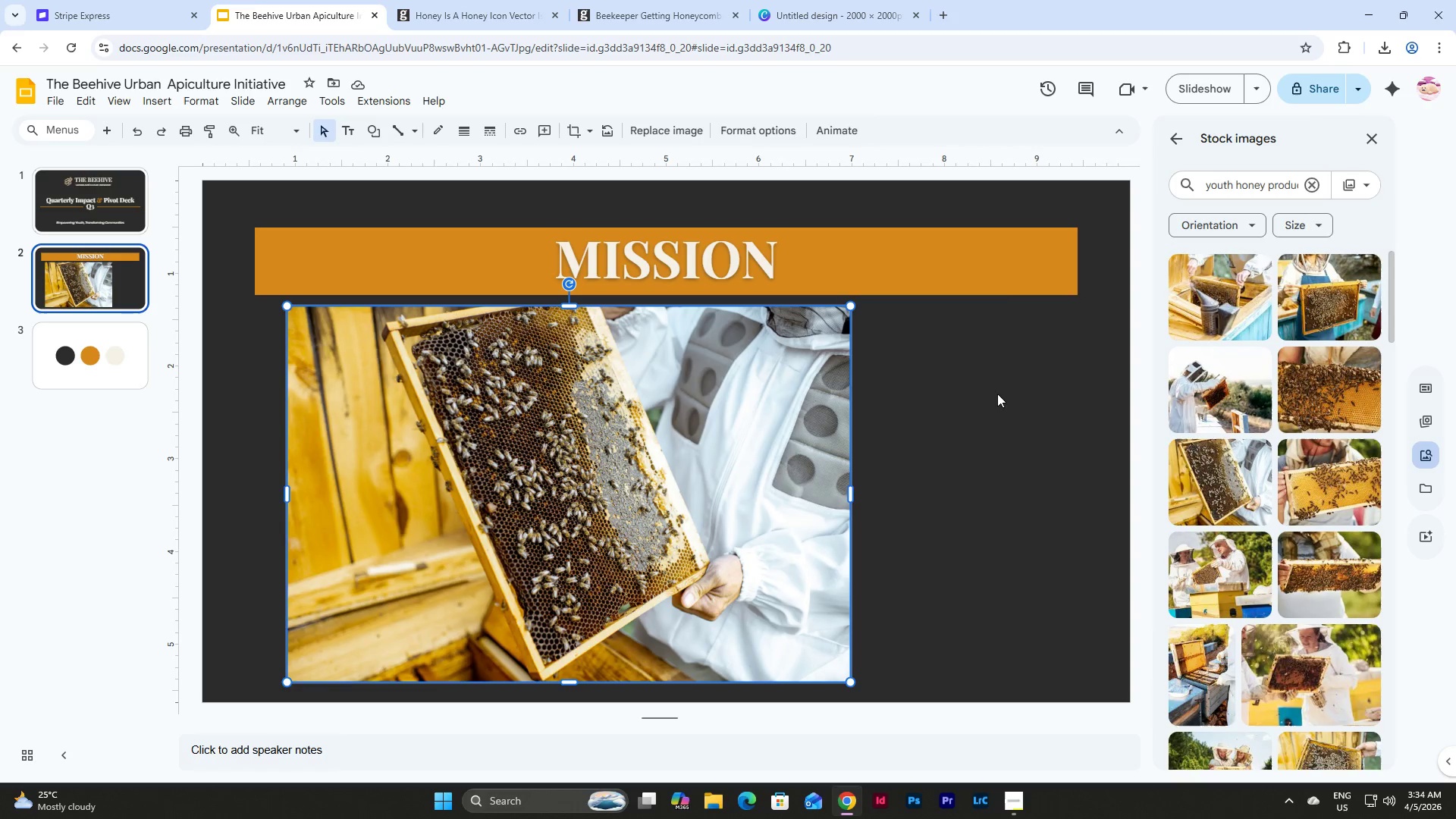 
left_click([690, 397])
 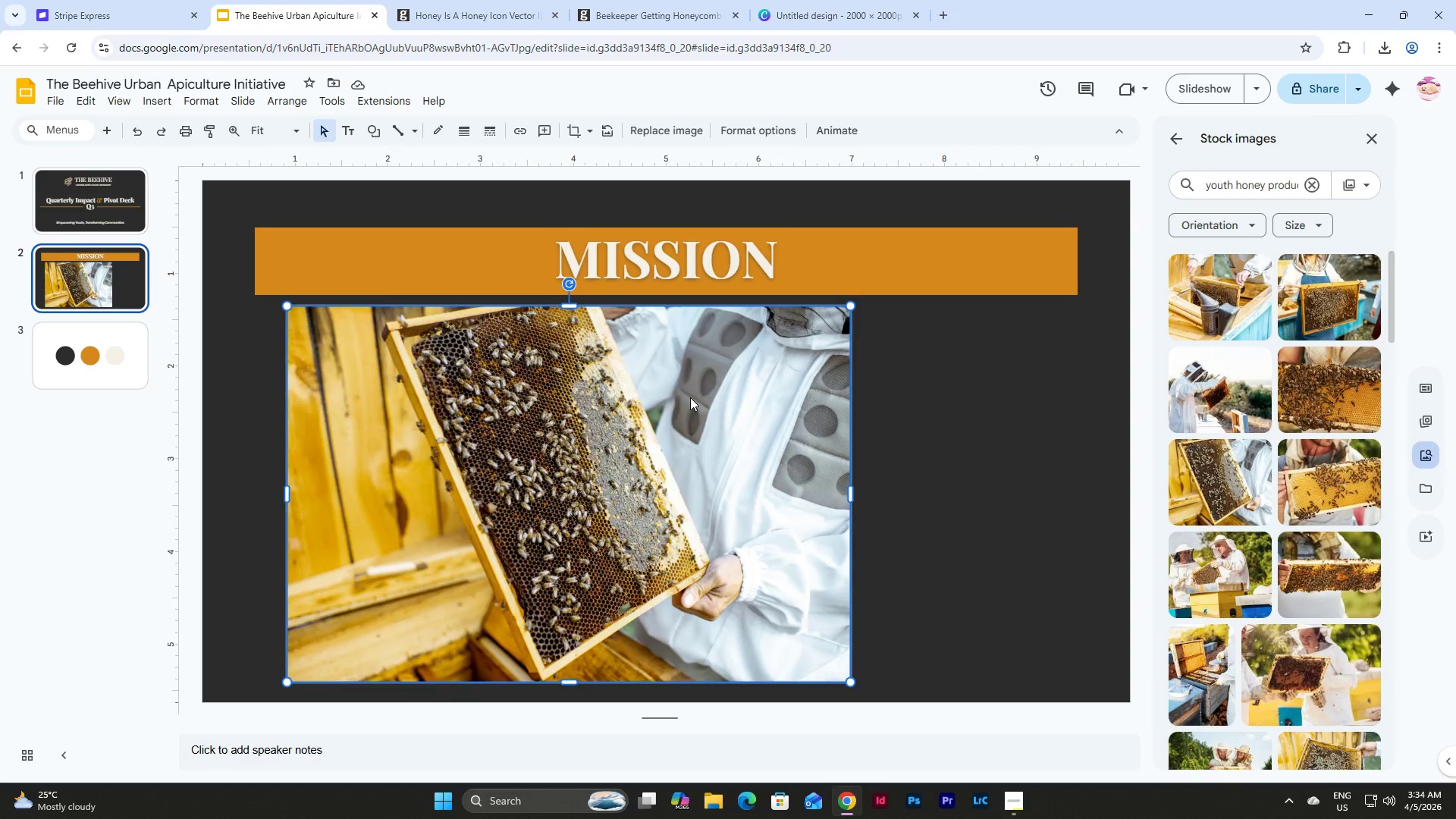 
key(Backspace)
 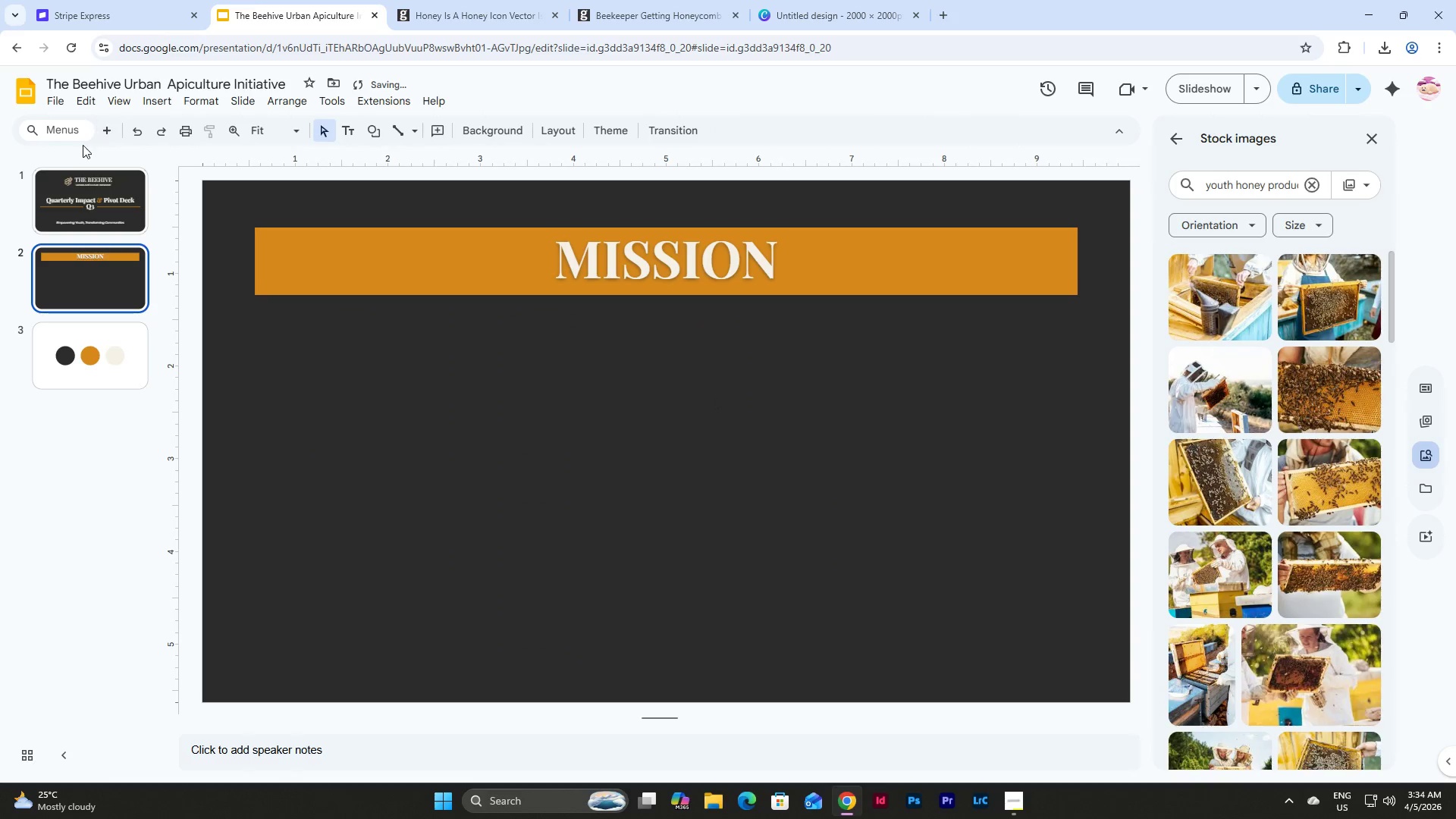 
left_click([155, 99])
 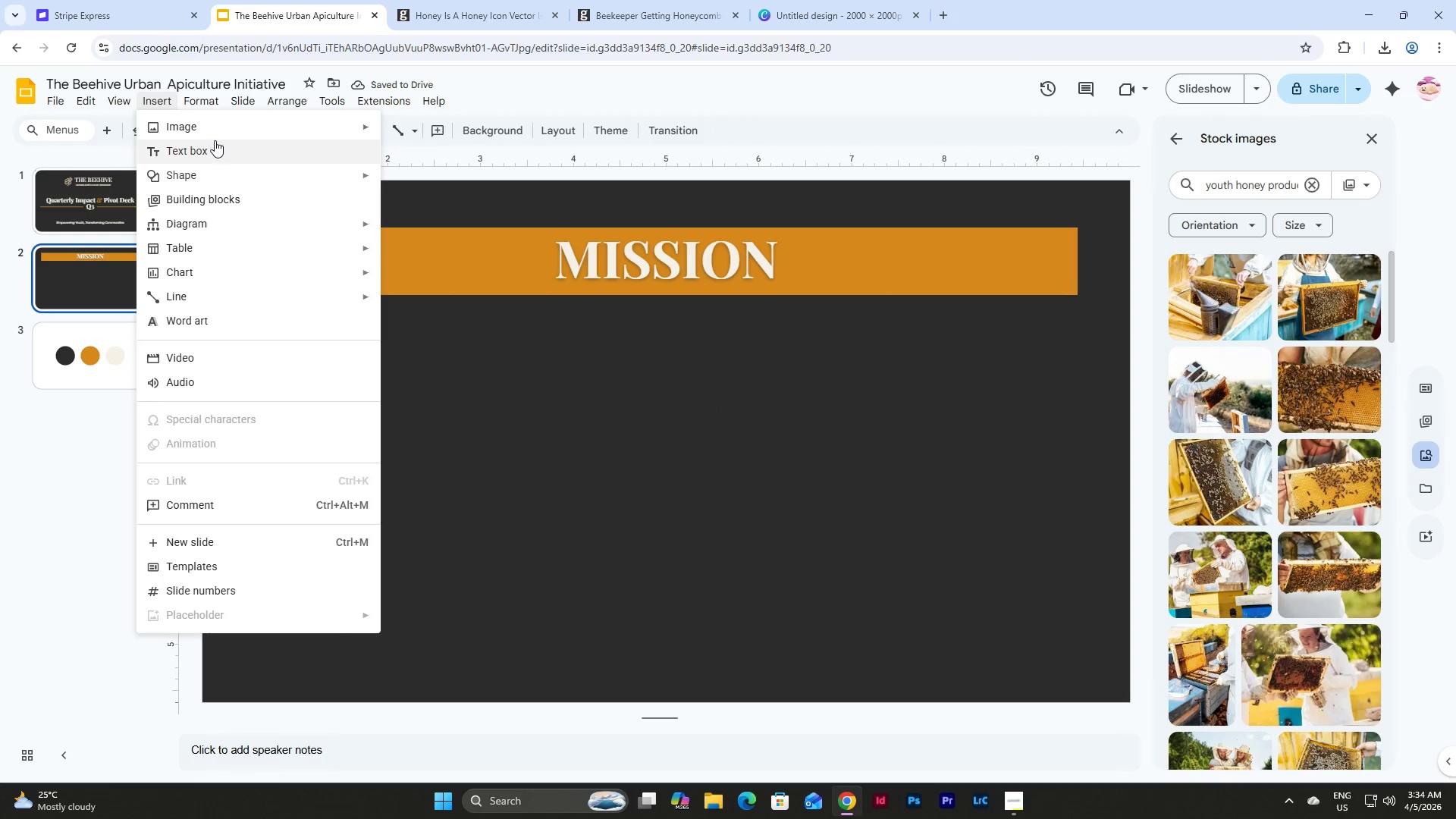 
left_click([219, 133])
 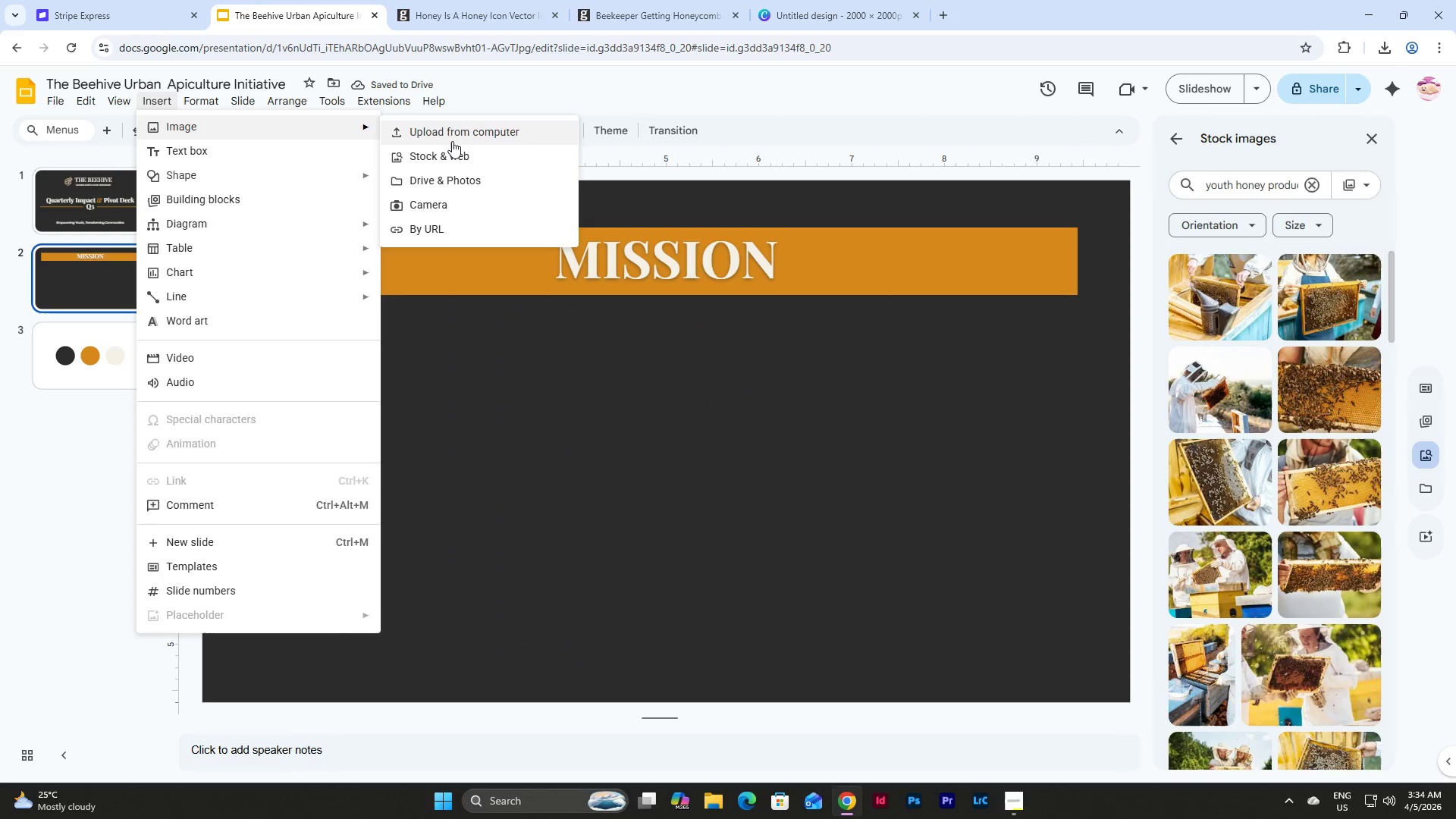 
left_click([452, 135])
 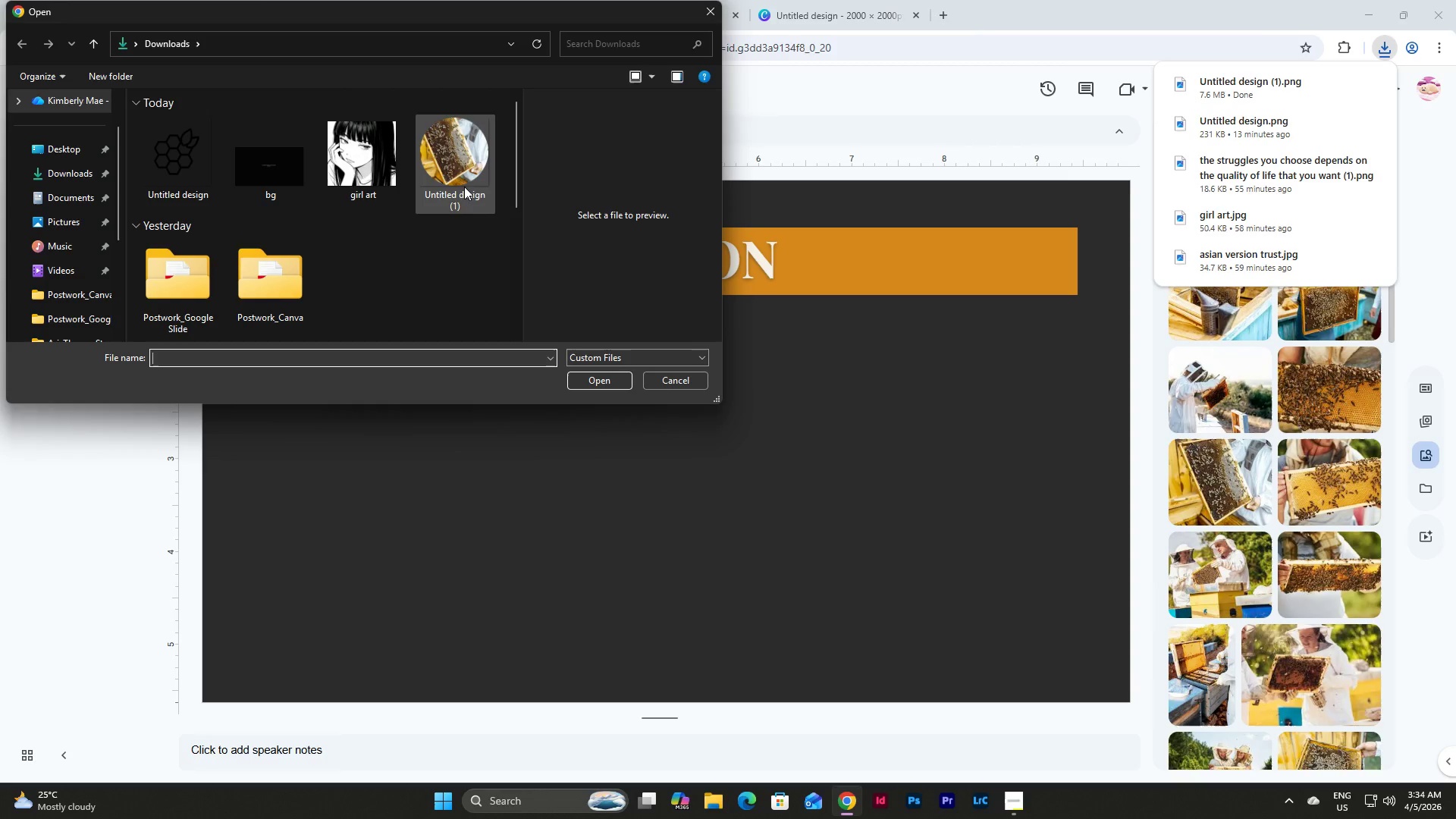 
left_click([600, 387])
 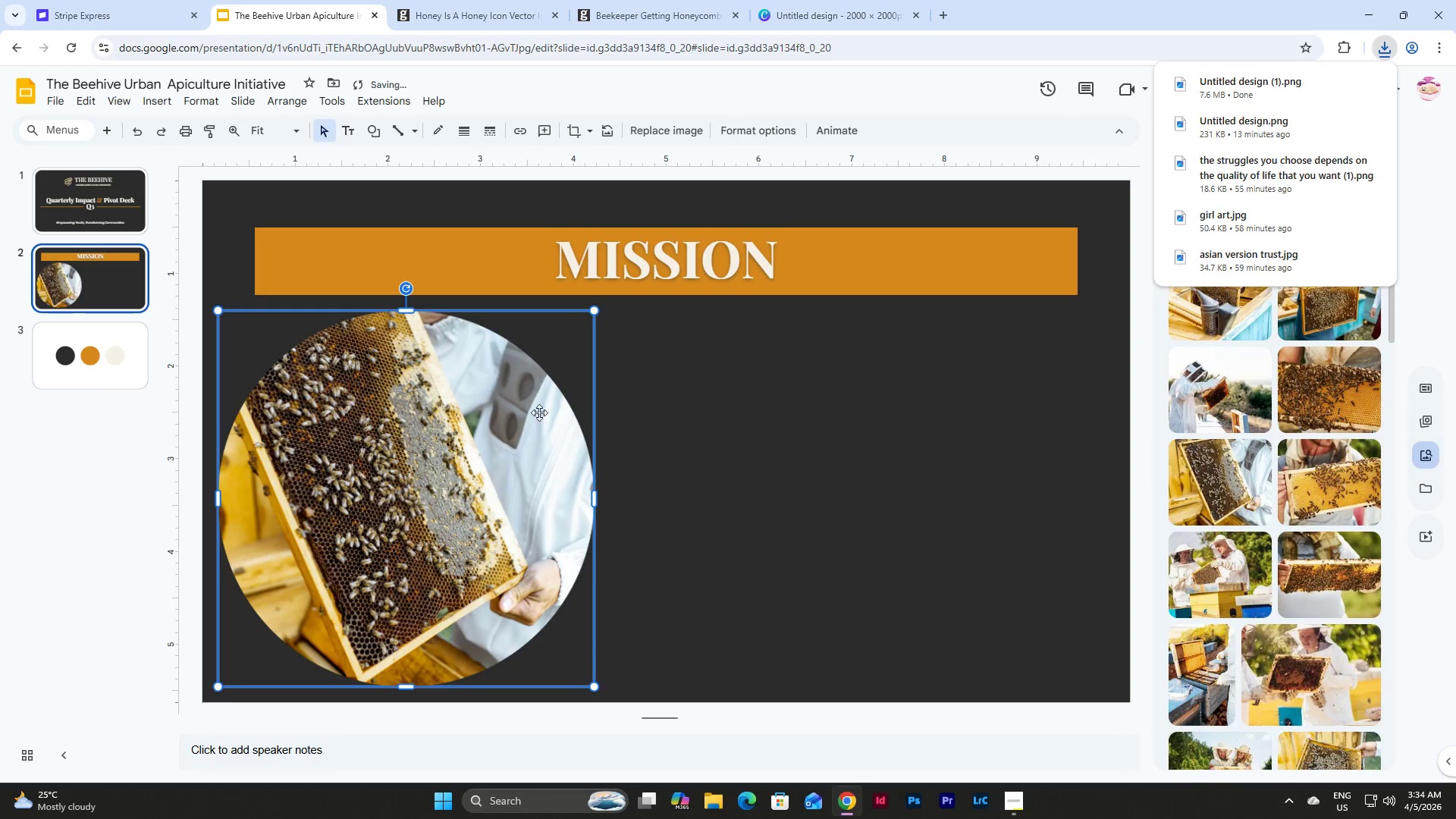 
left_click_drag(start_coordinate=[417, 400], to_coordinate=[899, 389])
 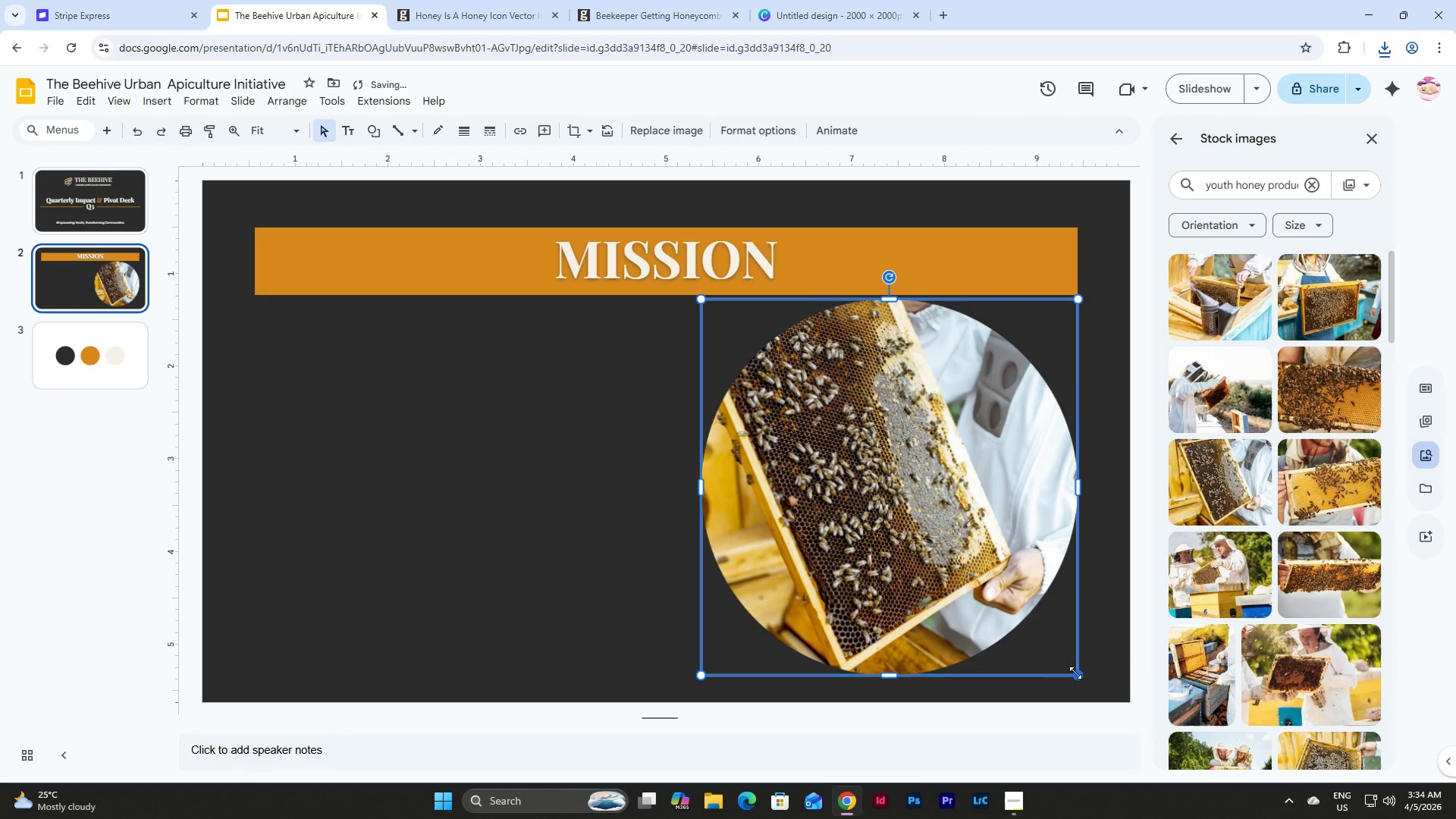 
left_click_drag(start_coordinate=[1075, 674], to_coordinate=[1058, 643])
 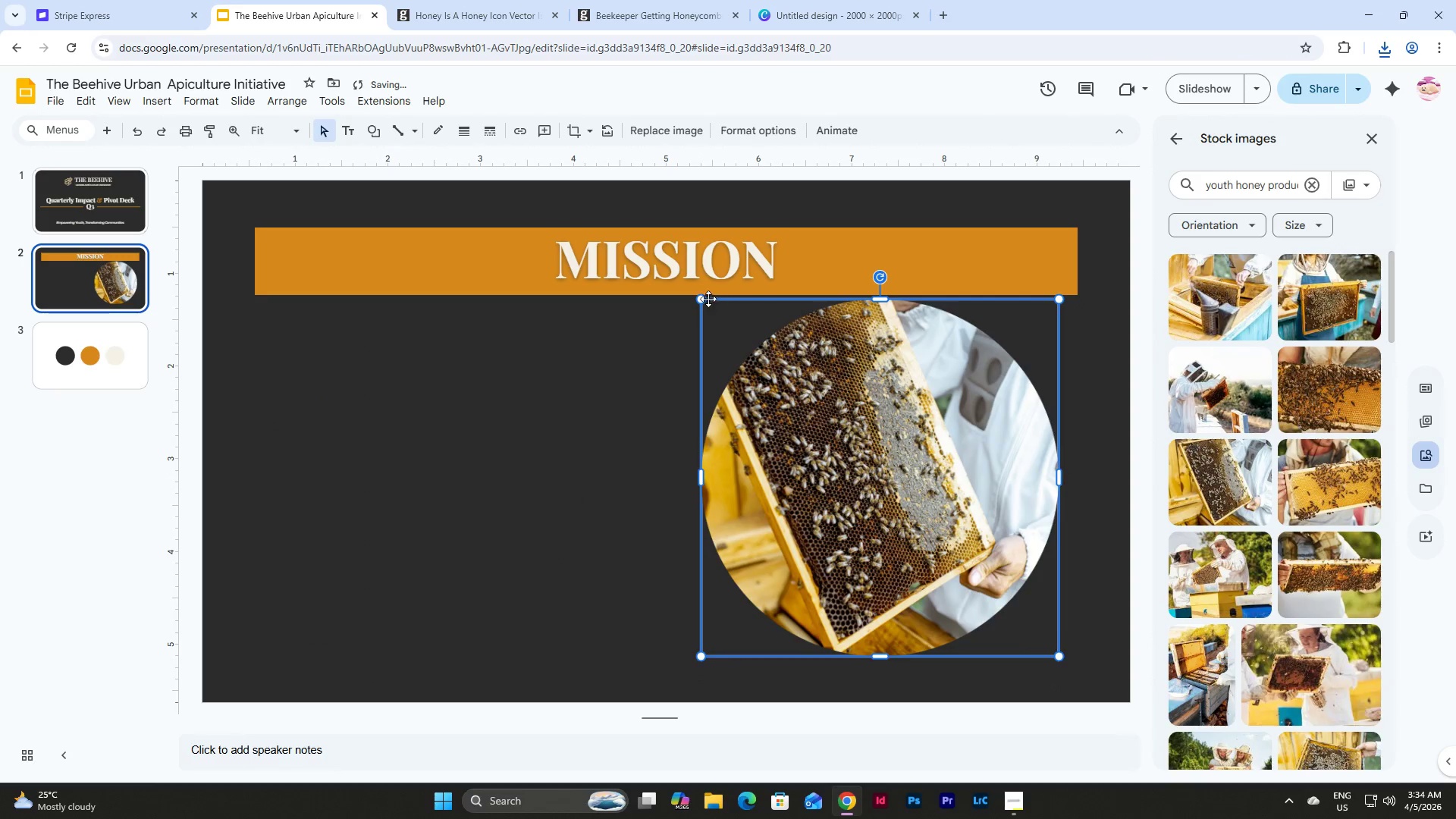 
left_click_drag(start_coordinate=[704, 299], to_coordinate=[721, 333])
 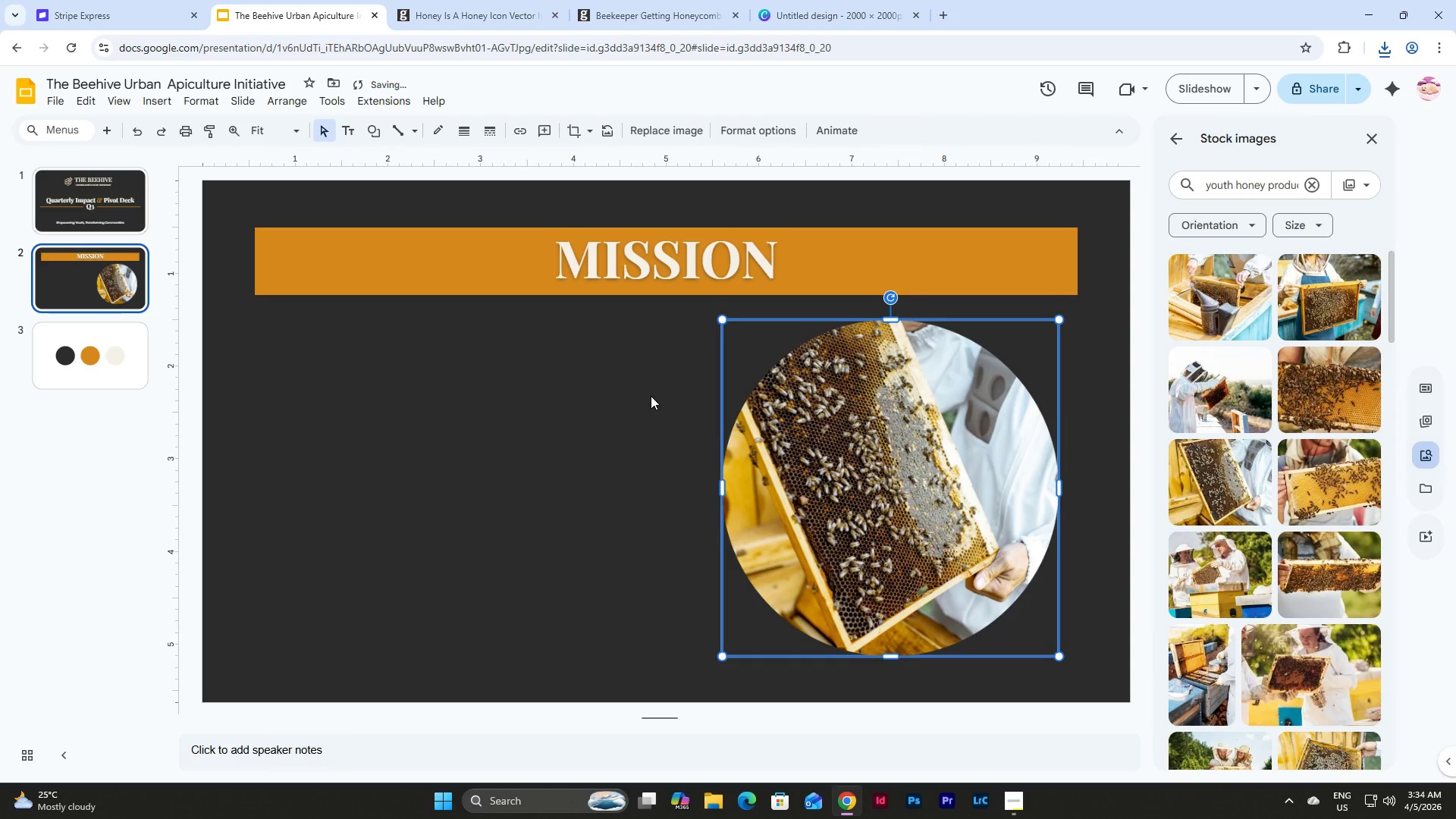 
left_click([651, 396])
 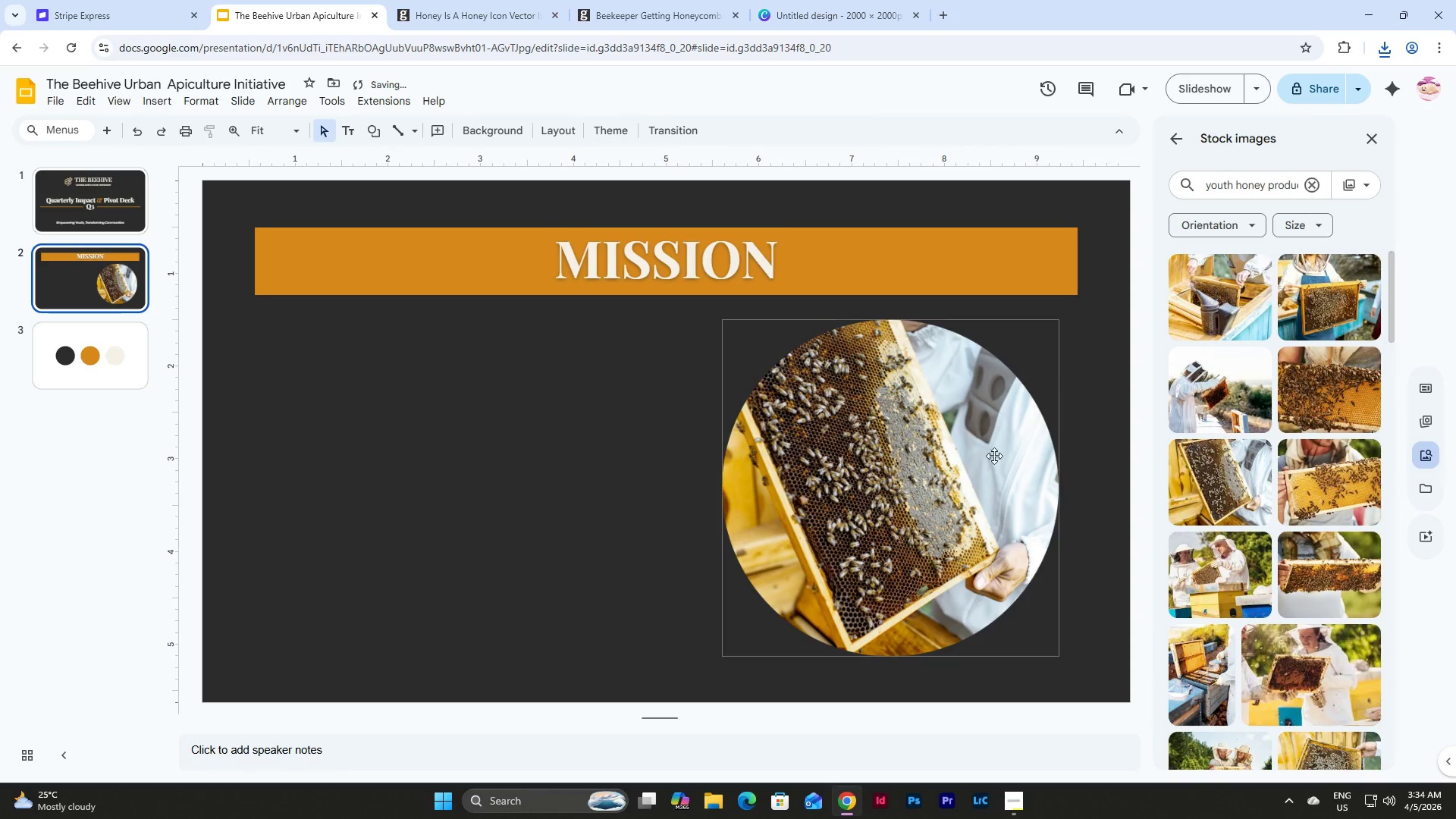 
left_click([1008, 460])
 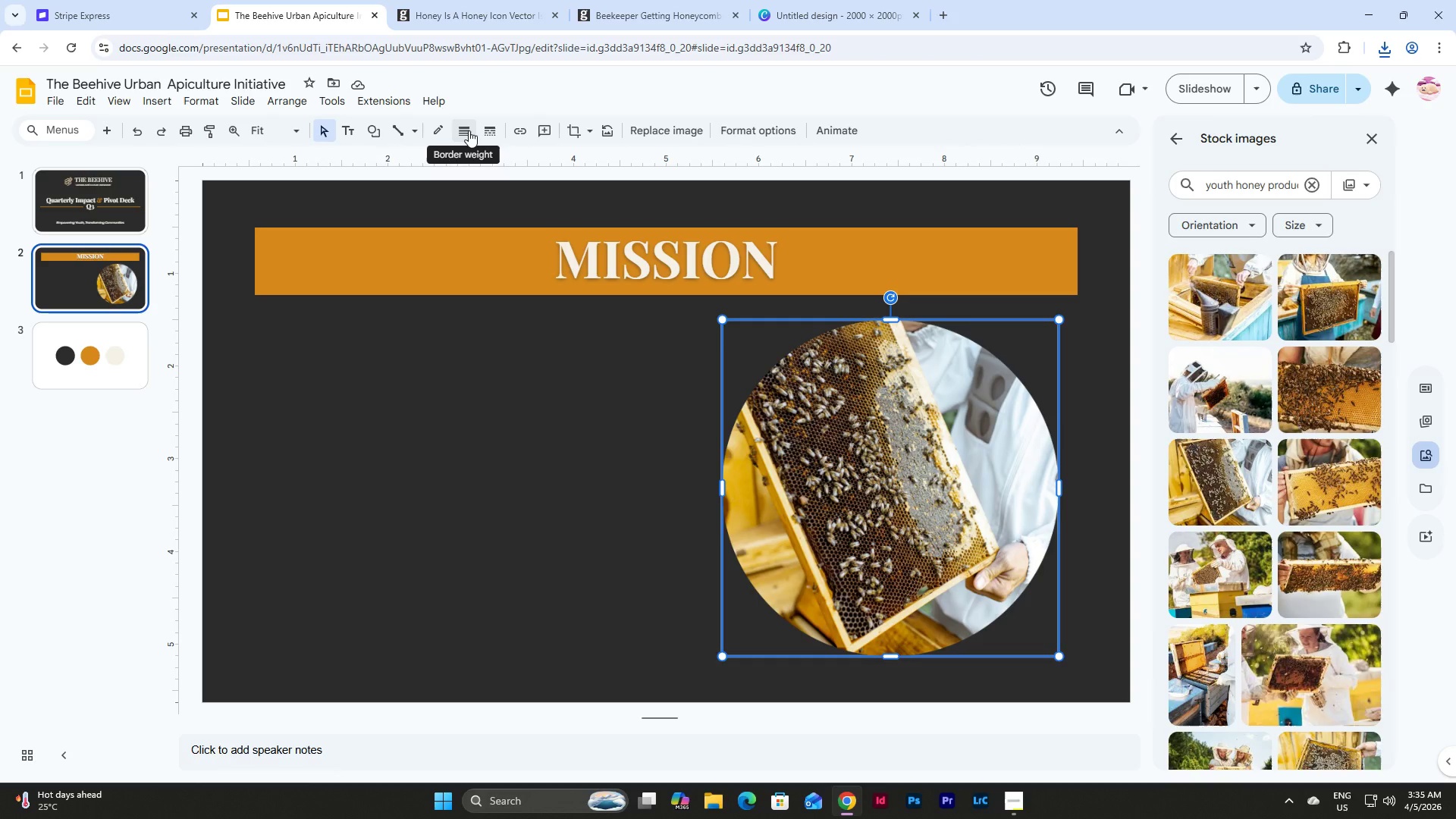 
wait(22.3)
 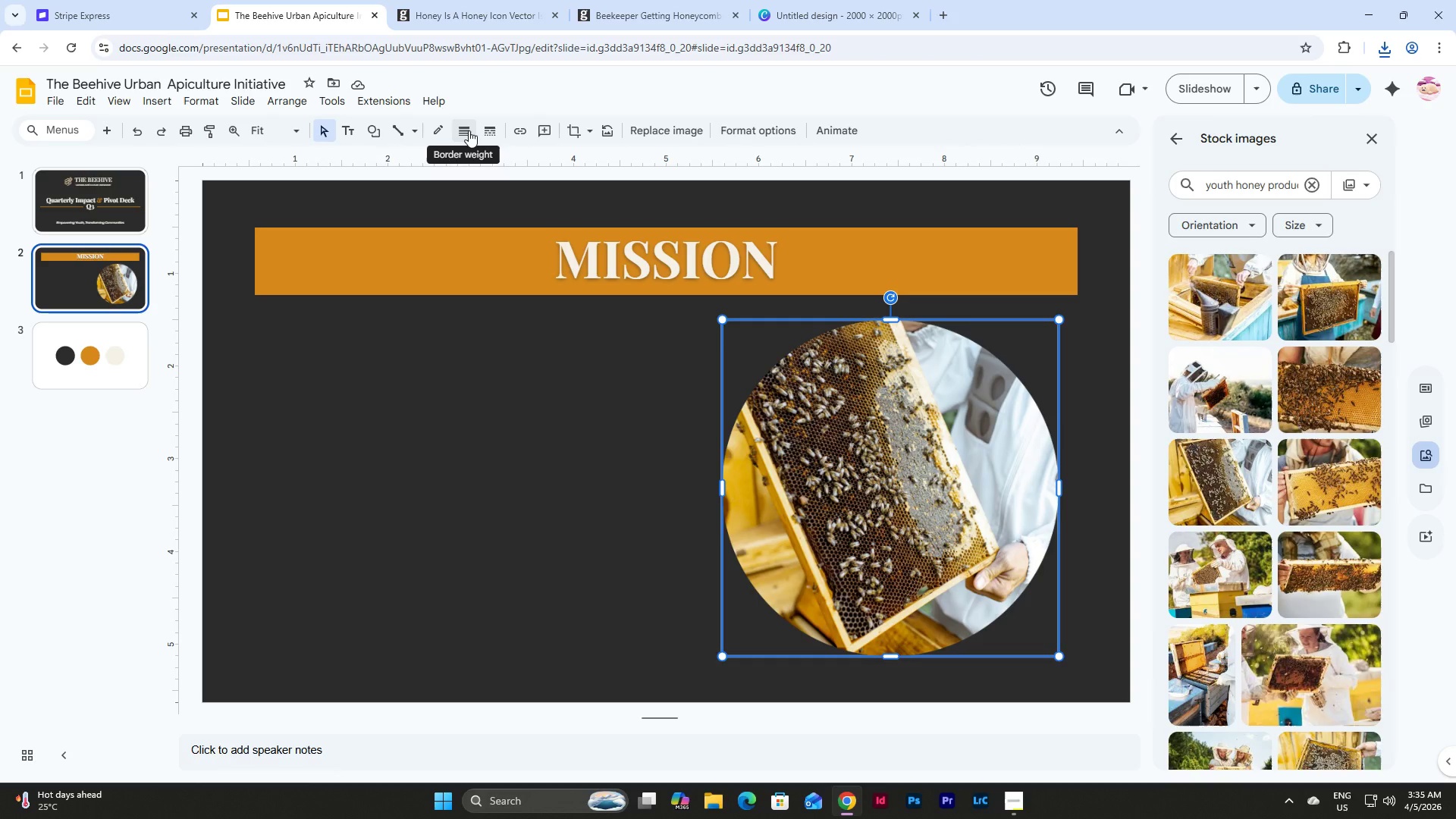 
left_click([438, 133])
 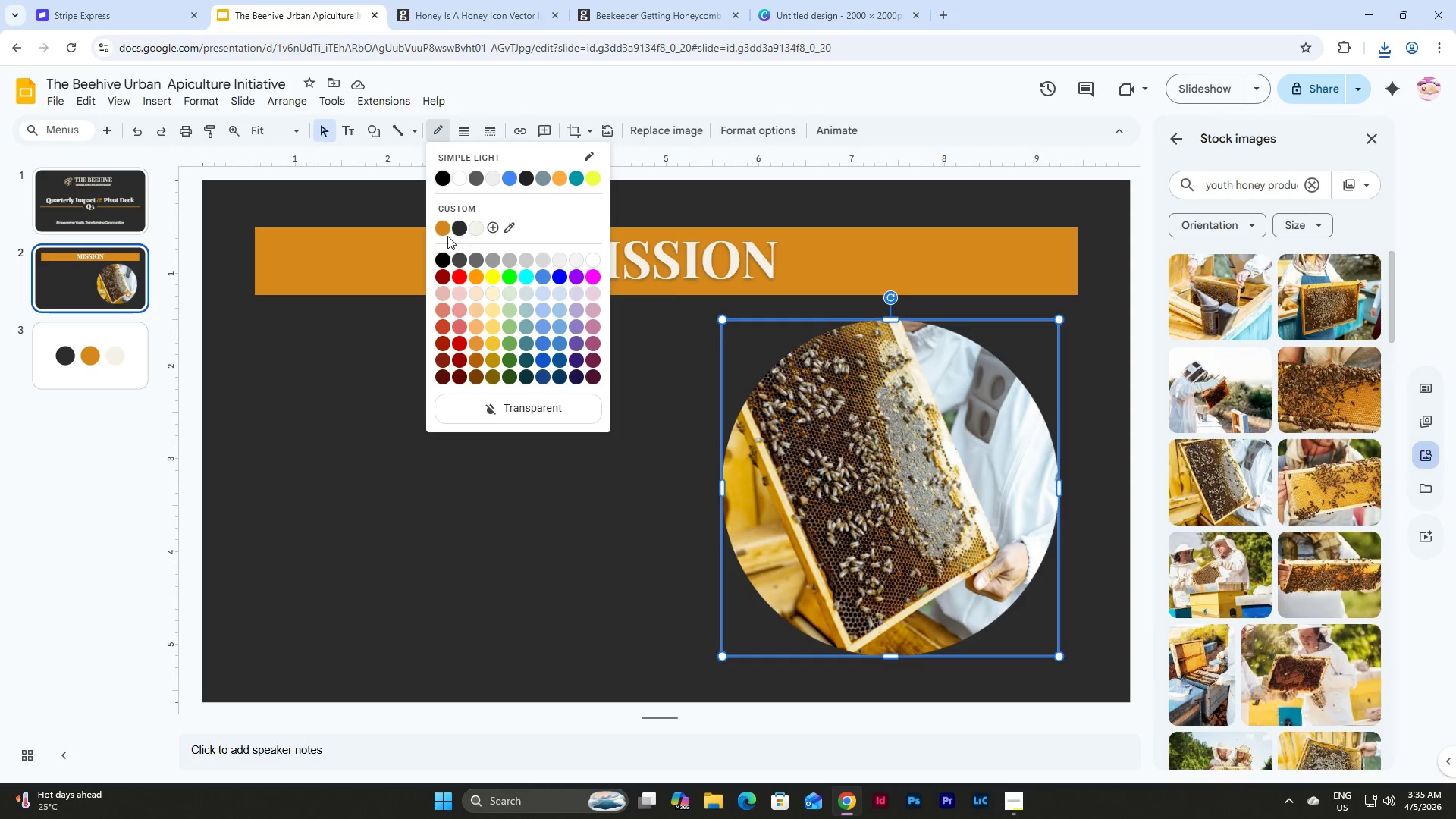 
left_click([441, 223])
 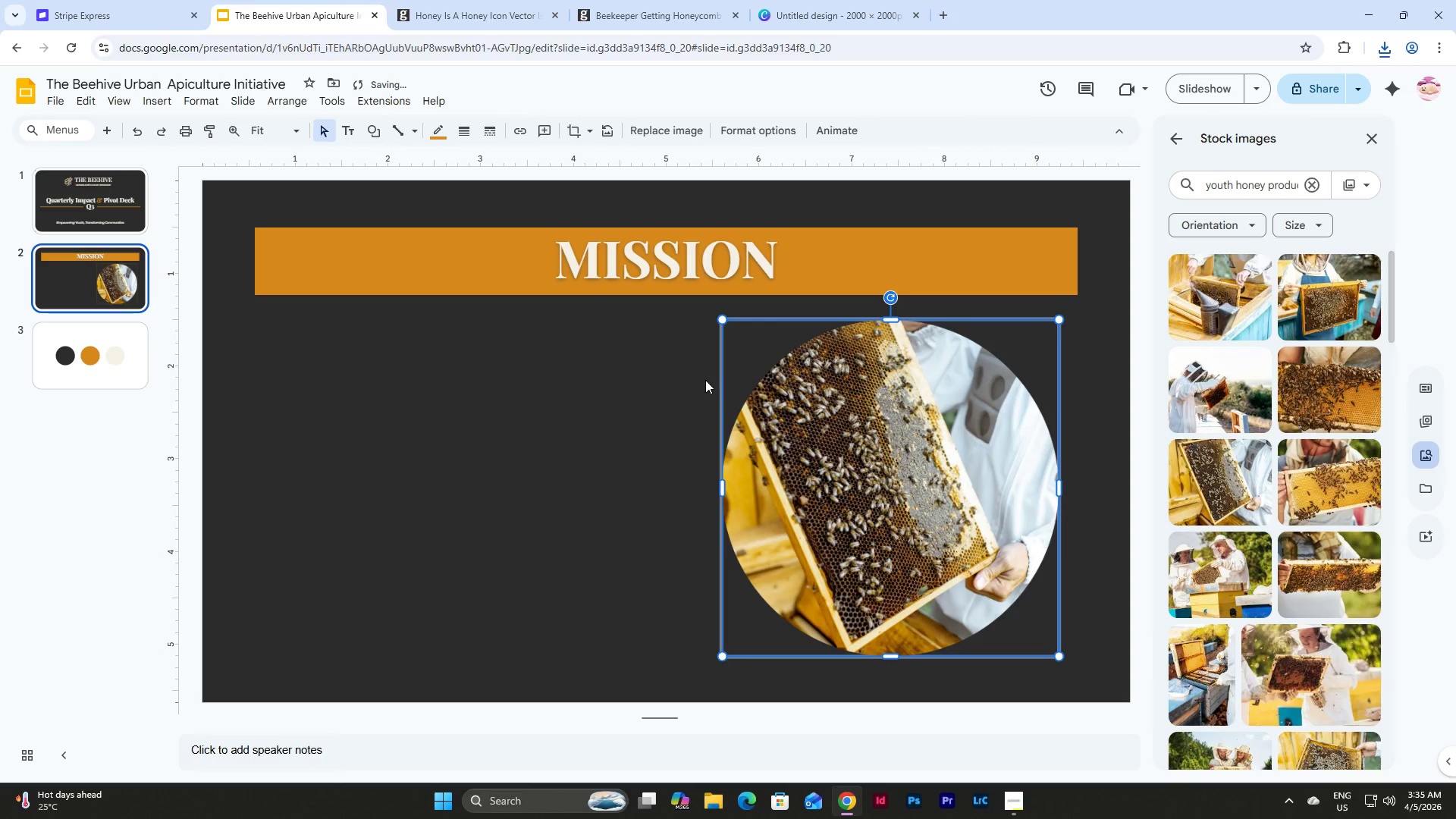 
left_click([596, 448])
 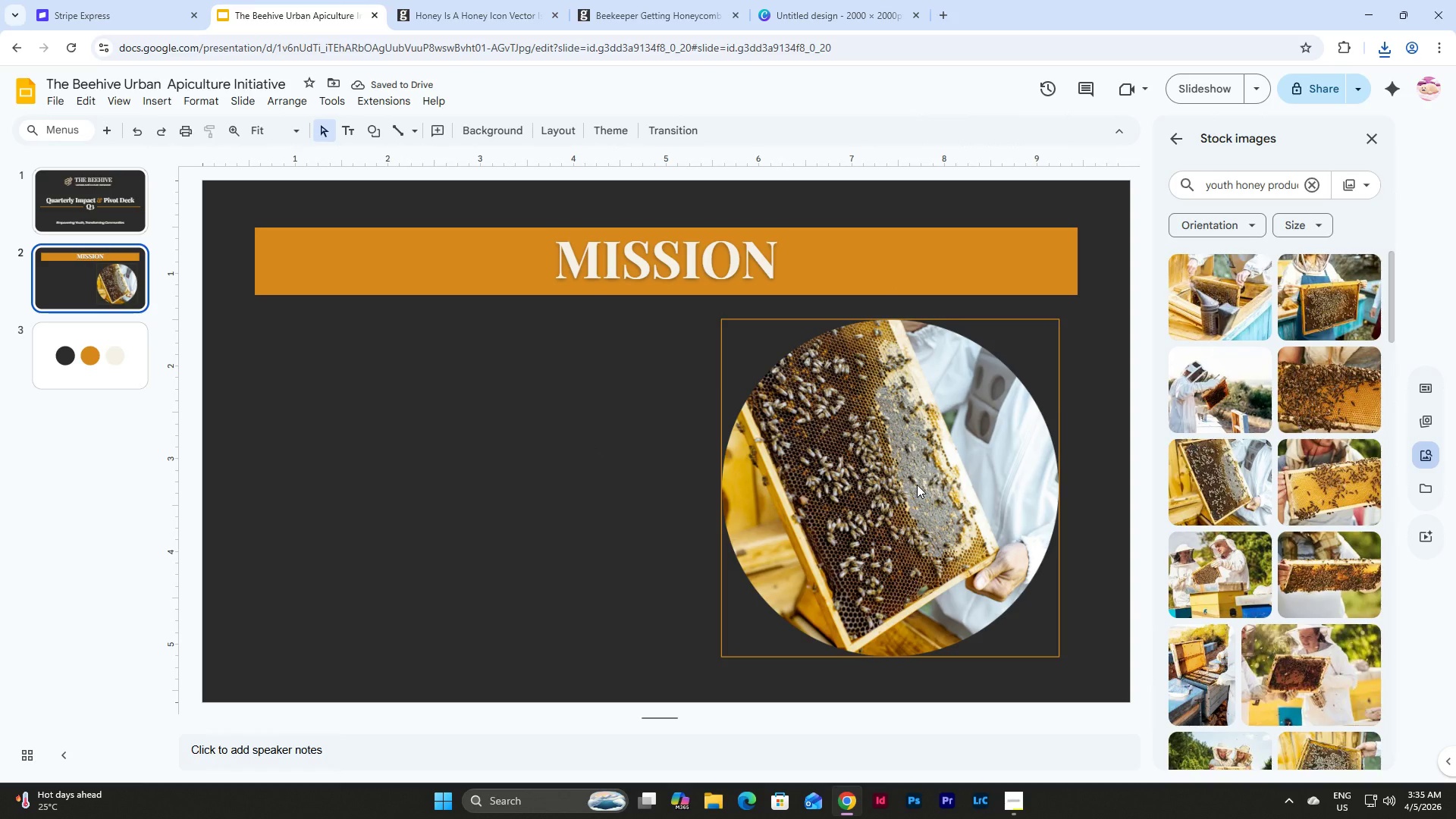 
left_click([917, 485])
 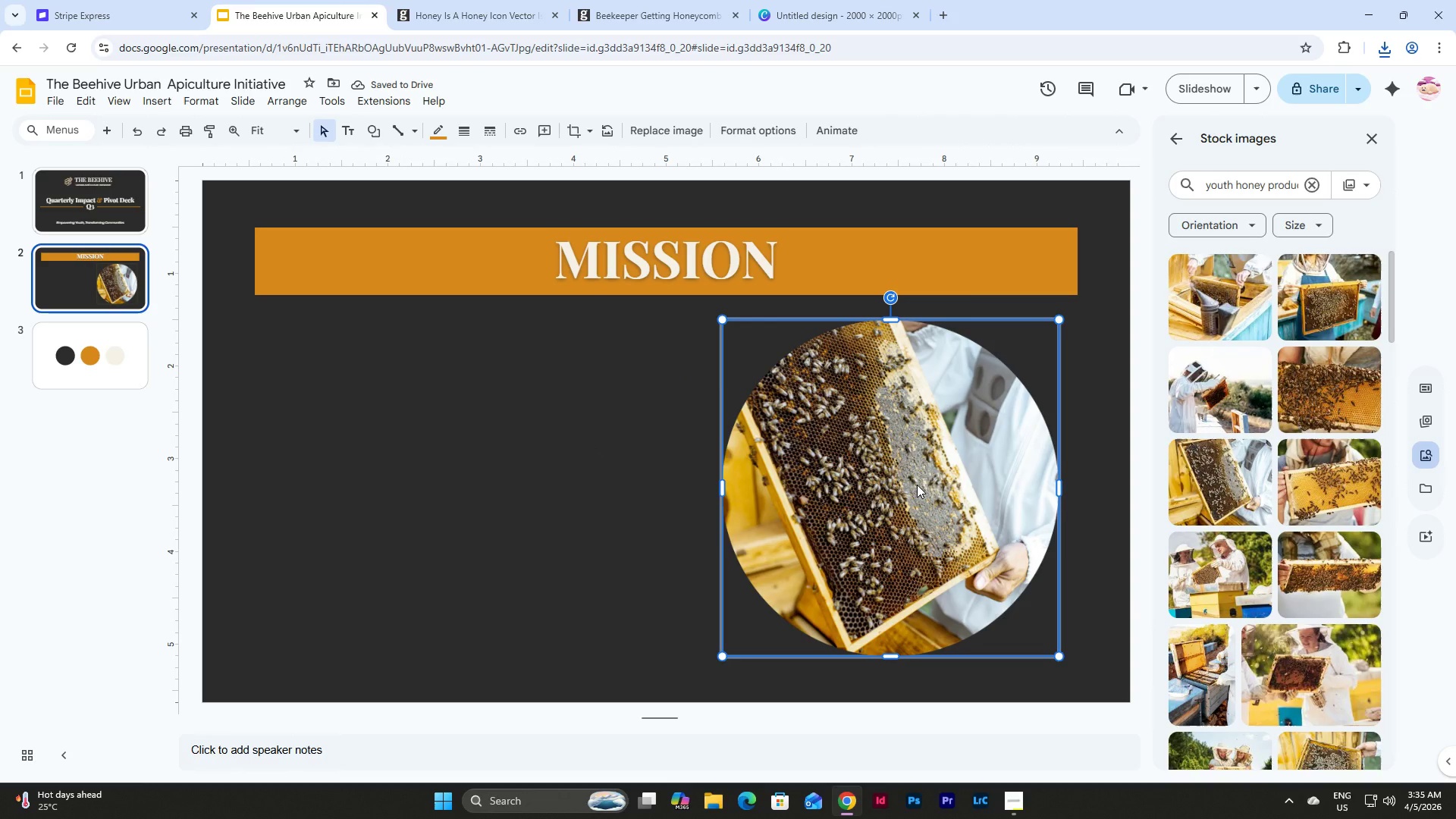 
key(Control+Z)
 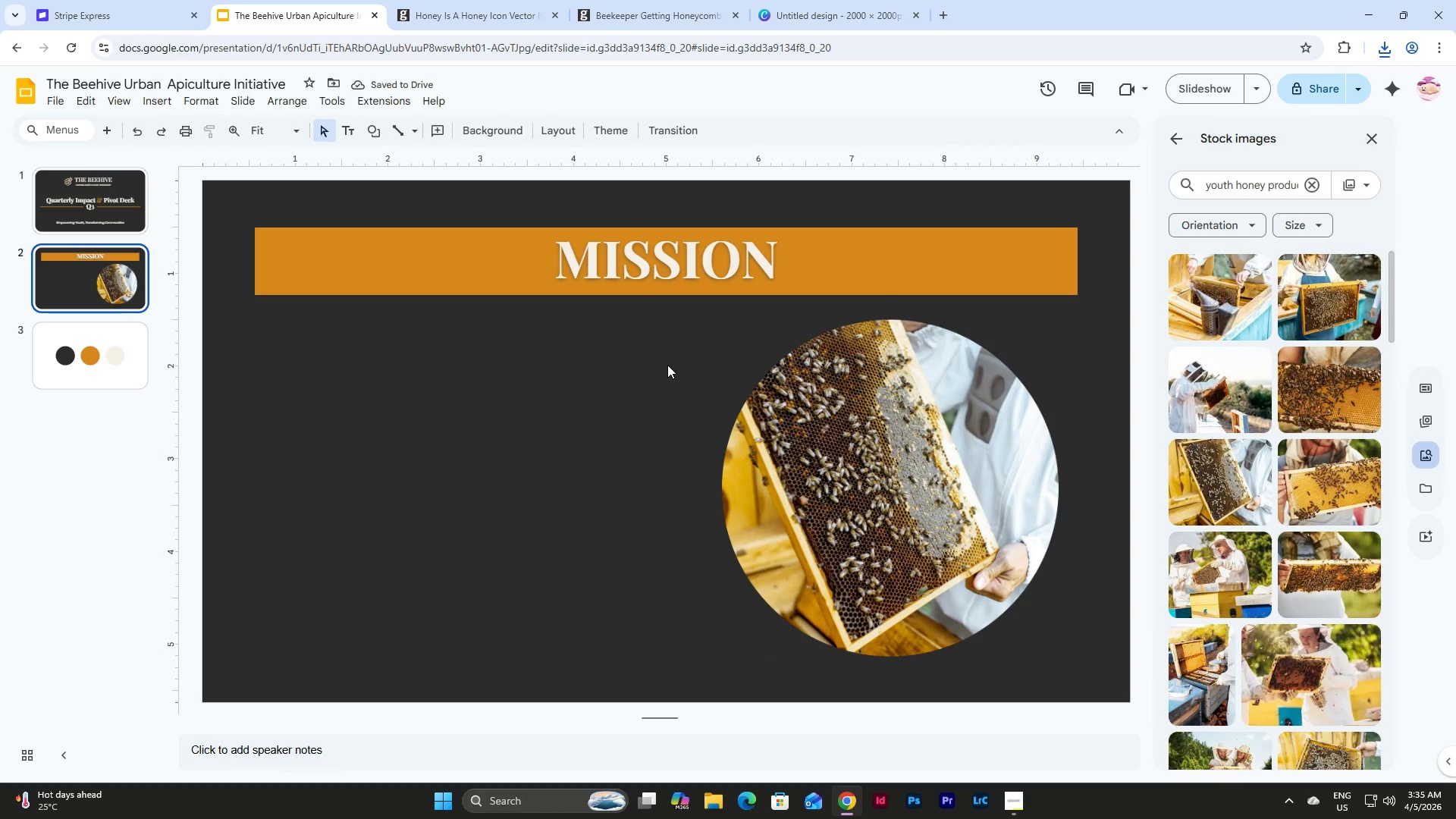 
wait(8.28)
 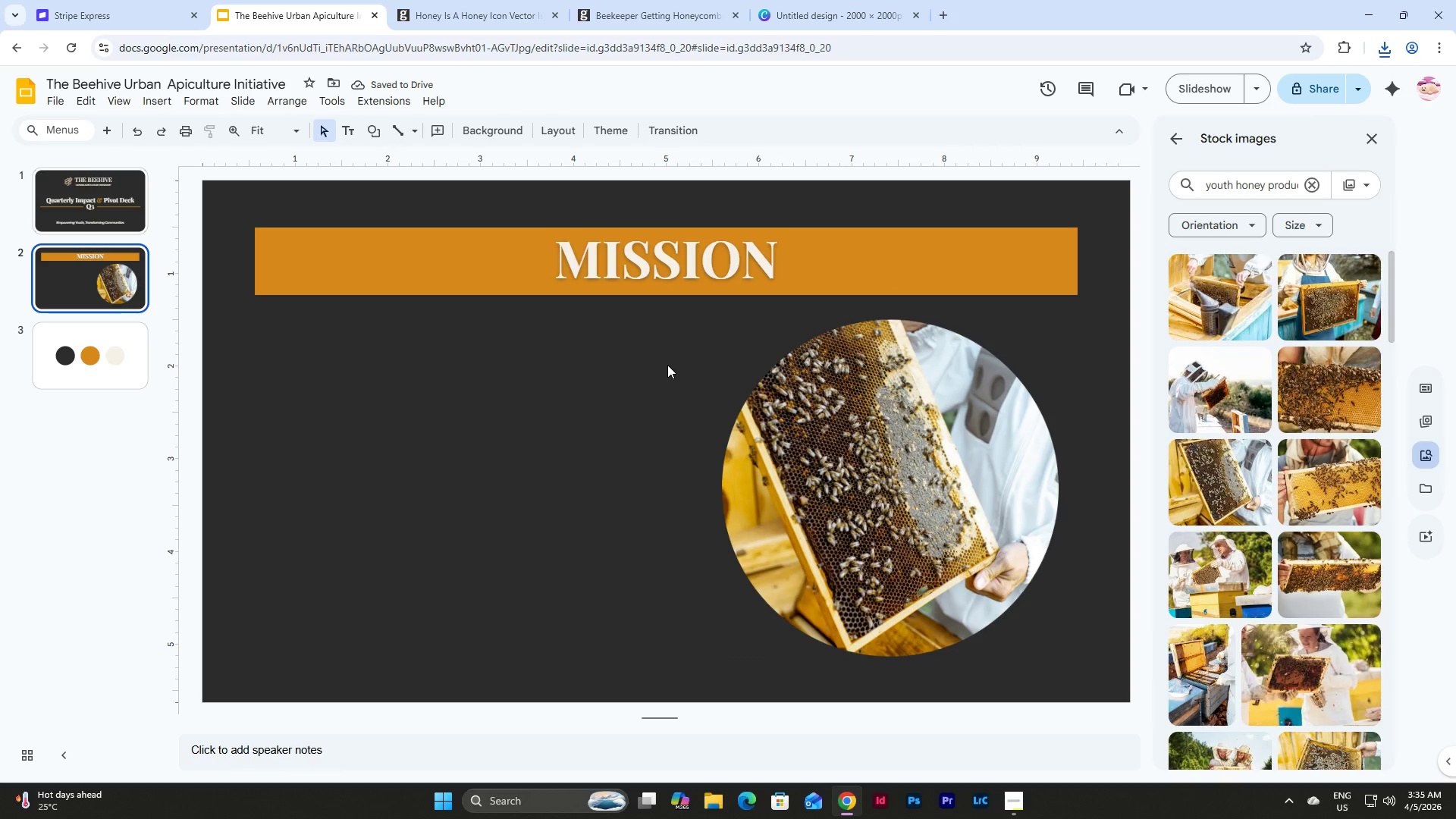 
double_click([602, 471])
 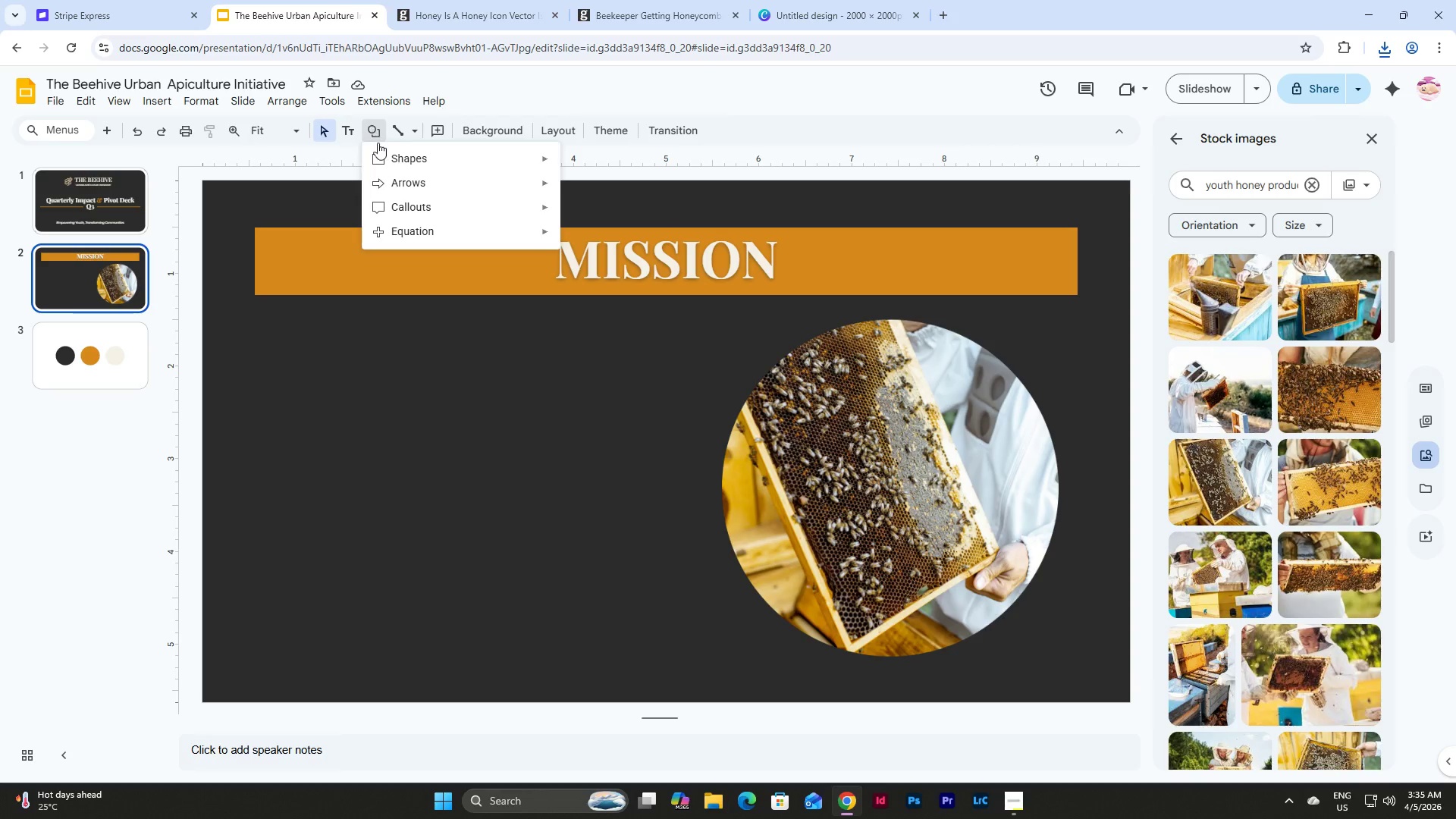 
left_click([407, 155])
 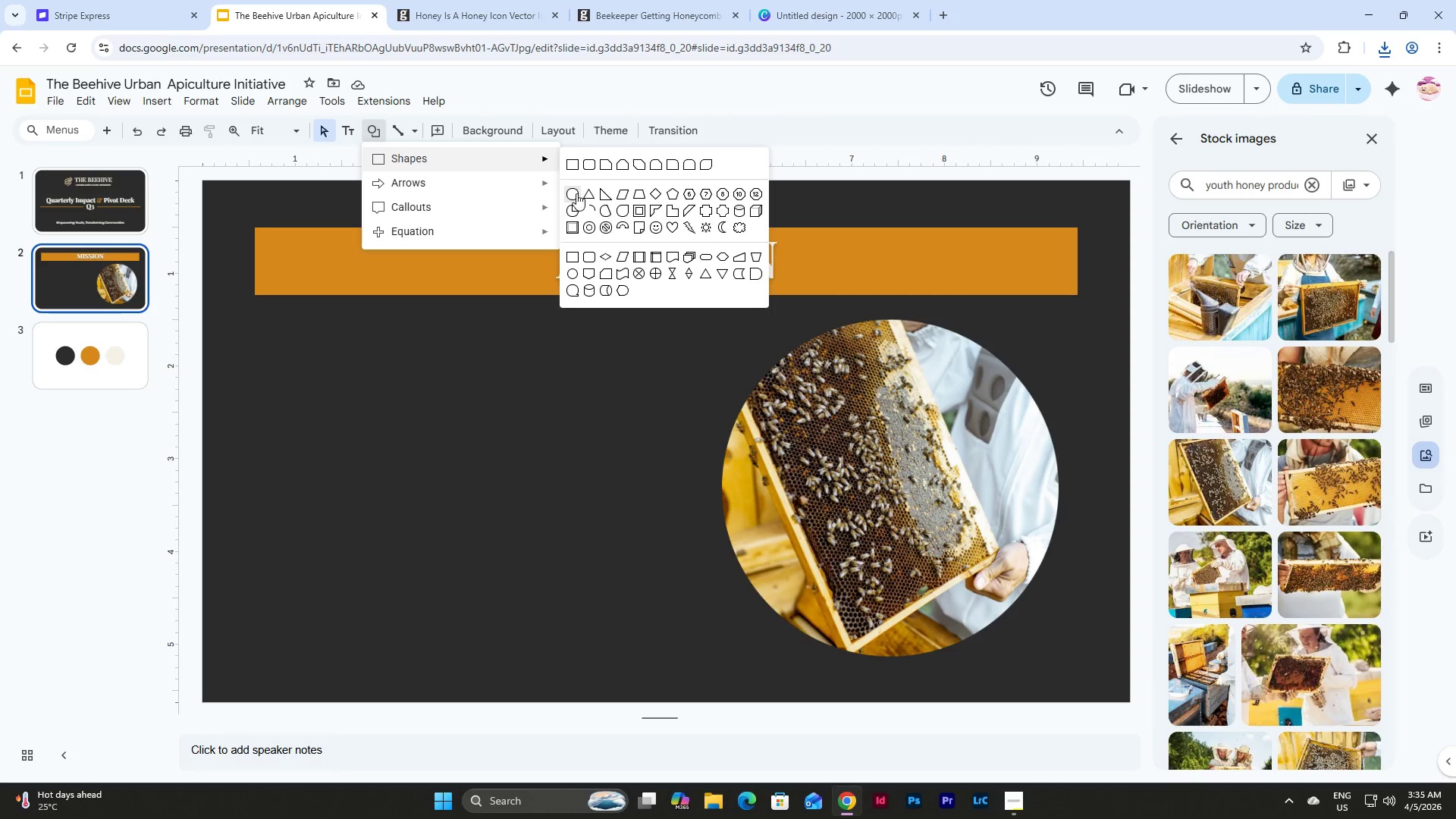 
left_click([576, 193])
 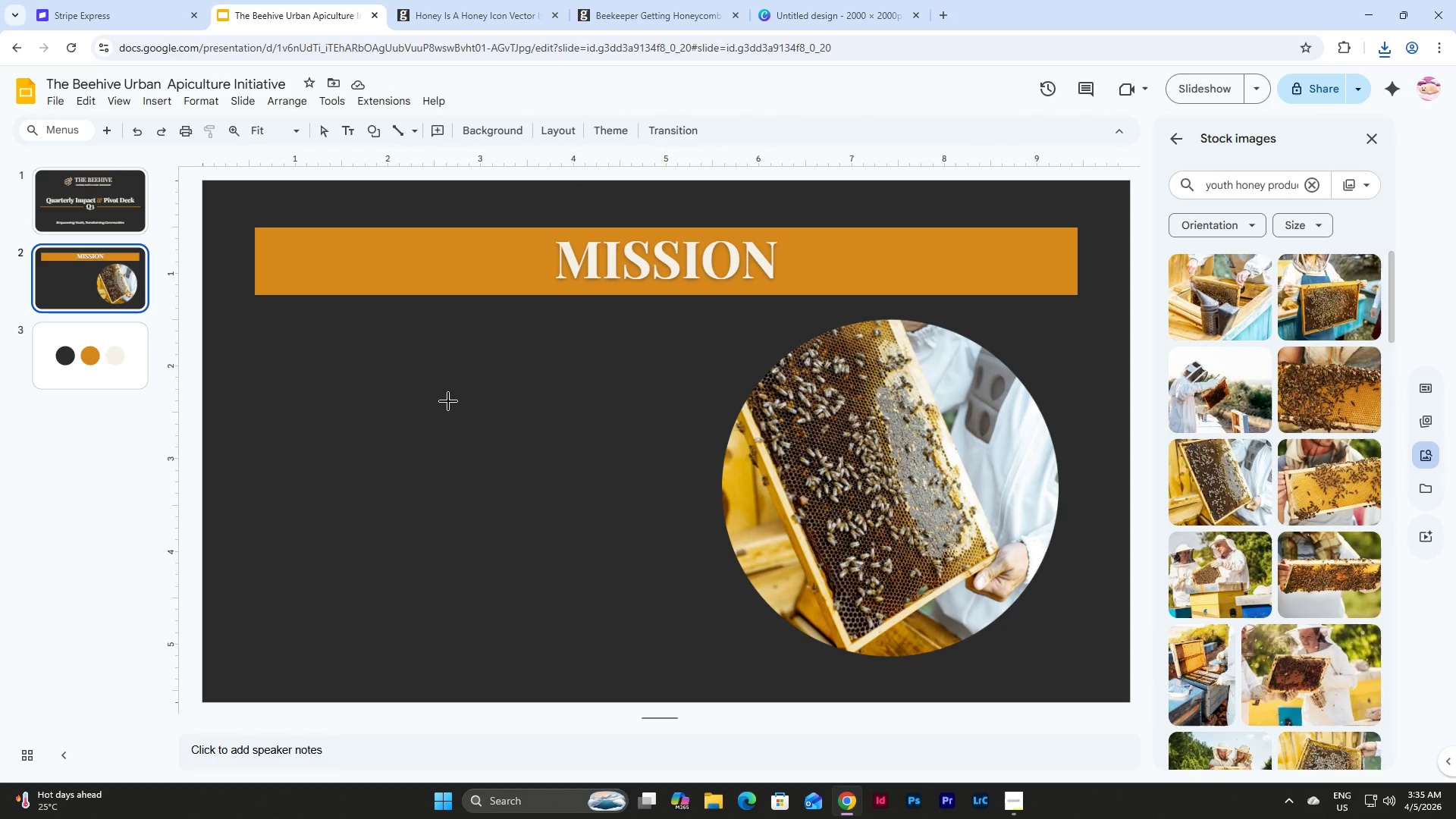 
hold_key(key=ShiftLeft, duration=1.5)
left_click_drag(start_coordinate=[445, 400], to_coordinate=[805, 659])
 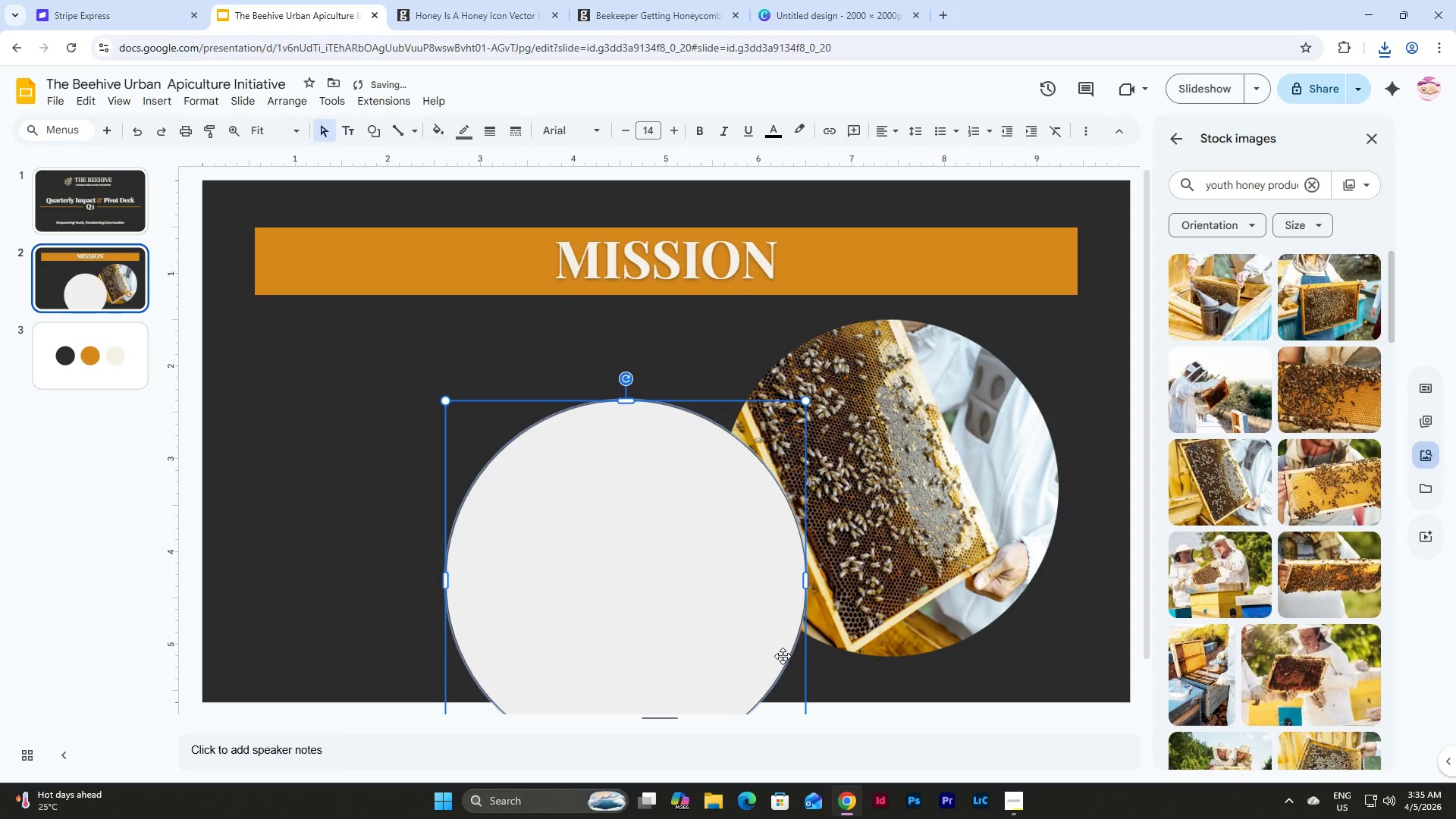 
key(Shift+ShiftLeft)
 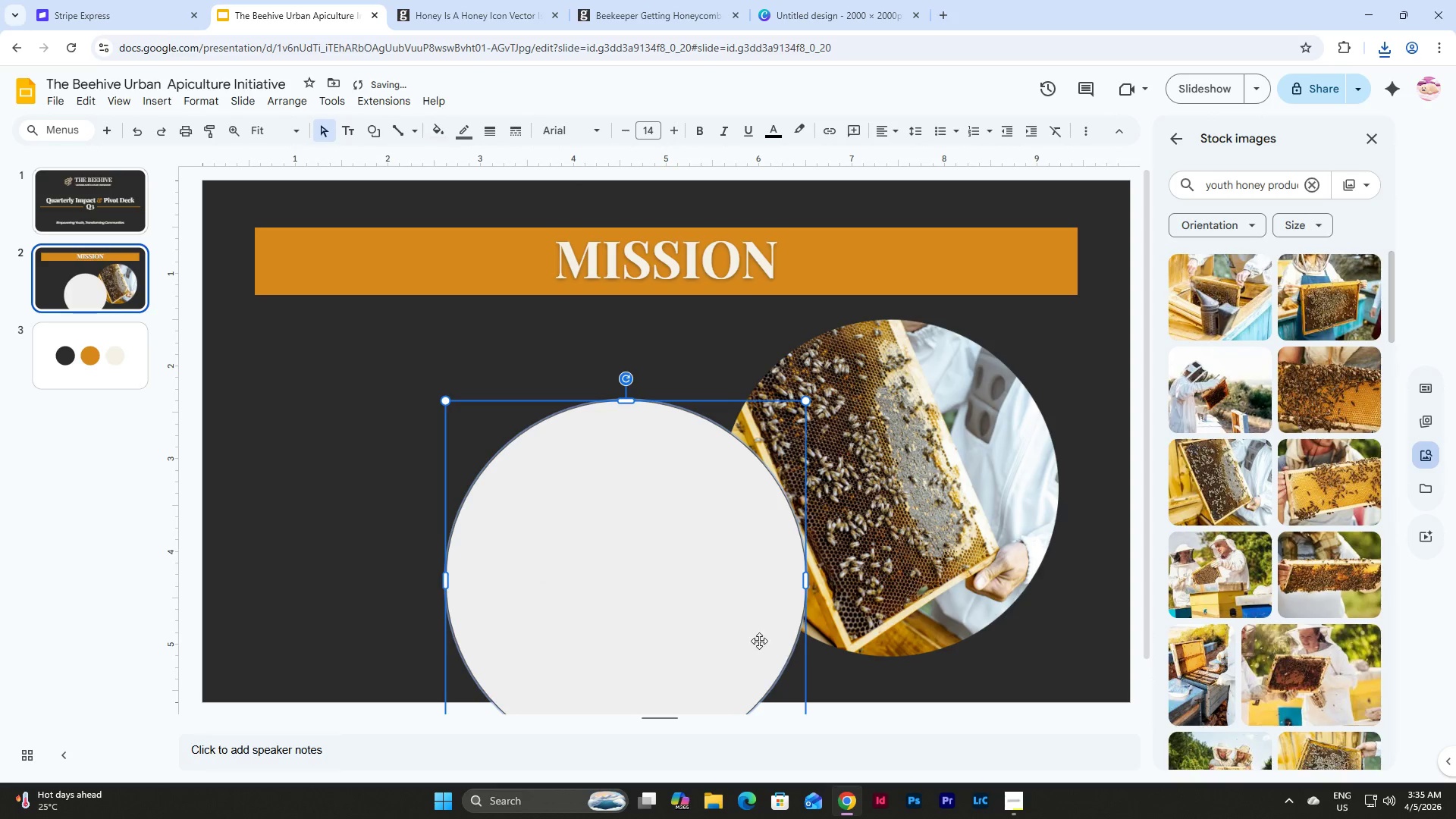 
left_click_drag(start_coordinate=[727, 620], to_coordinate=[992, 529])
 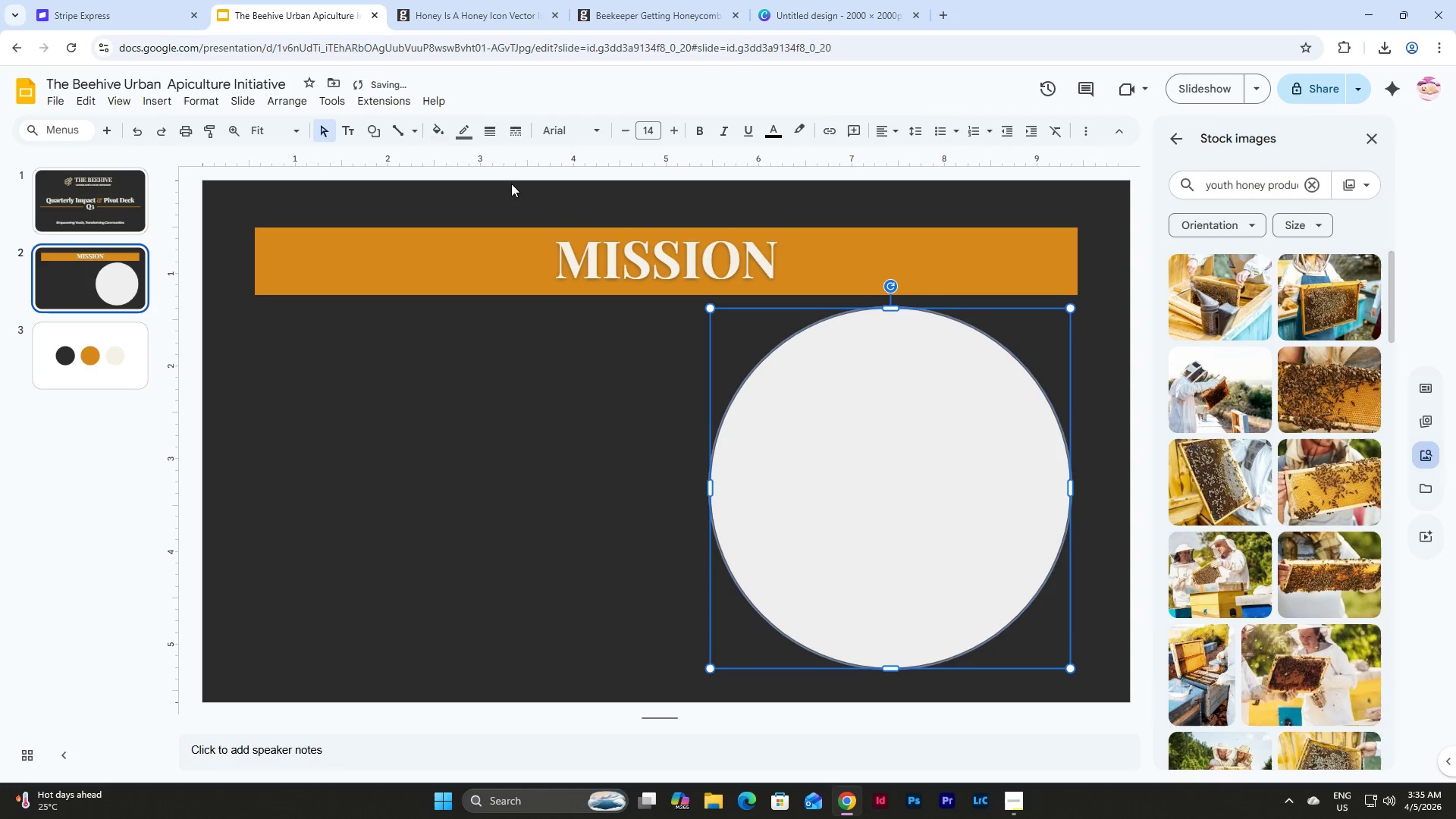 
left_click([460, 133])
 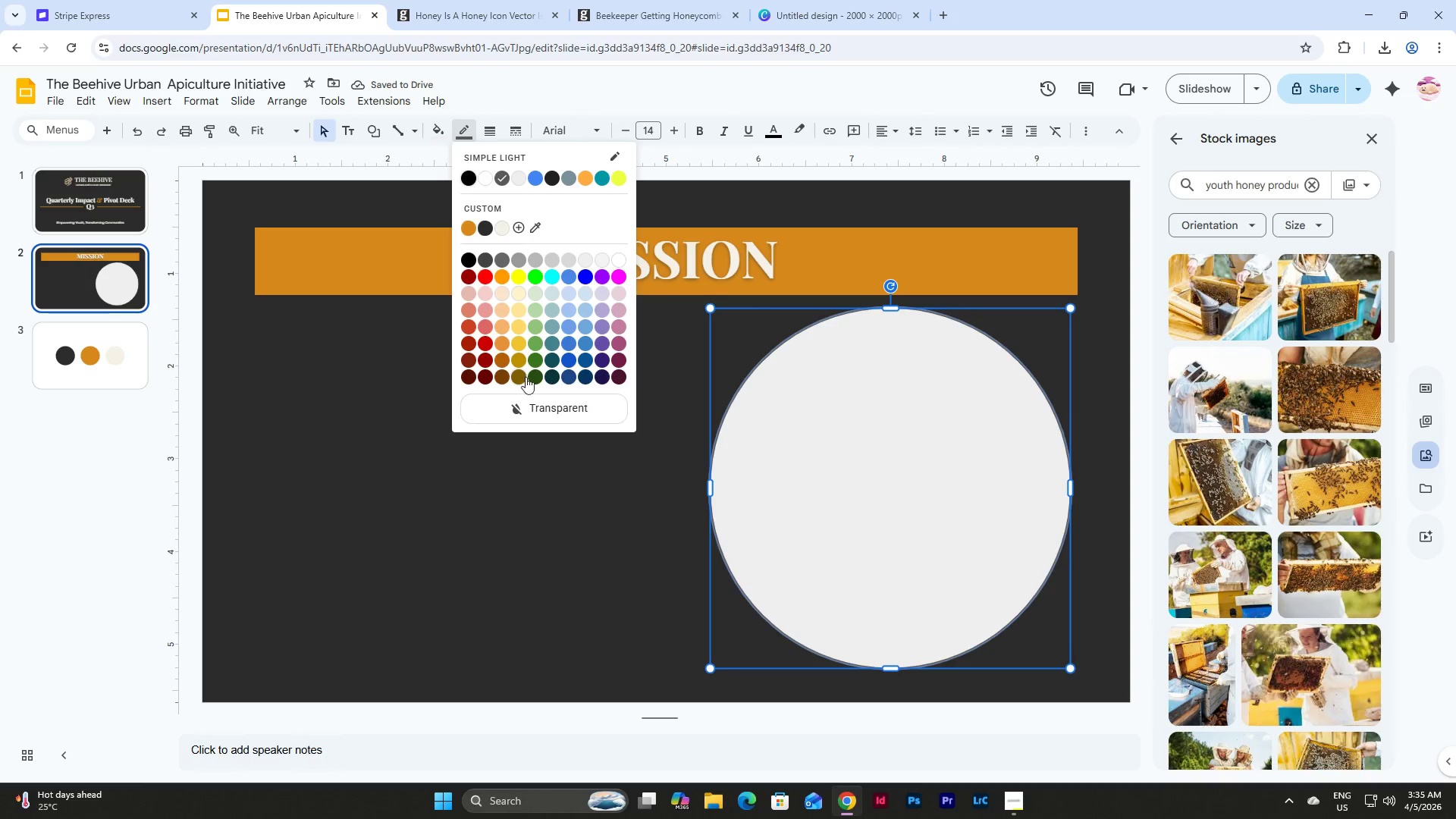 
left_click([530, 404])
 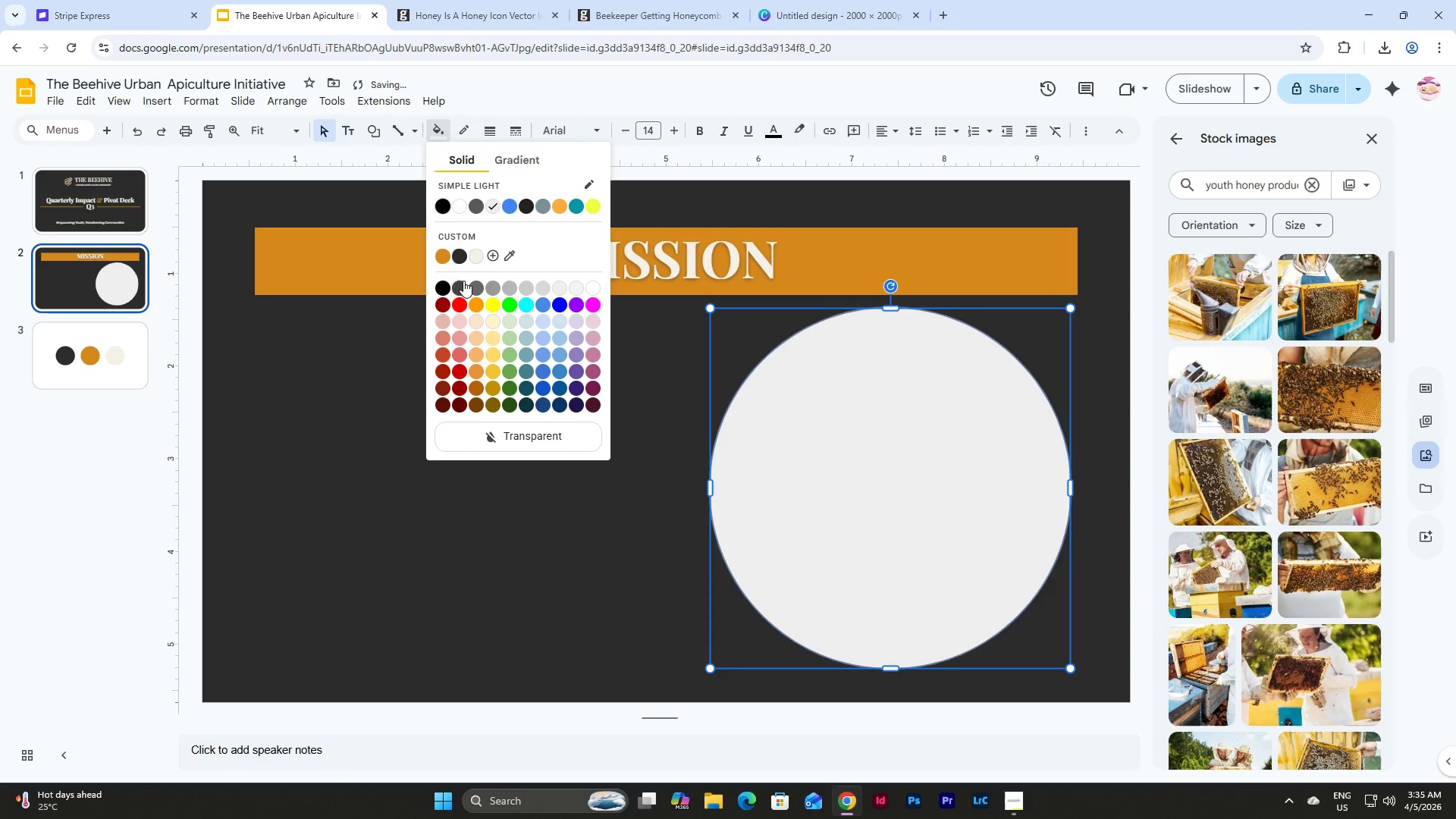 
left_click([441, 253])
 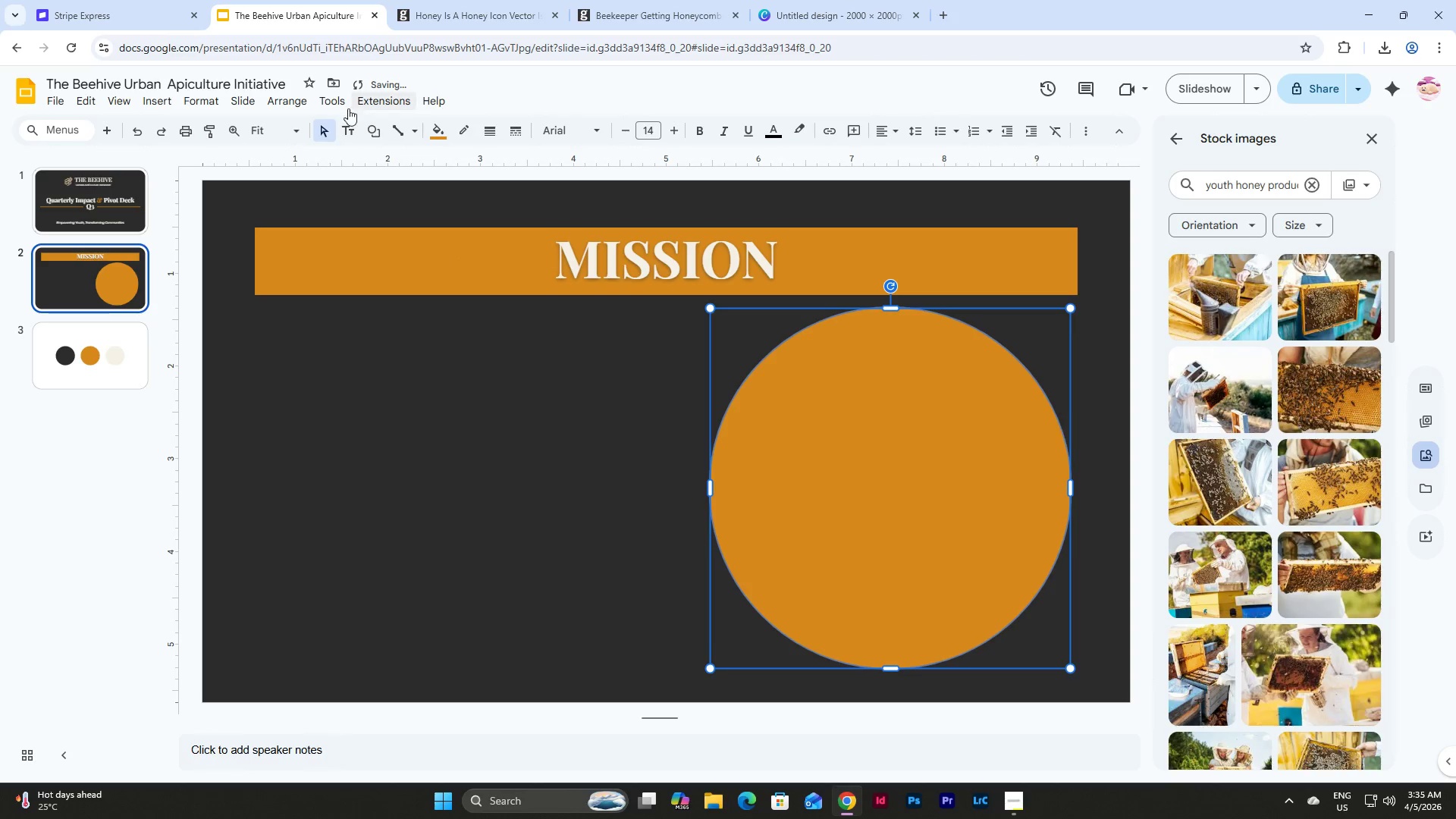 
left_click([277, 105])
 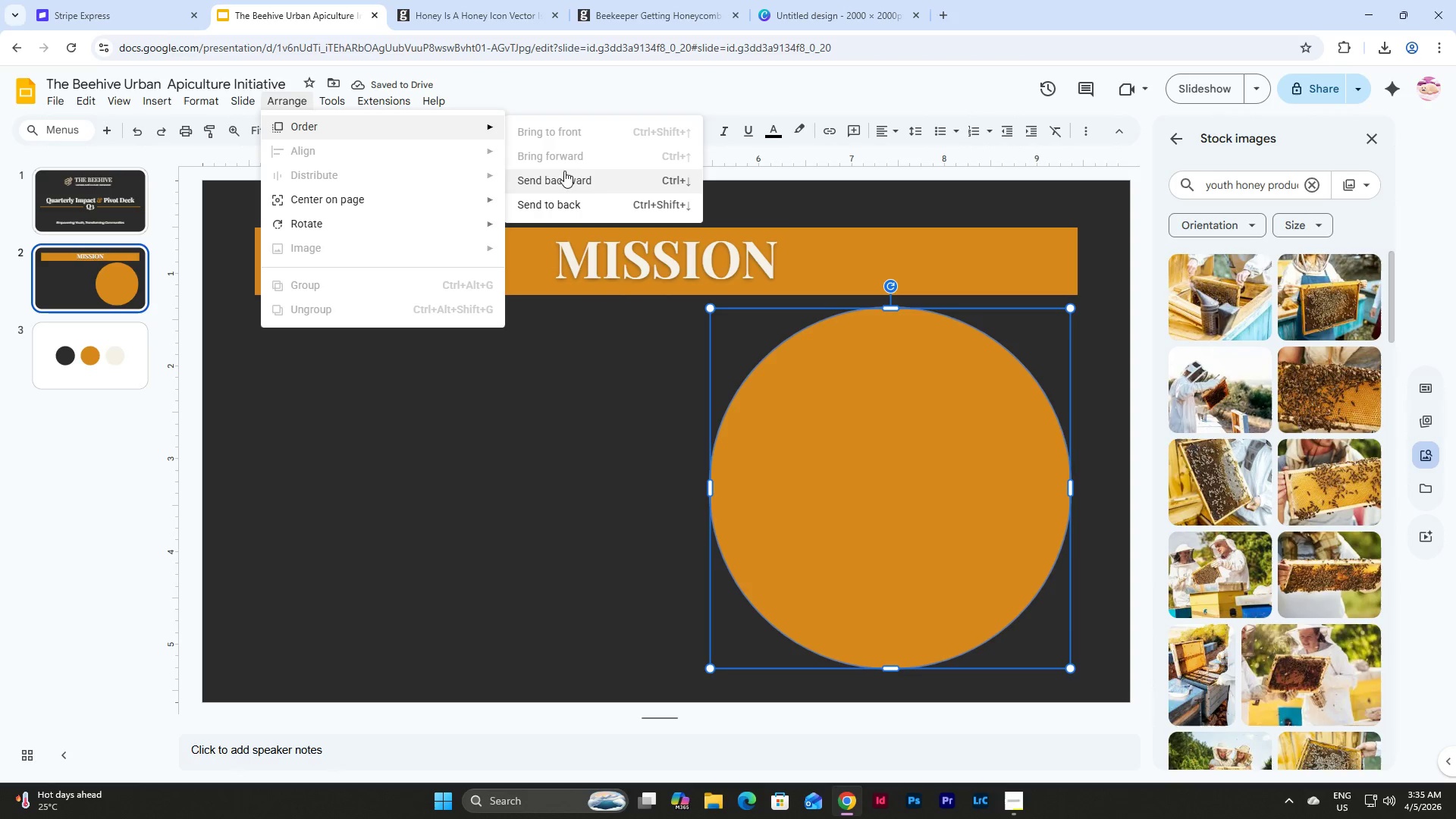 
left_click([566, 204])
 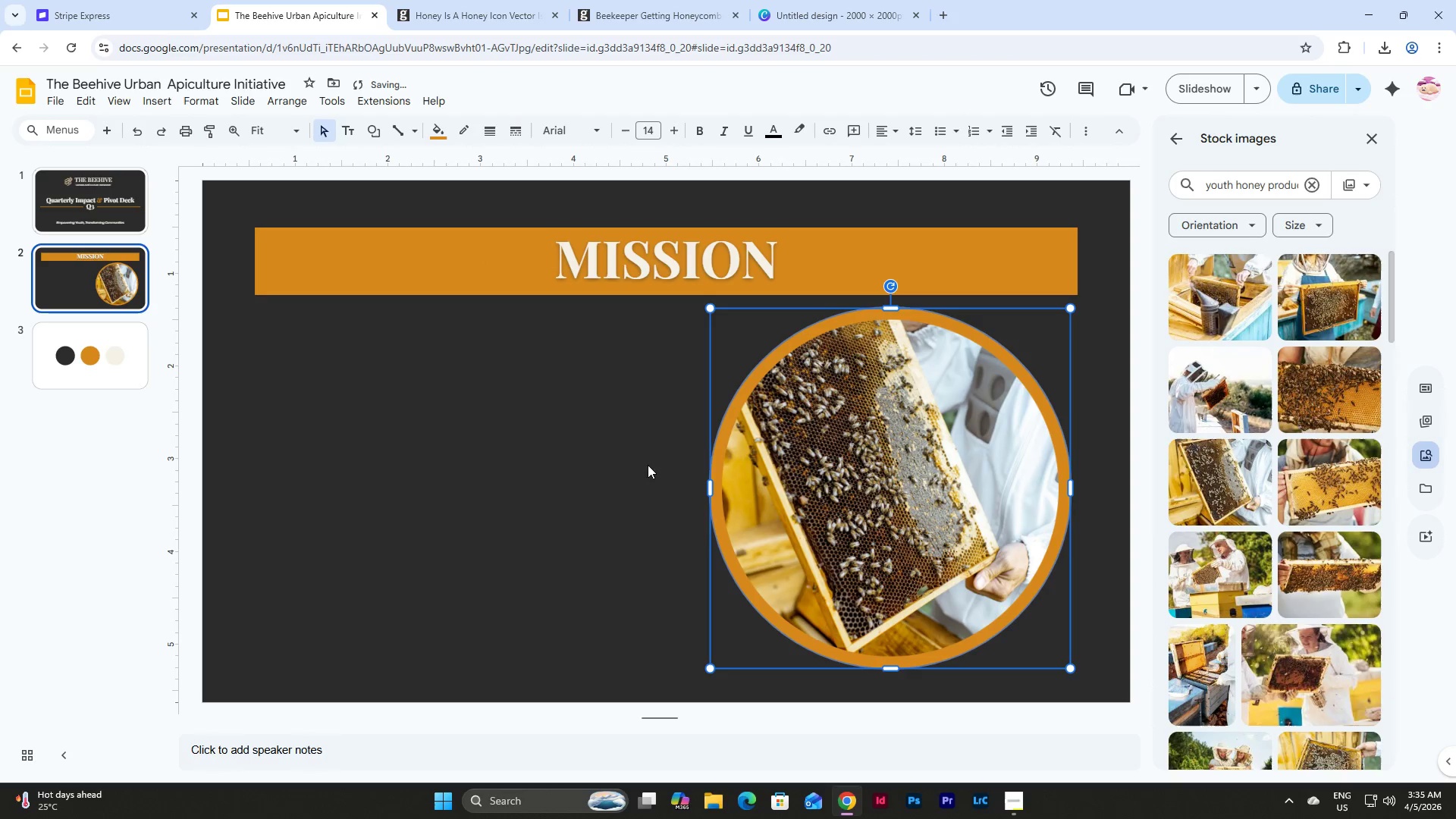 
left_click([637, 467])
 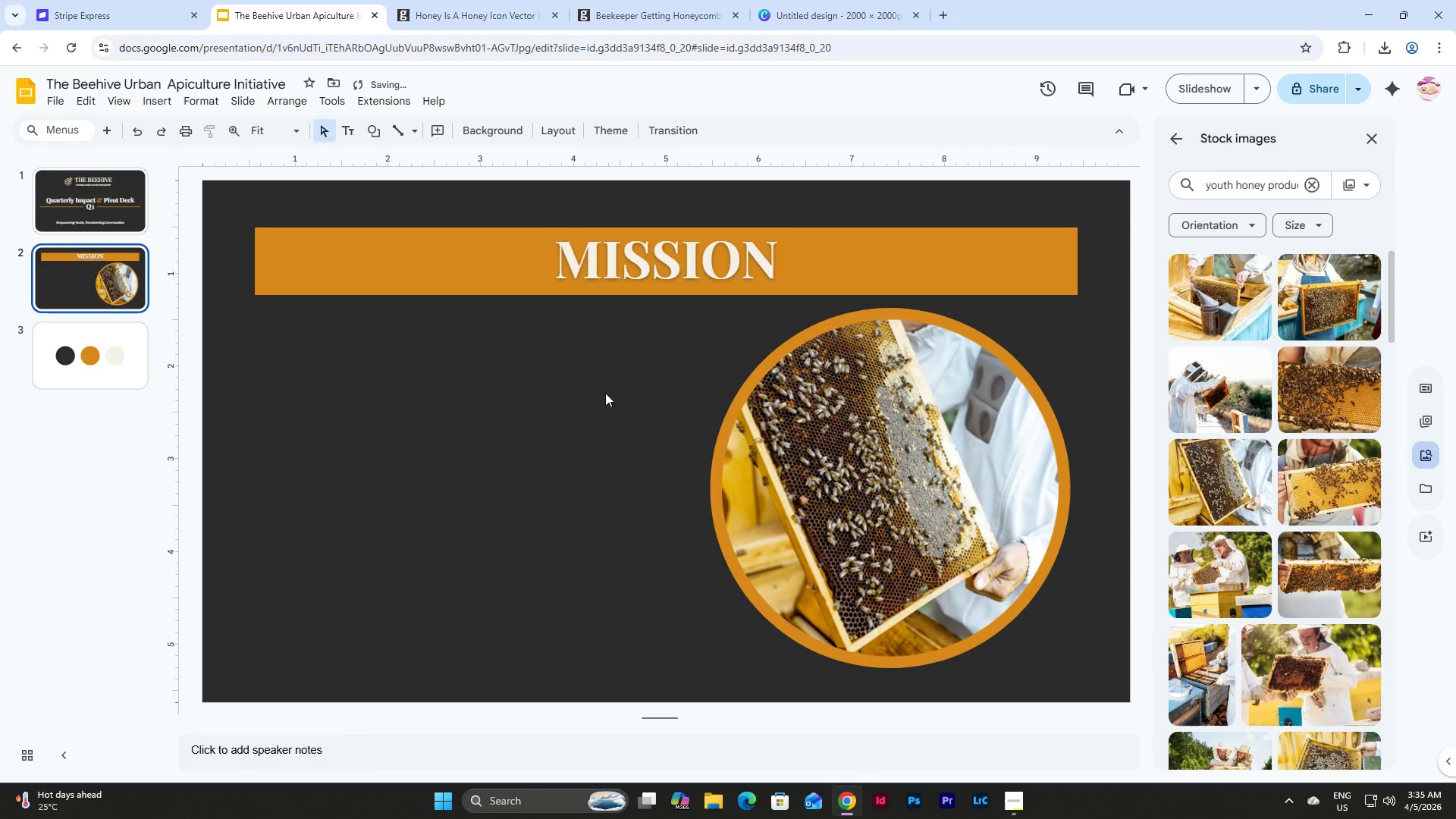 
left_click_drag(start_coordinate=[599, 378], to_coordinate=[626, 389])
 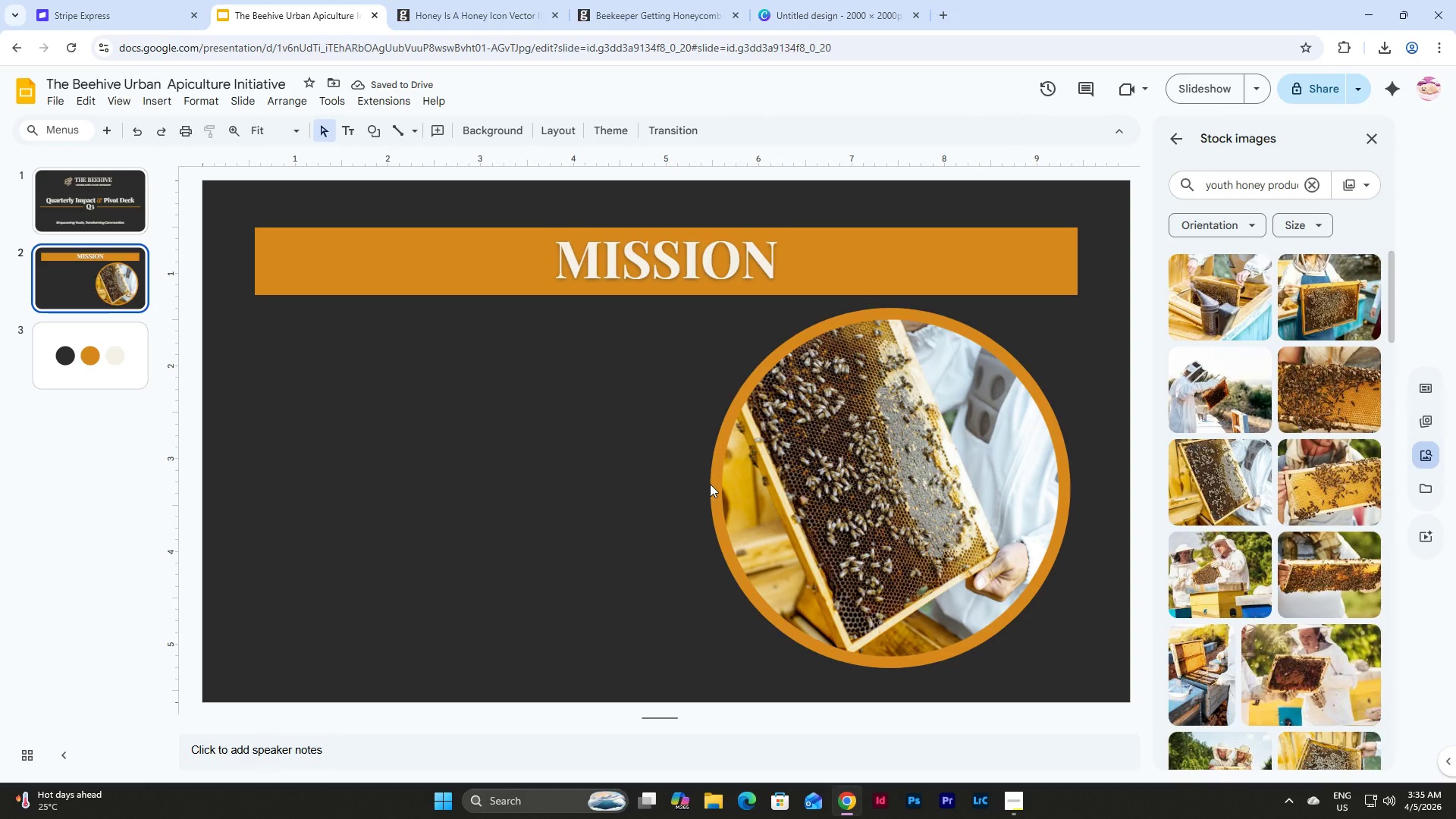 
left_click([715, 484])
 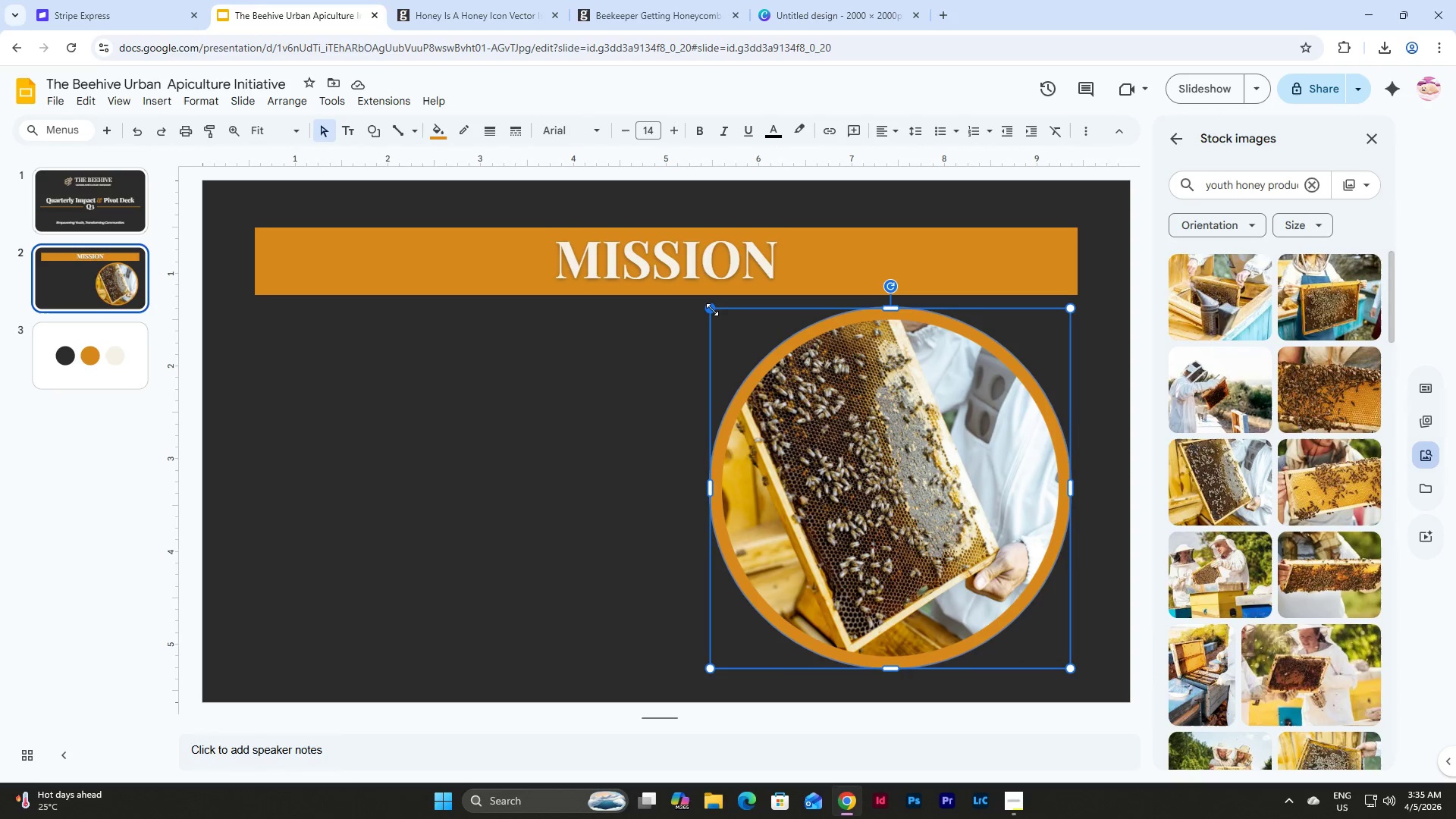 
hold_key(key=ShiftLeft, duration=0.58)
left_click([711, 309])
 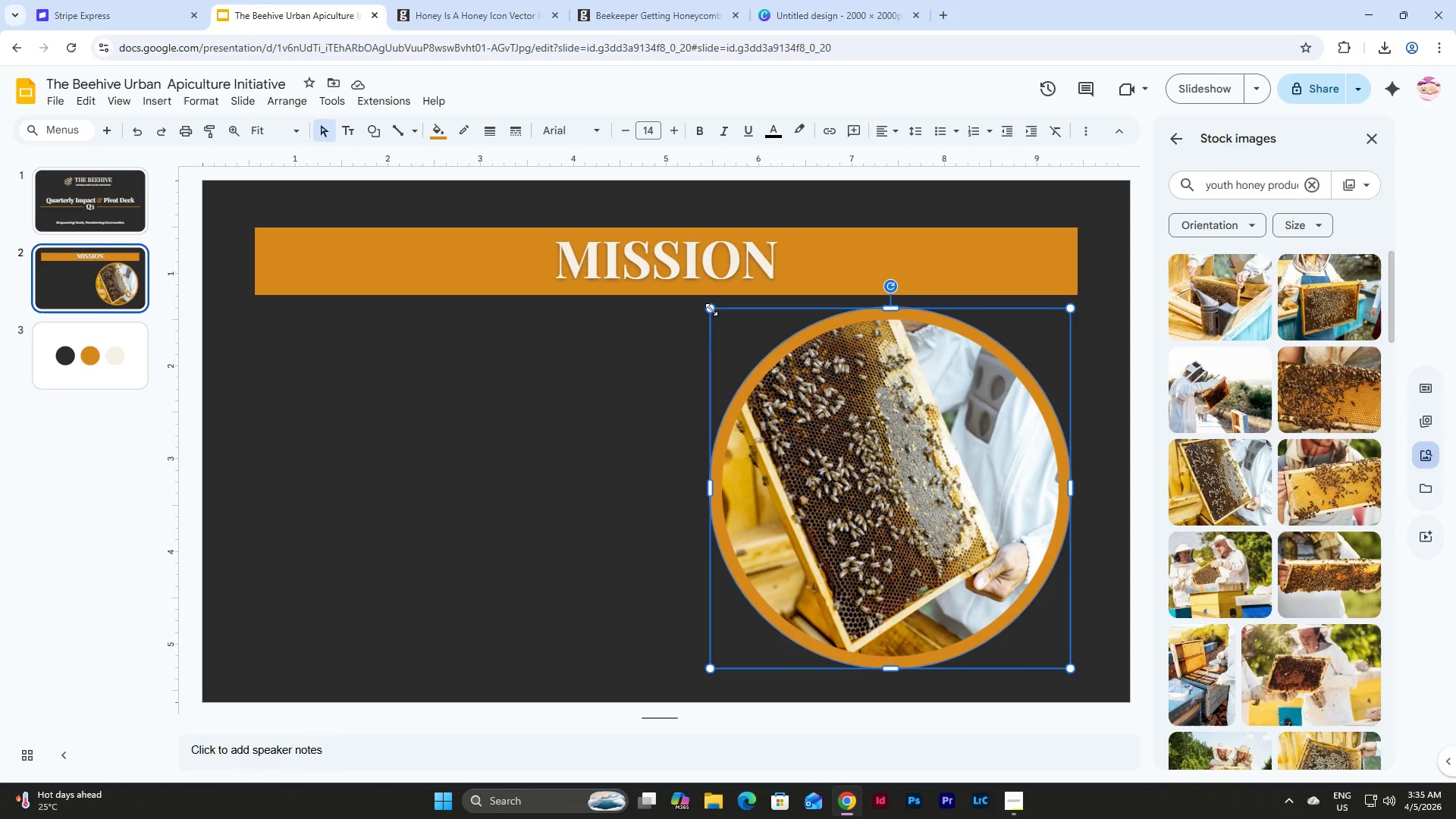 
left_click([970, 416])
 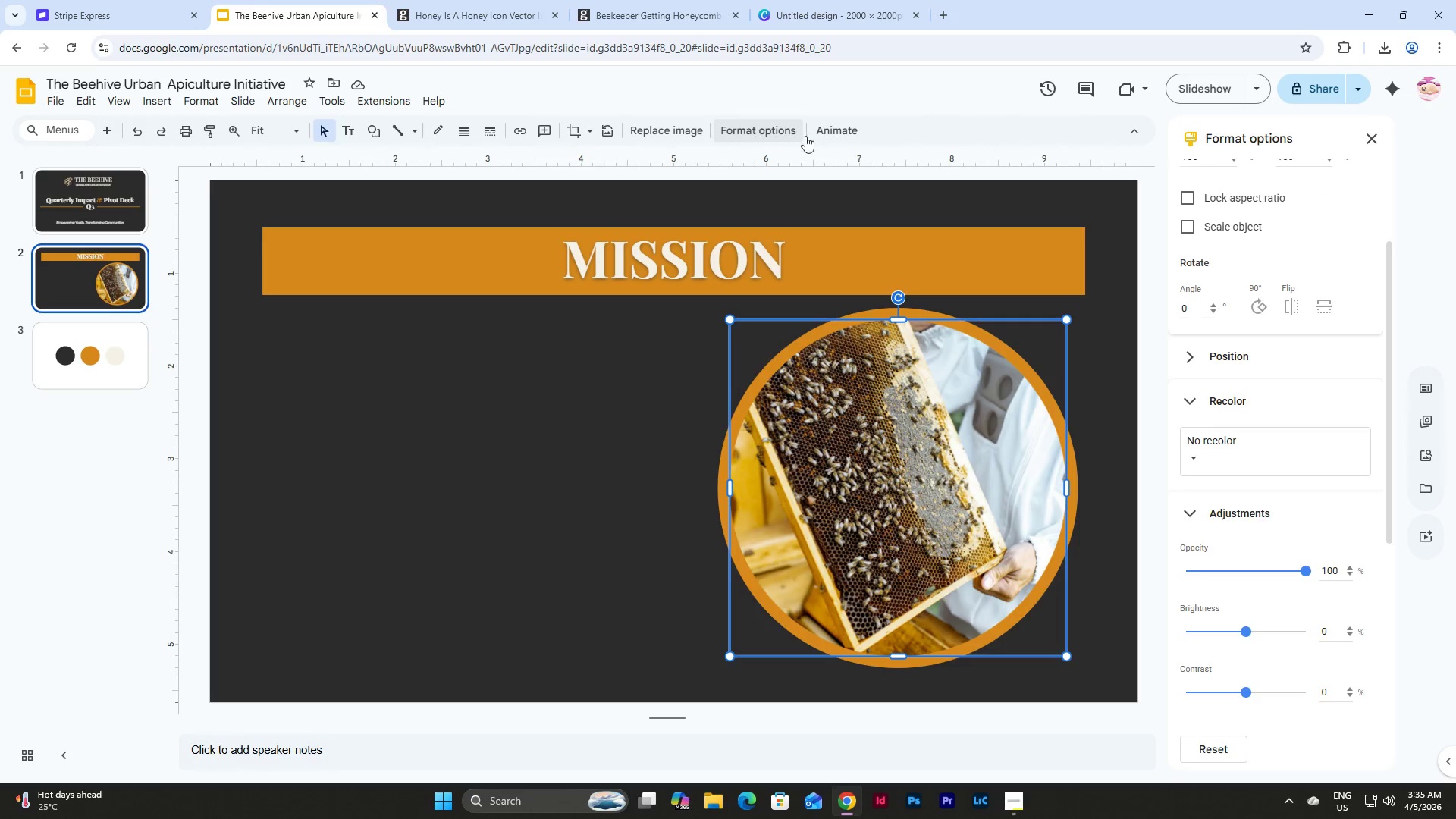 
scroll: coordinate [1266, 399], scroll_direction: up, amount: 9.0
 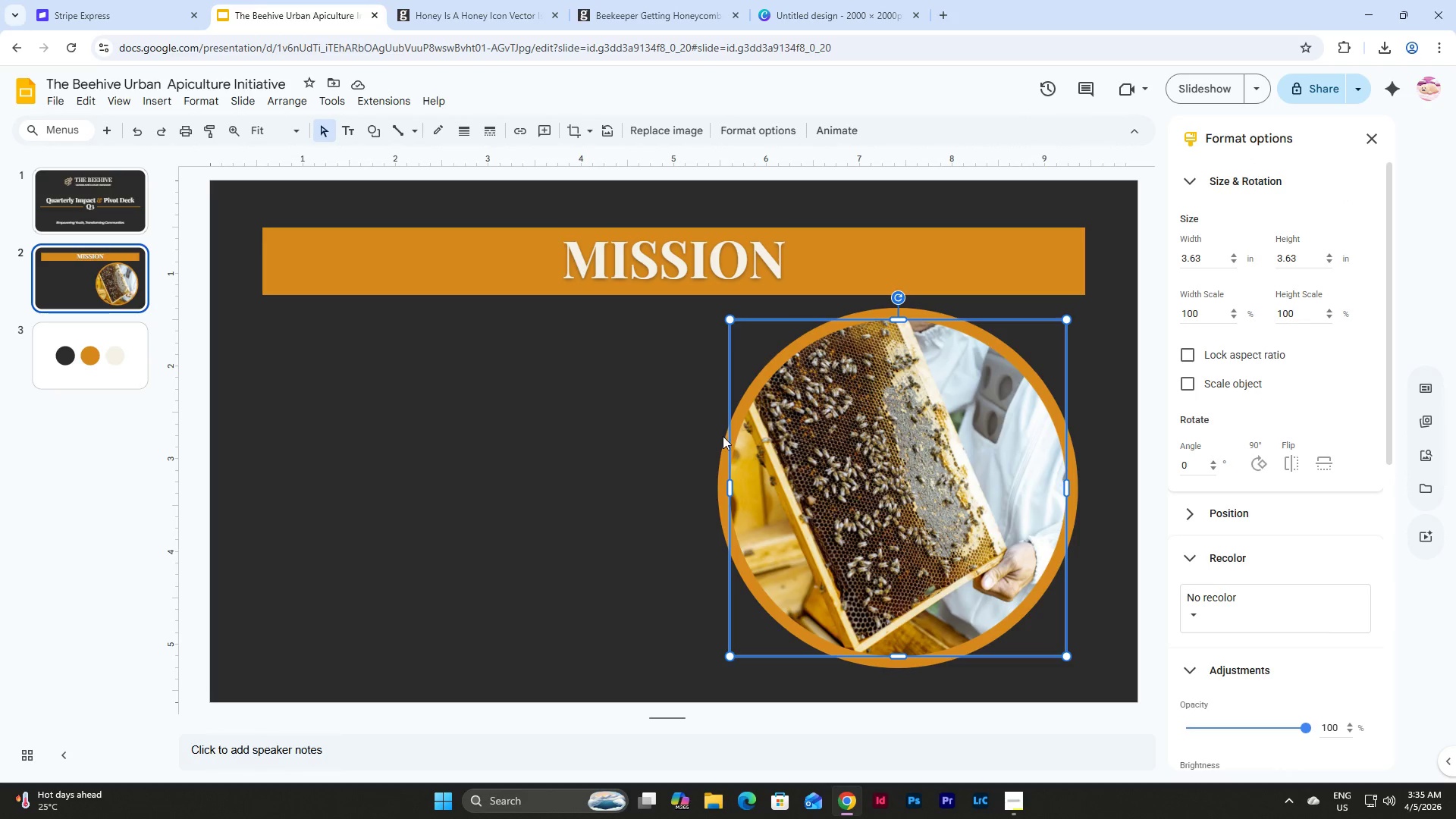 
left_click([724, 456])
 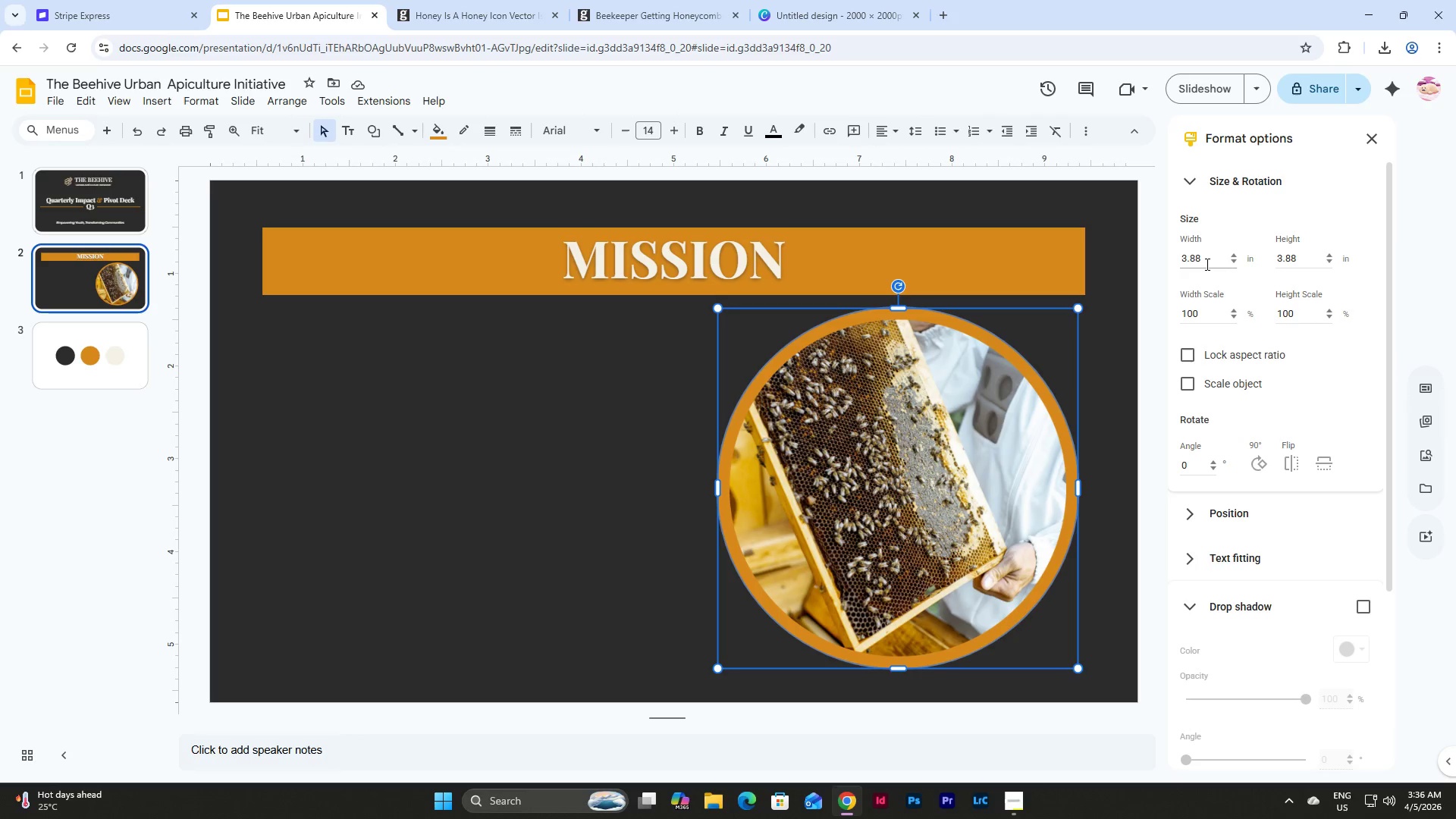 
left_click_drag(start_coordinate=[1206, 259], to_coordinate=[1191, 262])
 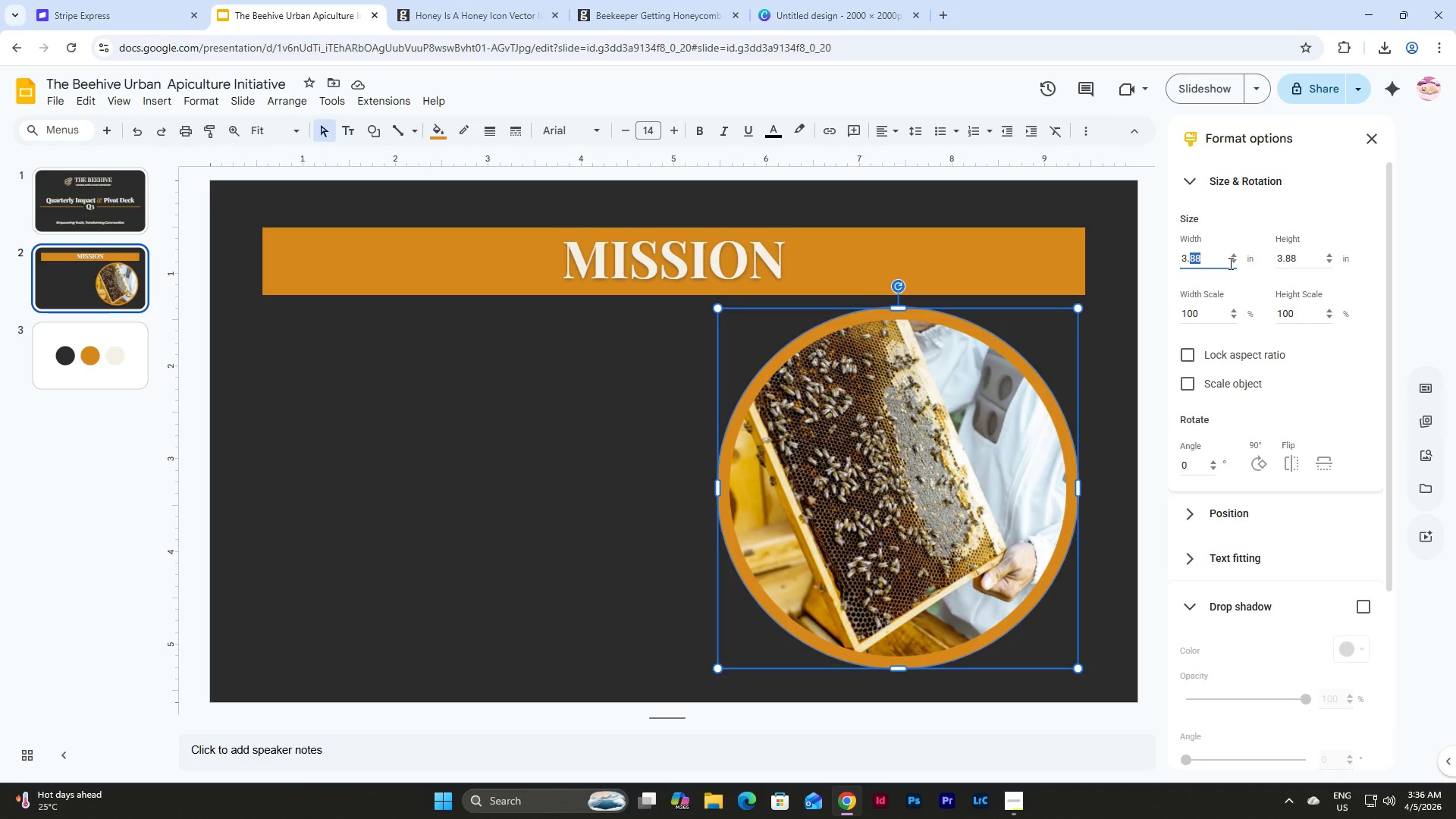 
key(Shift+Numpad7)
 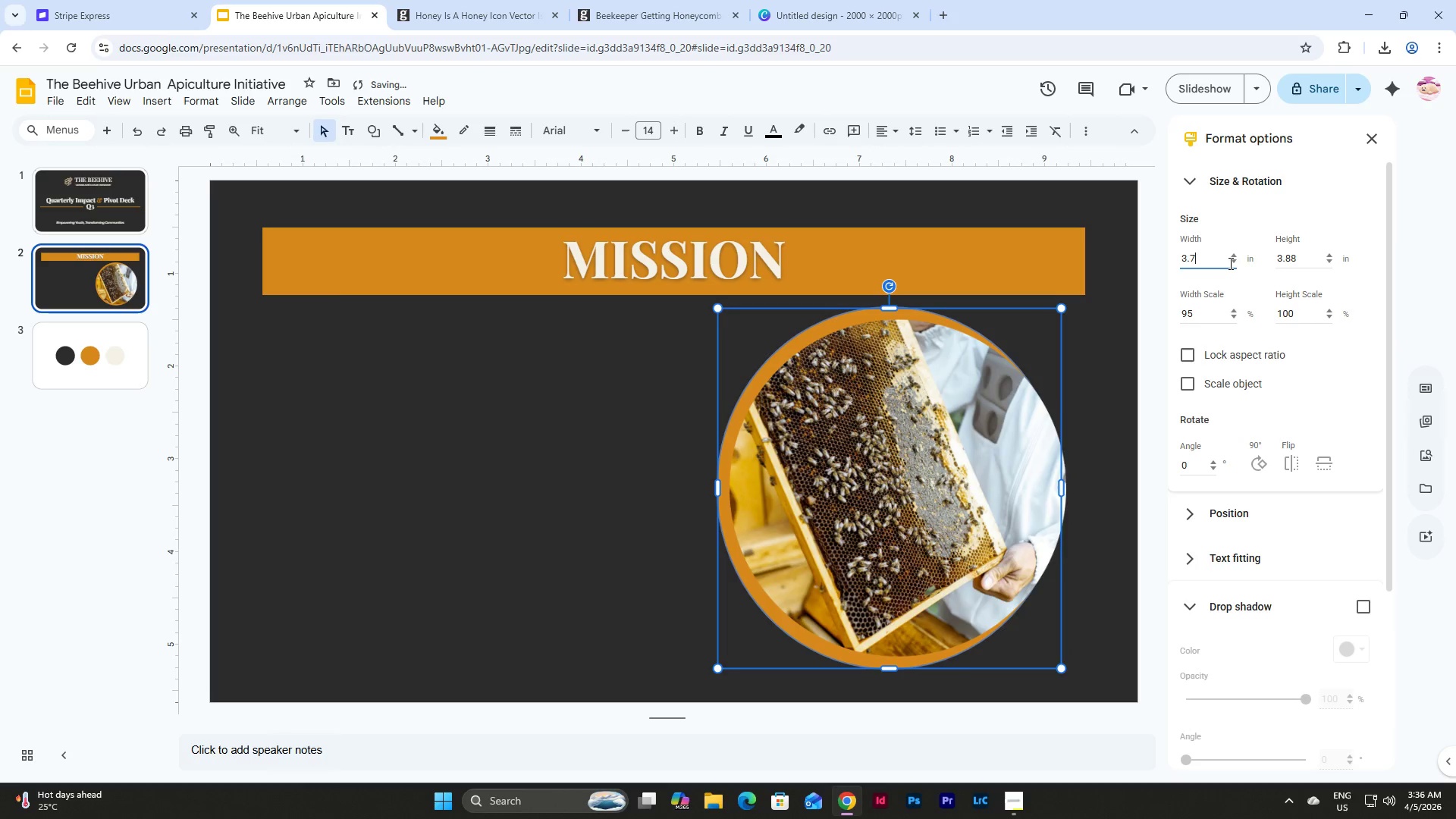 
key(Numpad3)
 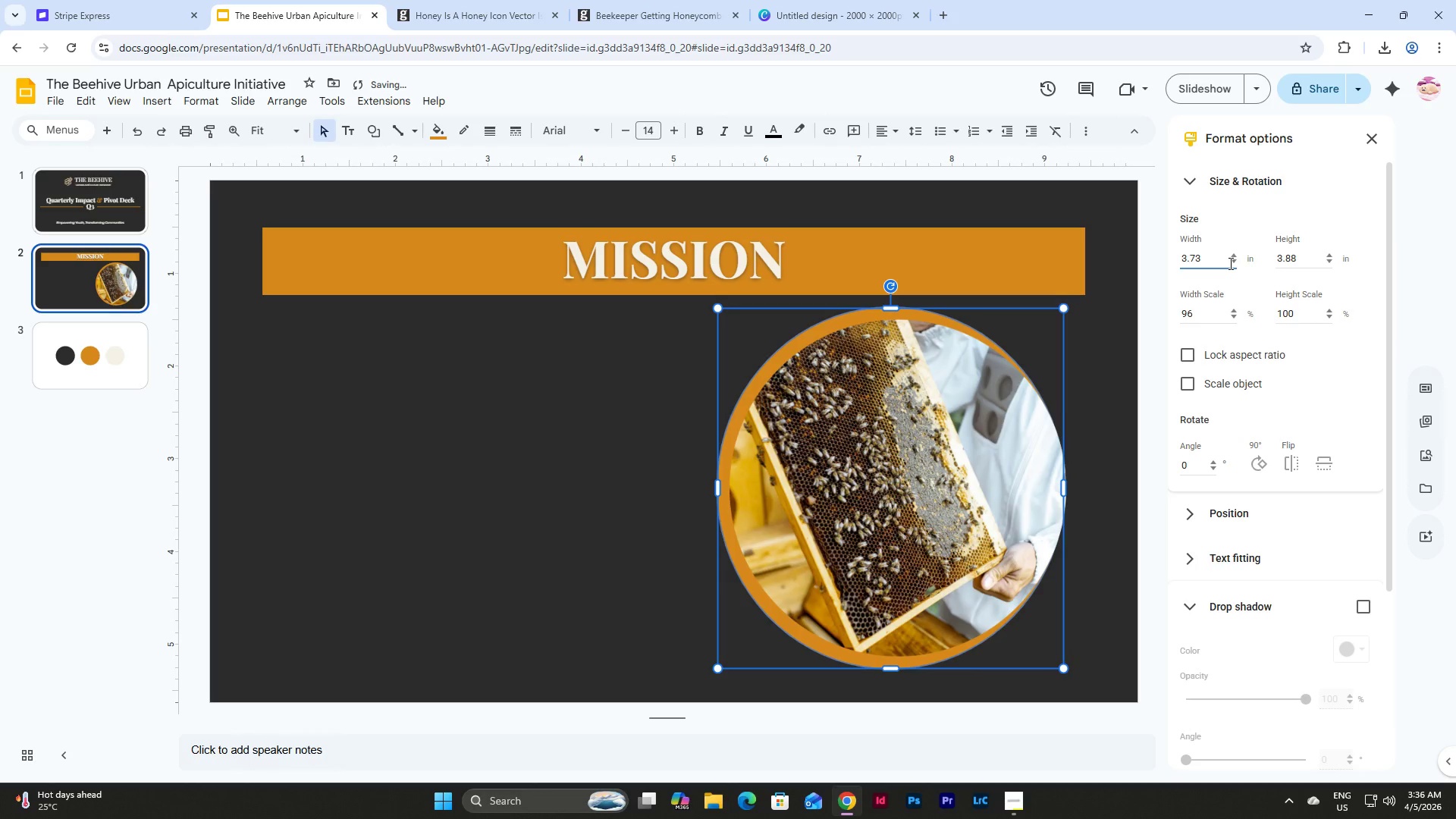 
key(Tab)
 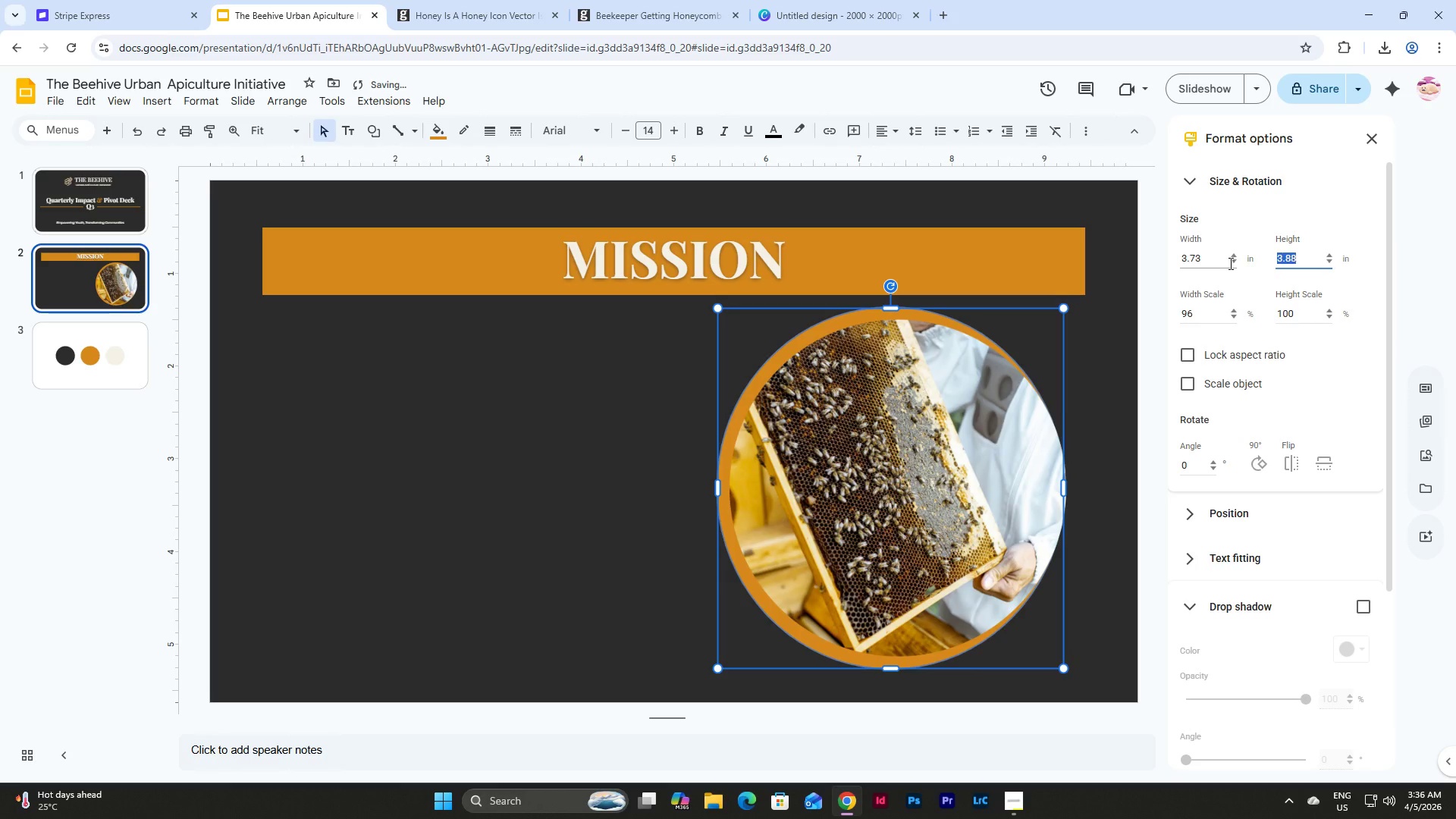 
key(Numpad3)
 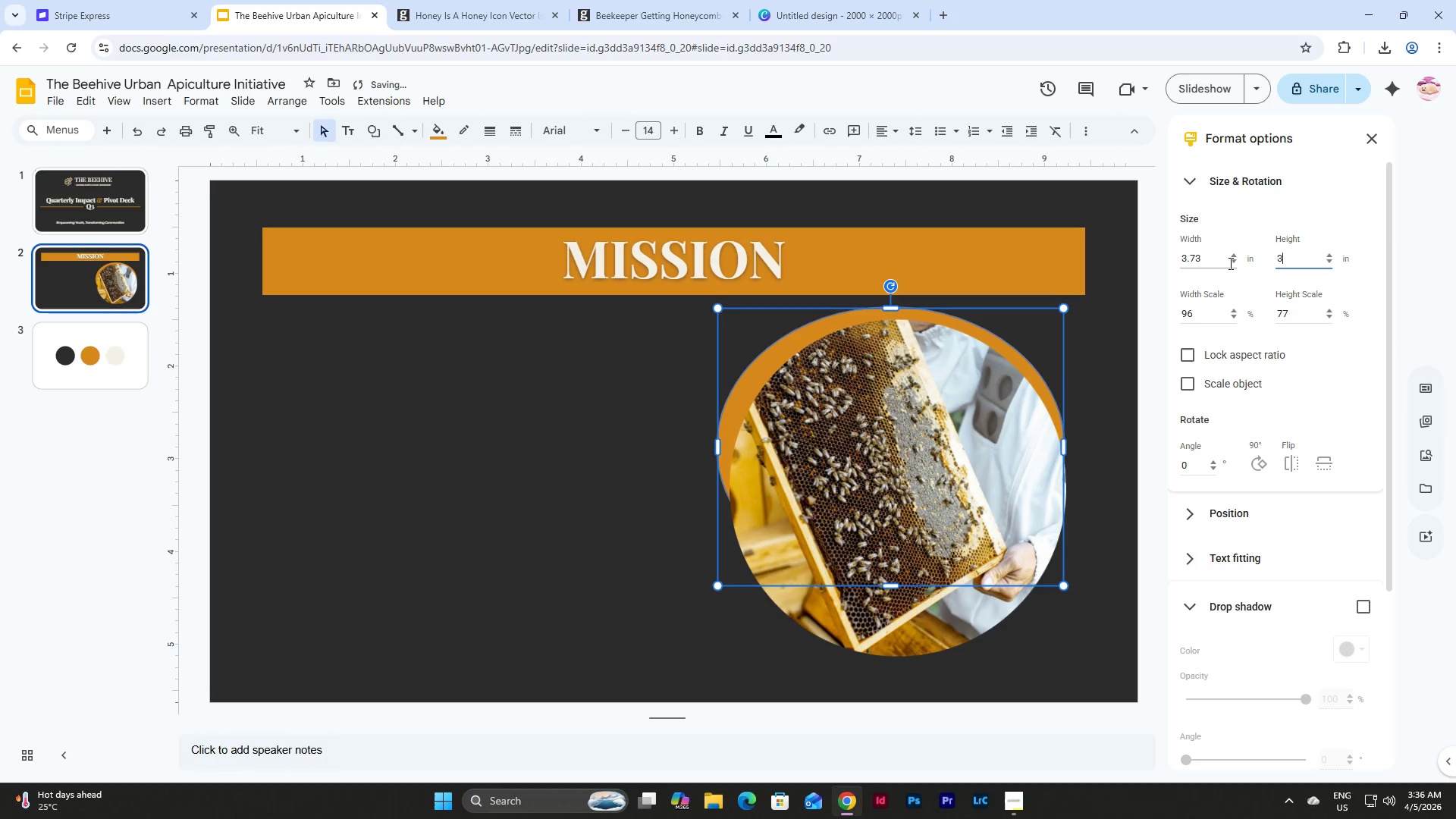 
key(NumpadDecimal)
 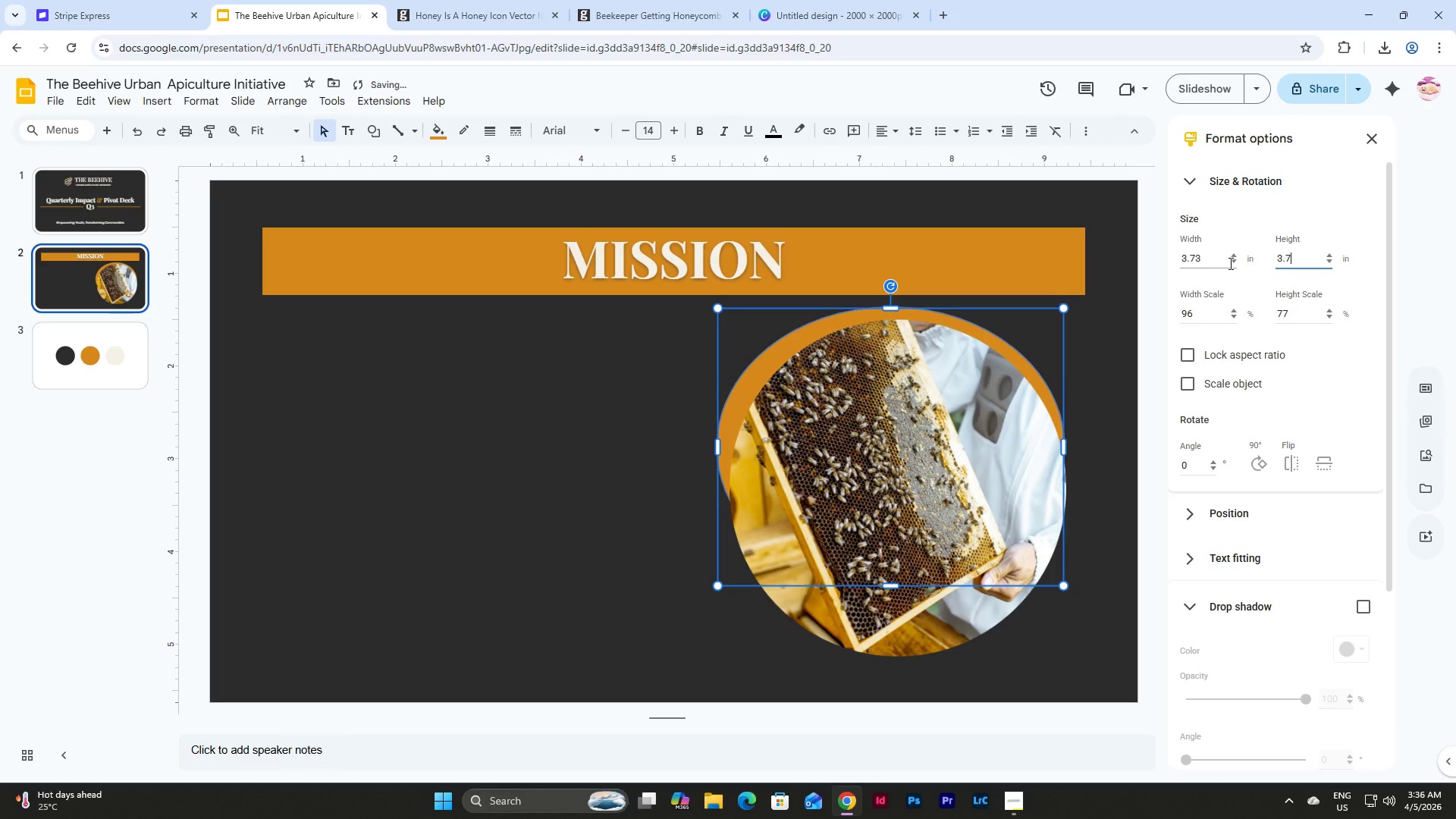 
key(Numpad7)
 